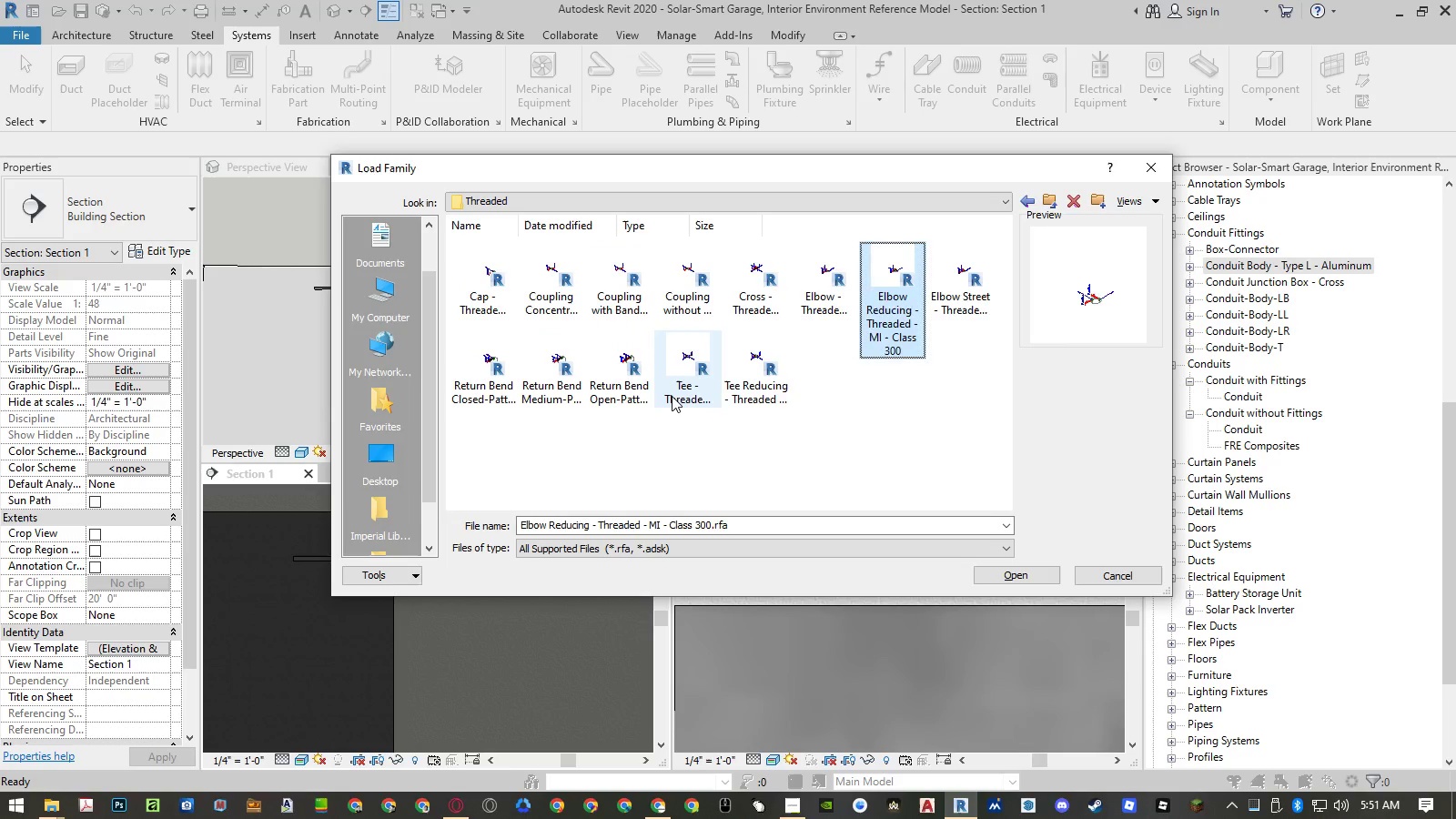 
key(ArrowRight)
 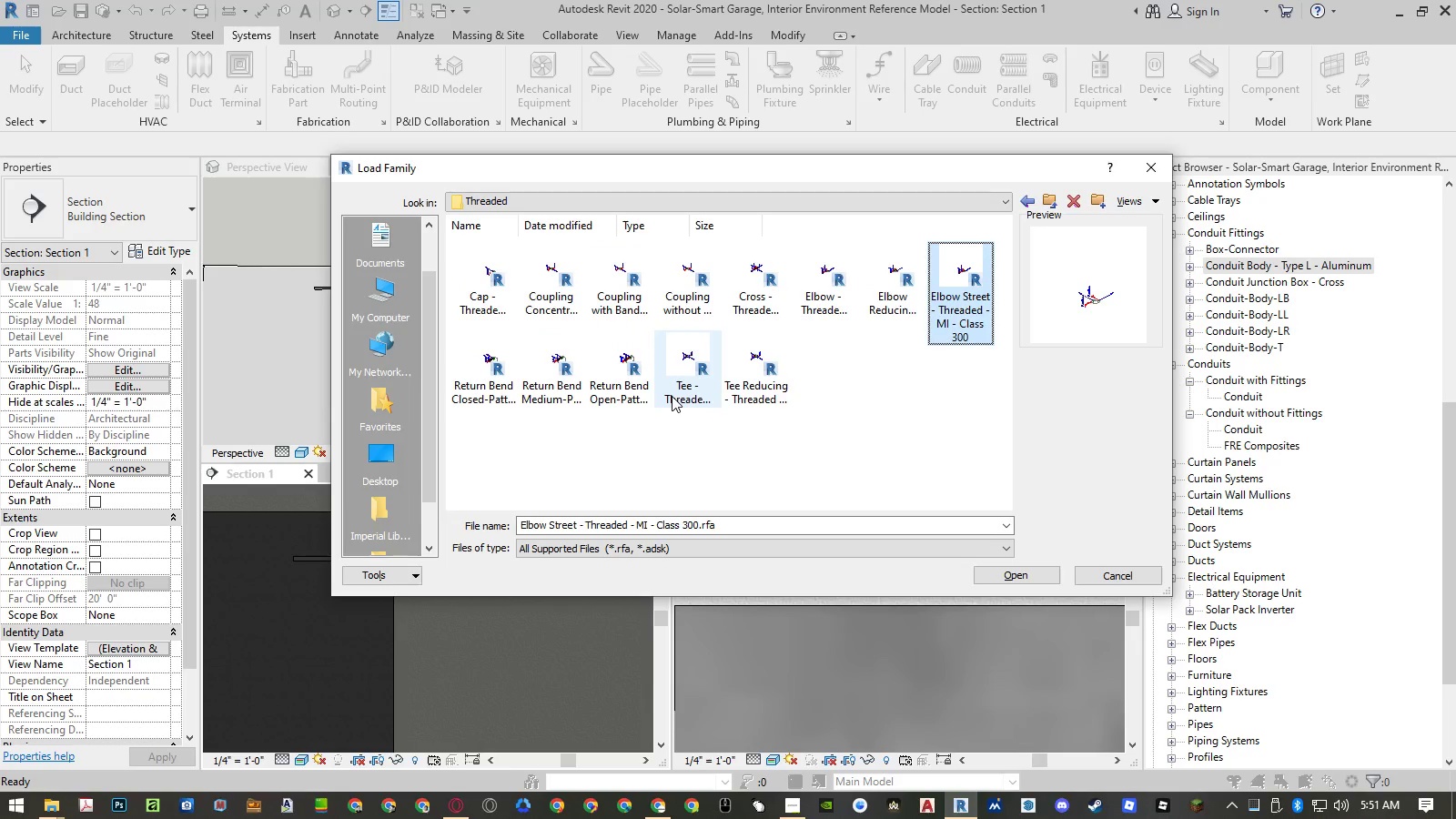 
key(ArrowRight)
 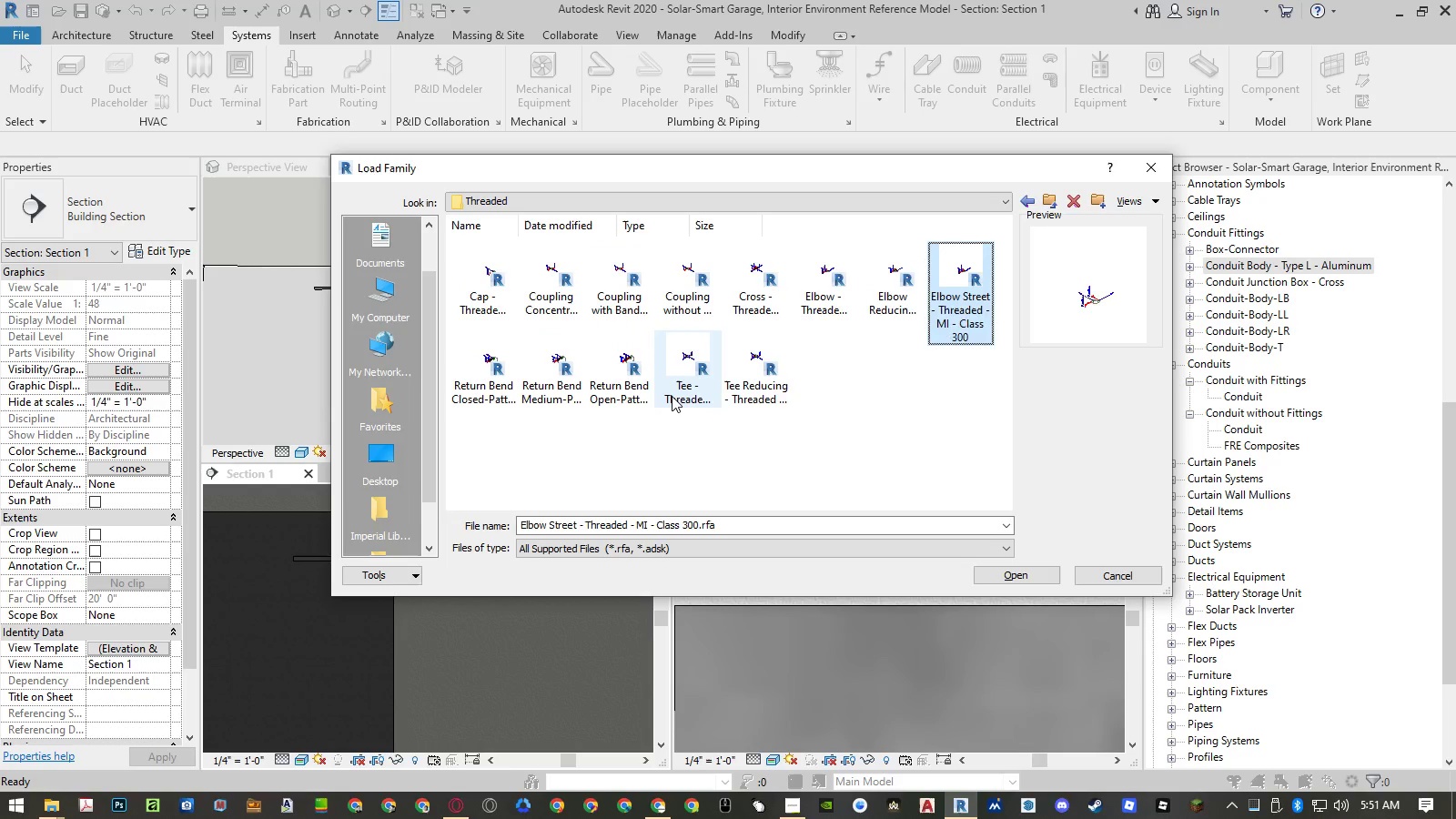 
key(ArrowLeft)
 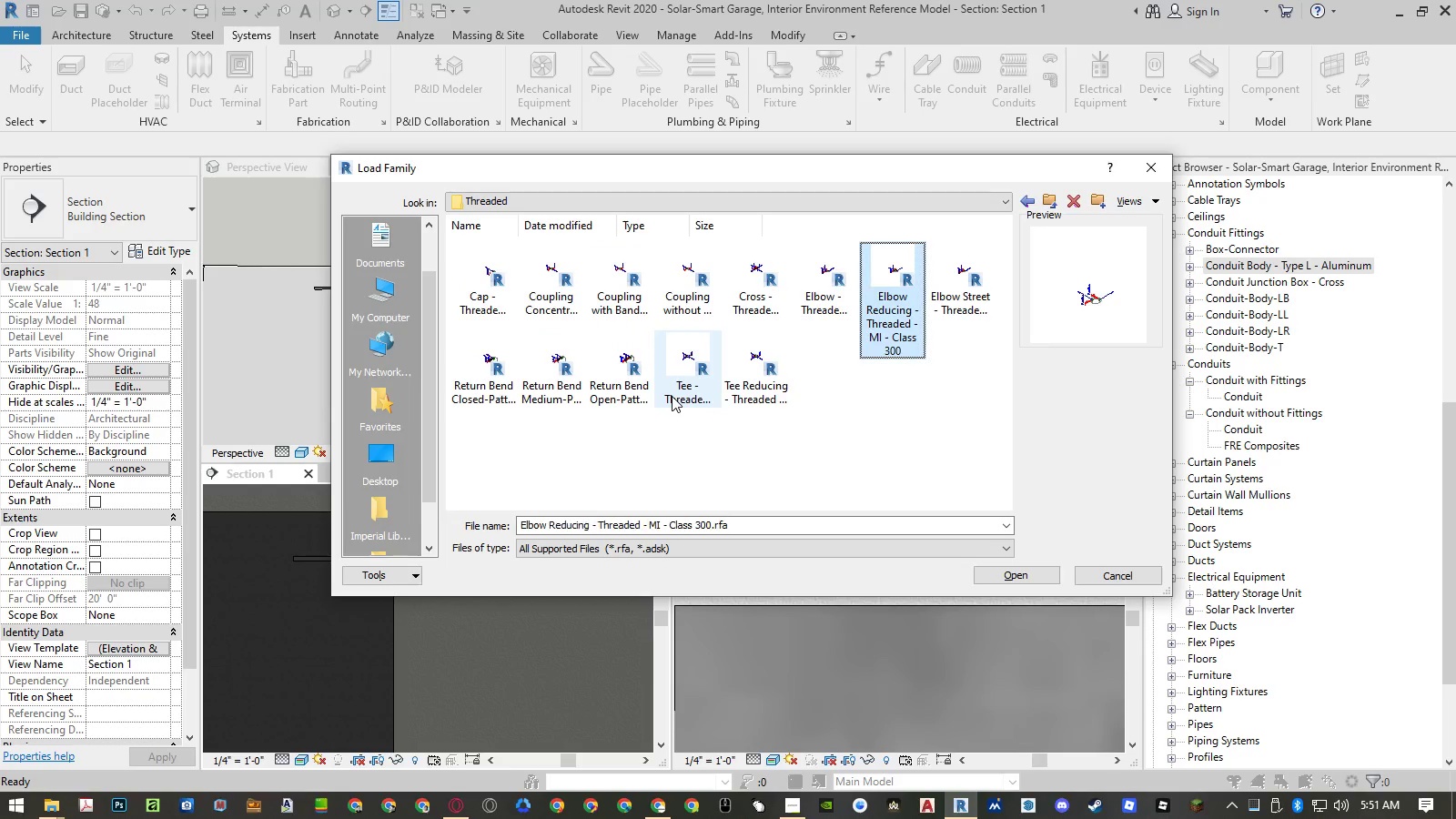 
key(ArrowLeft)
 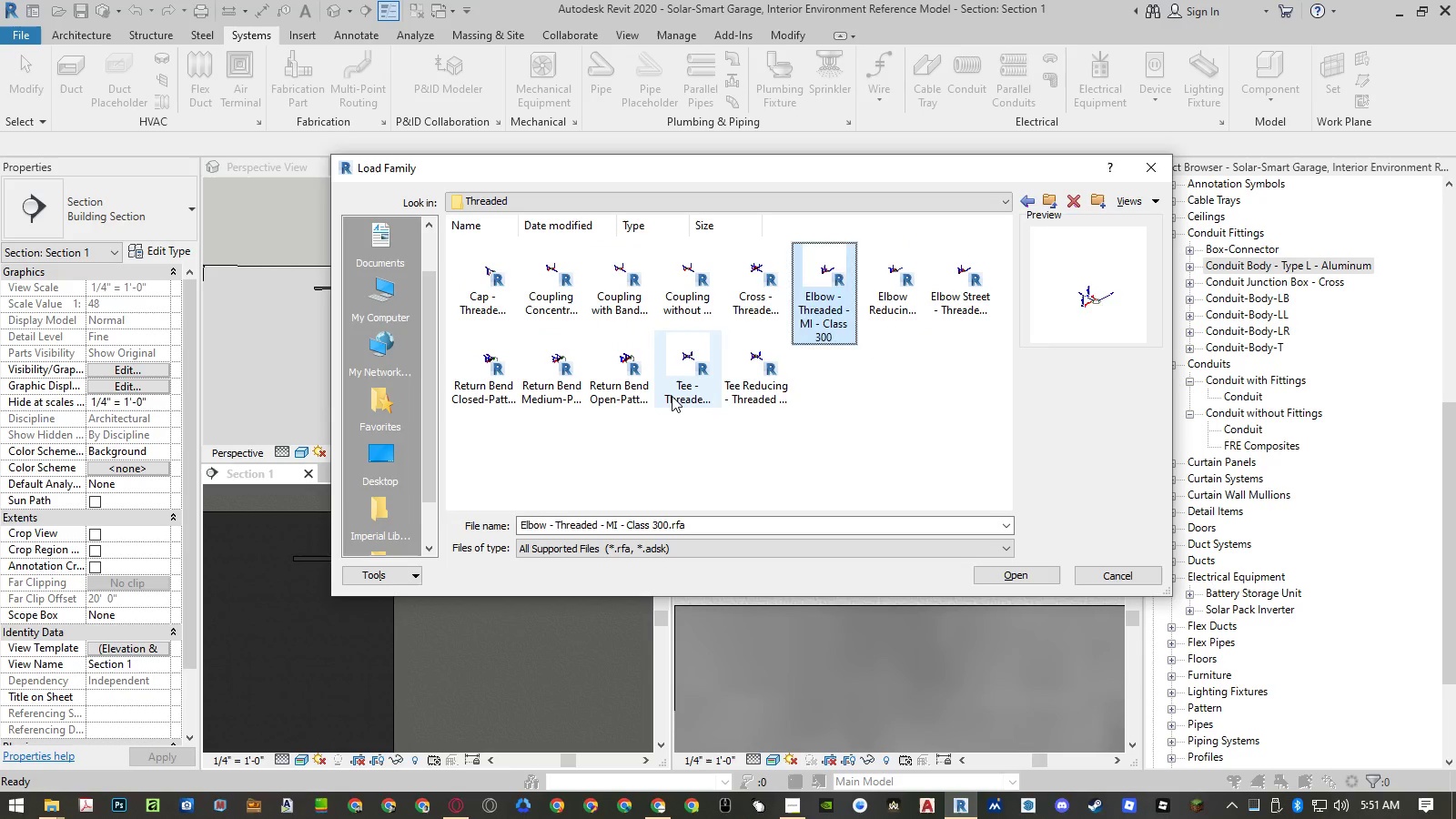 
key(ArrowLeft)
 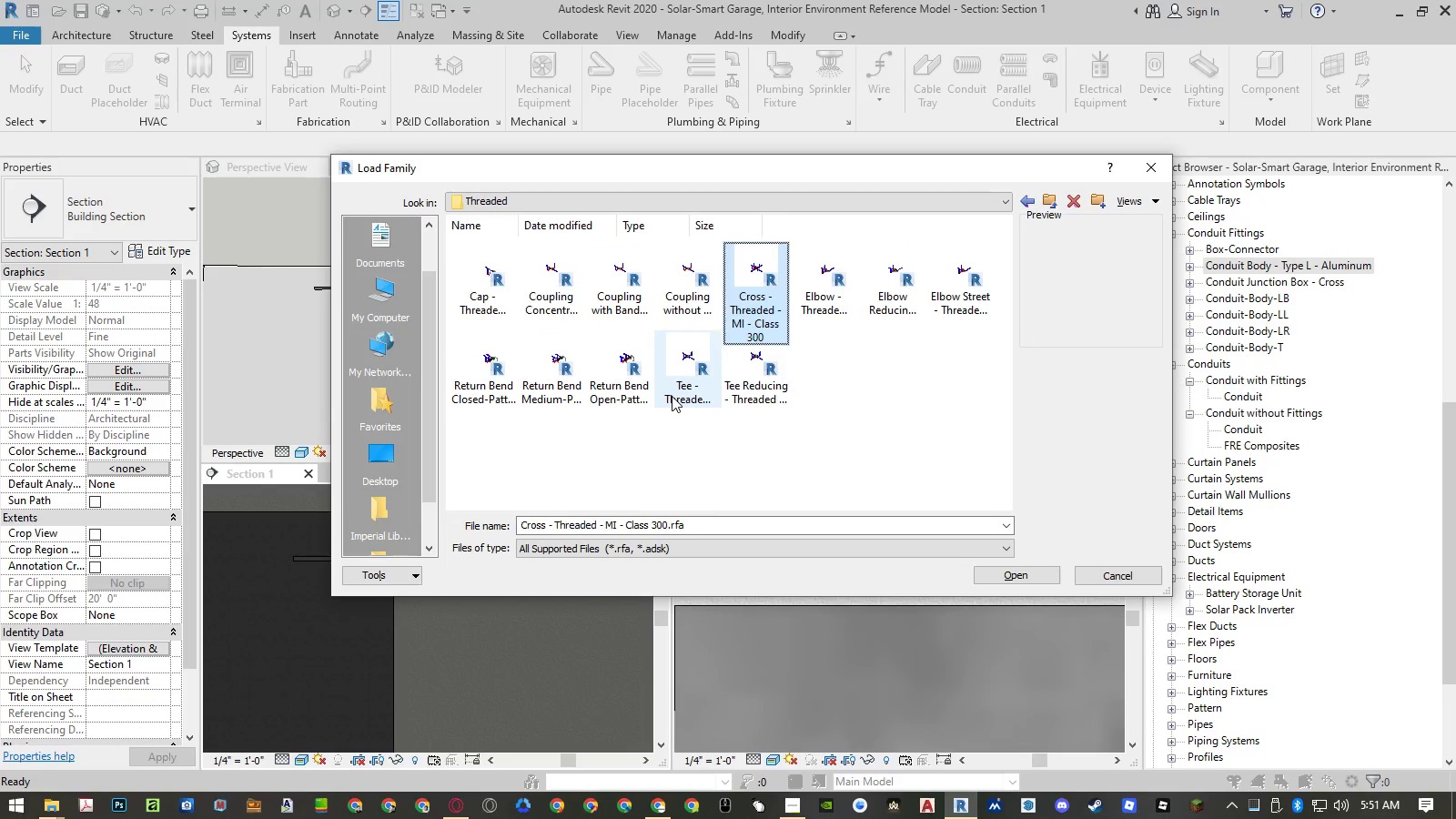 
key(ArrowDown)
 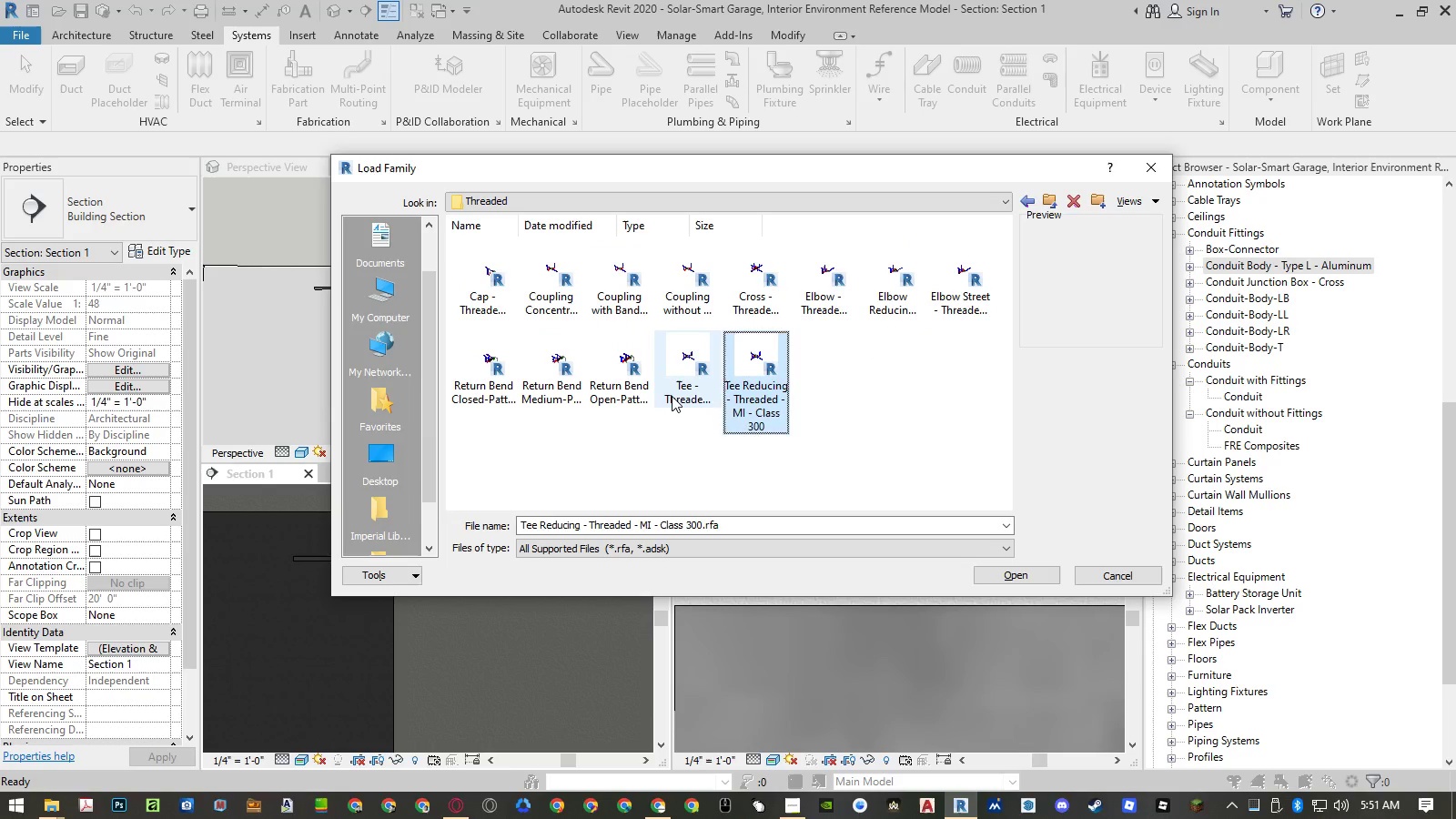 
key(ArrowLeft)
 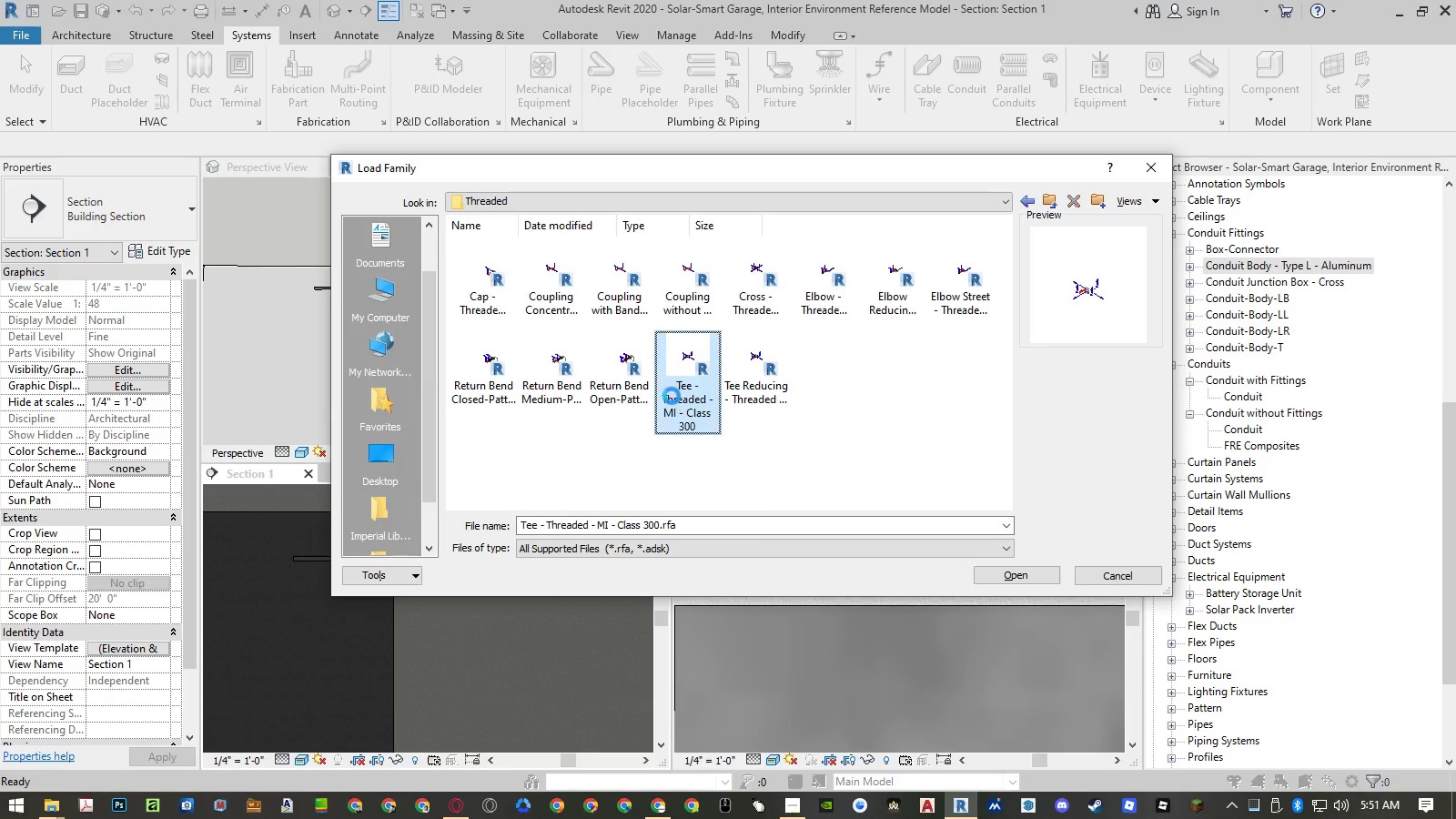 
key(ArrowLeft)
 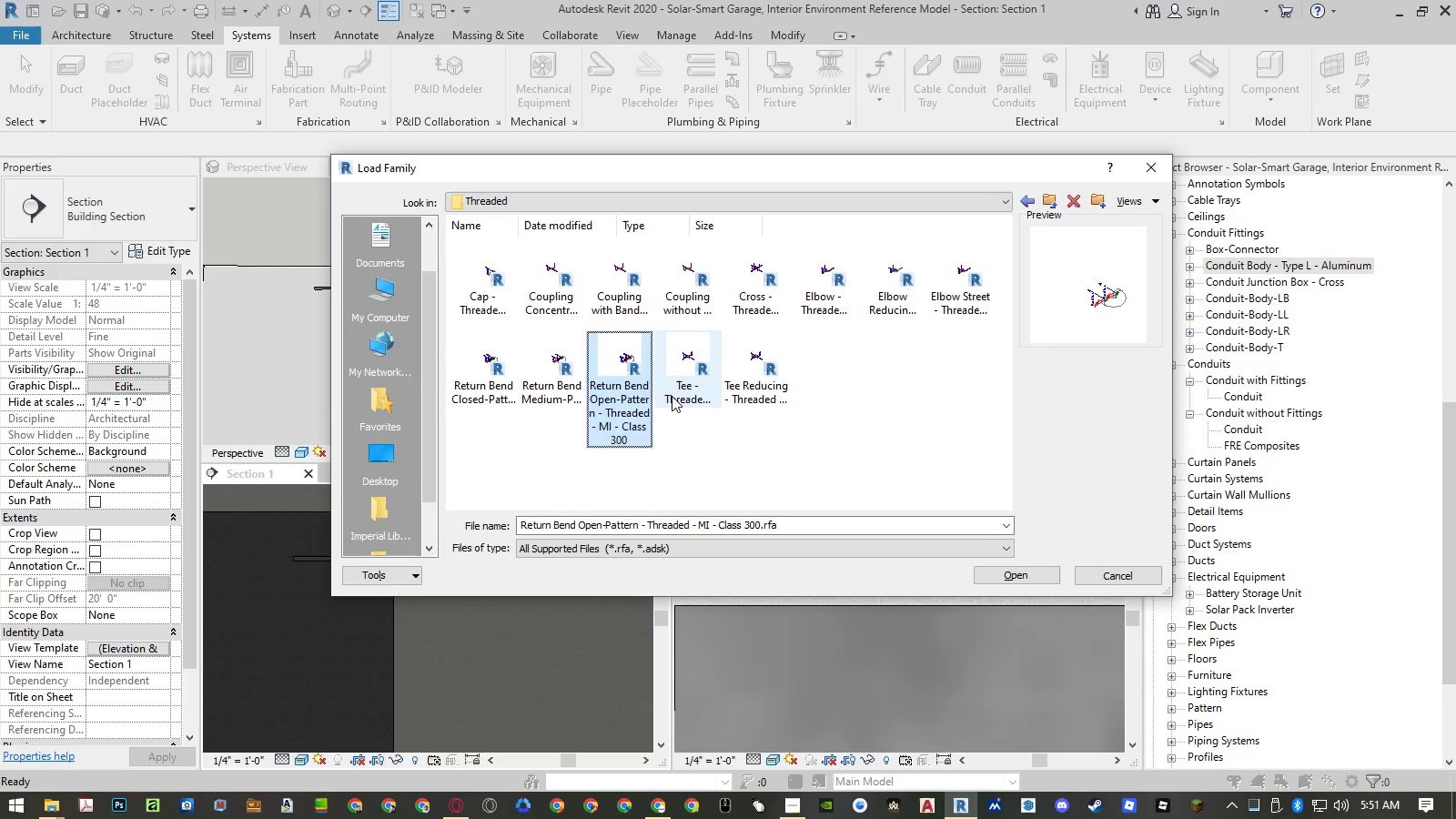 
key(ArrowLeft)
 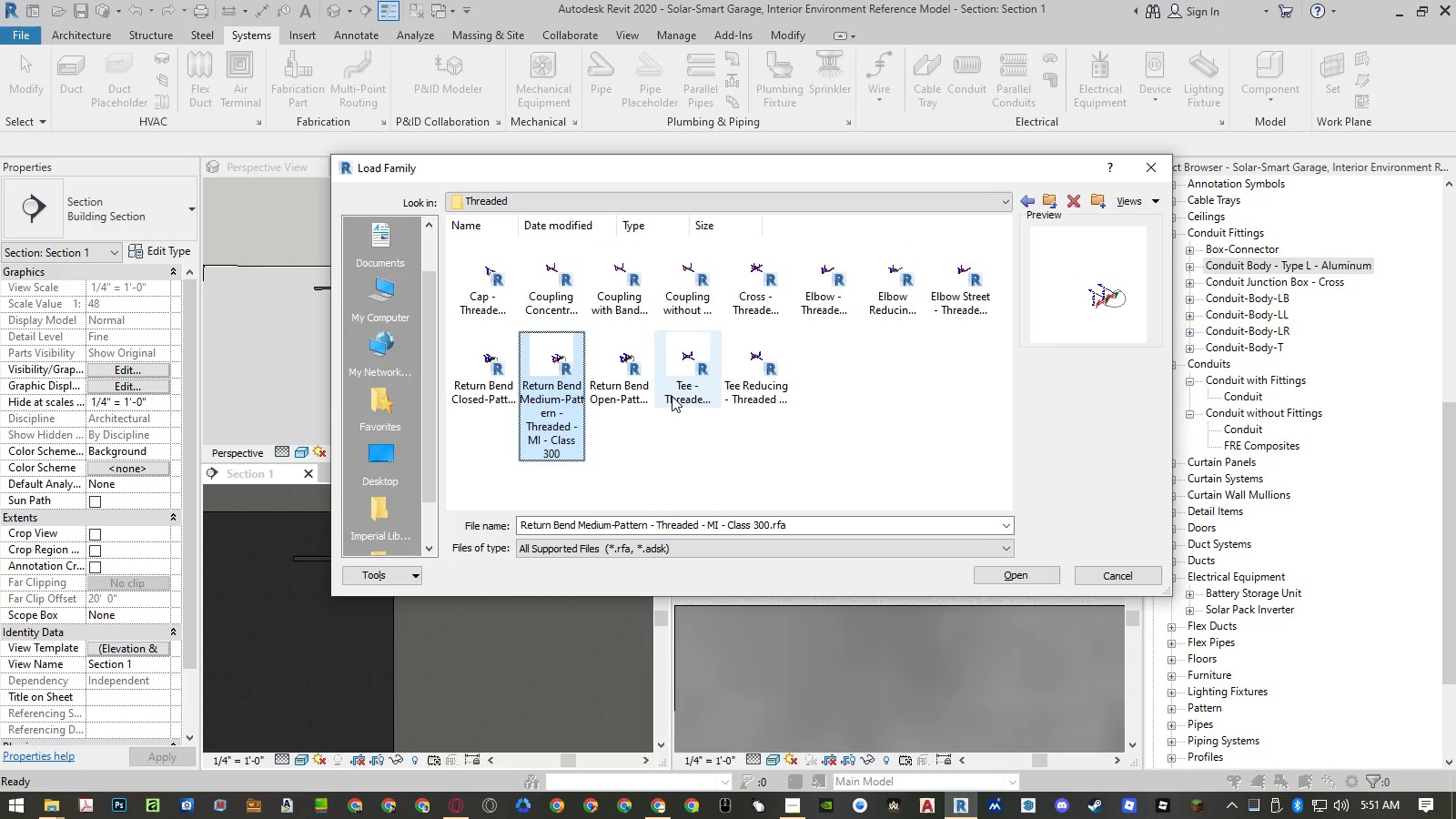 
key(ArrowLeft)
 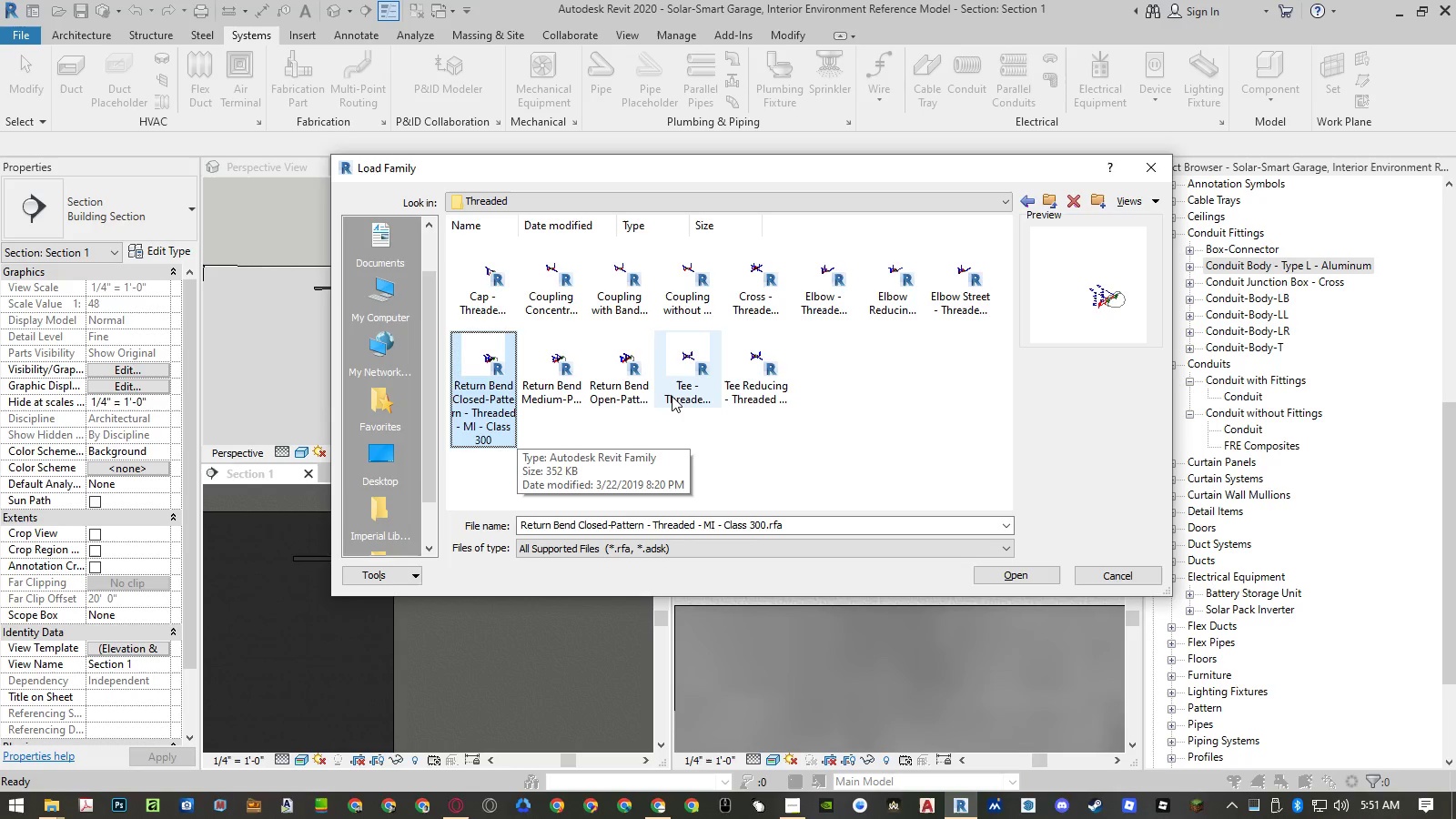 
key(ArrowRight)
 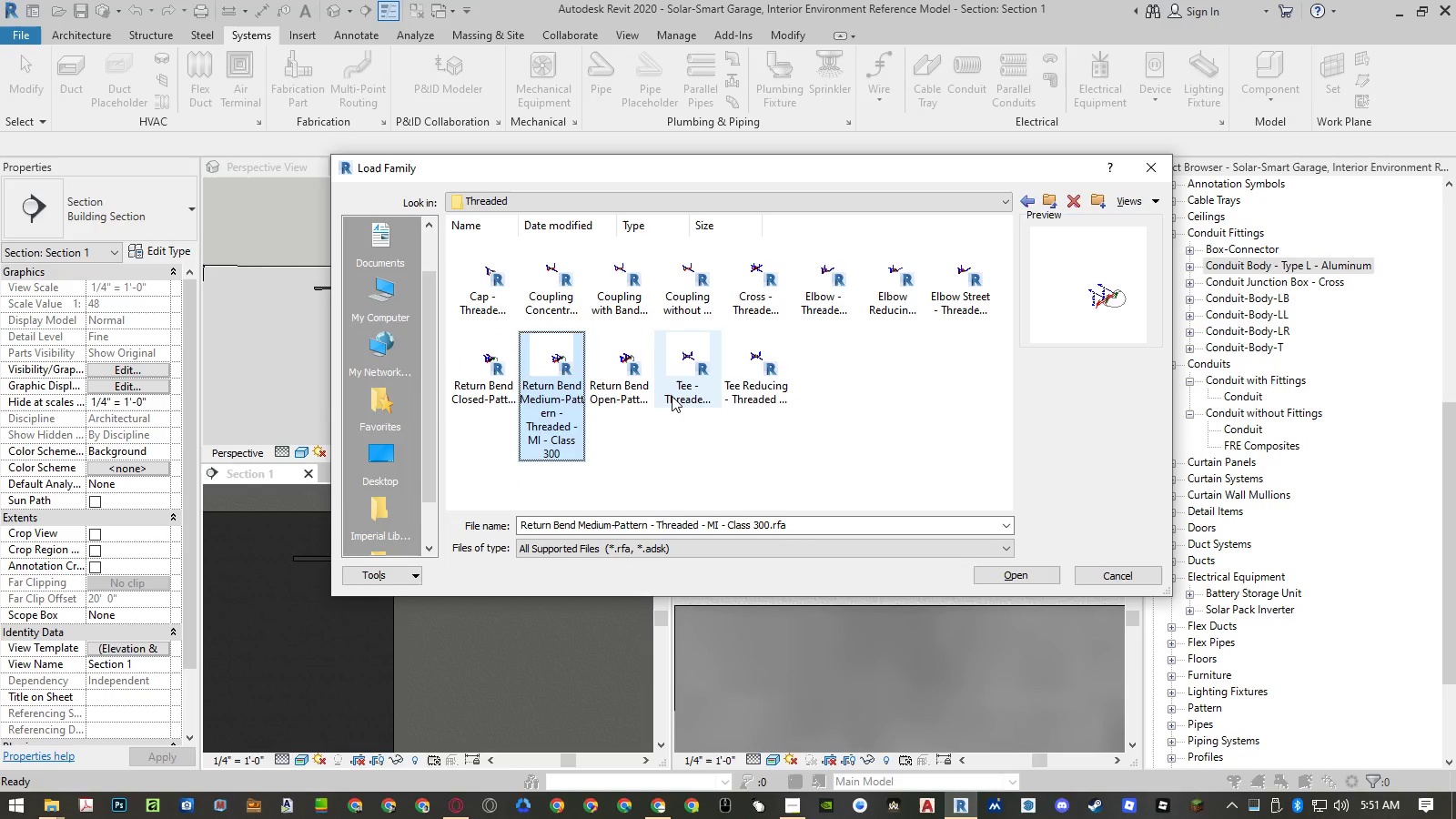 
key(ArrowRight)
 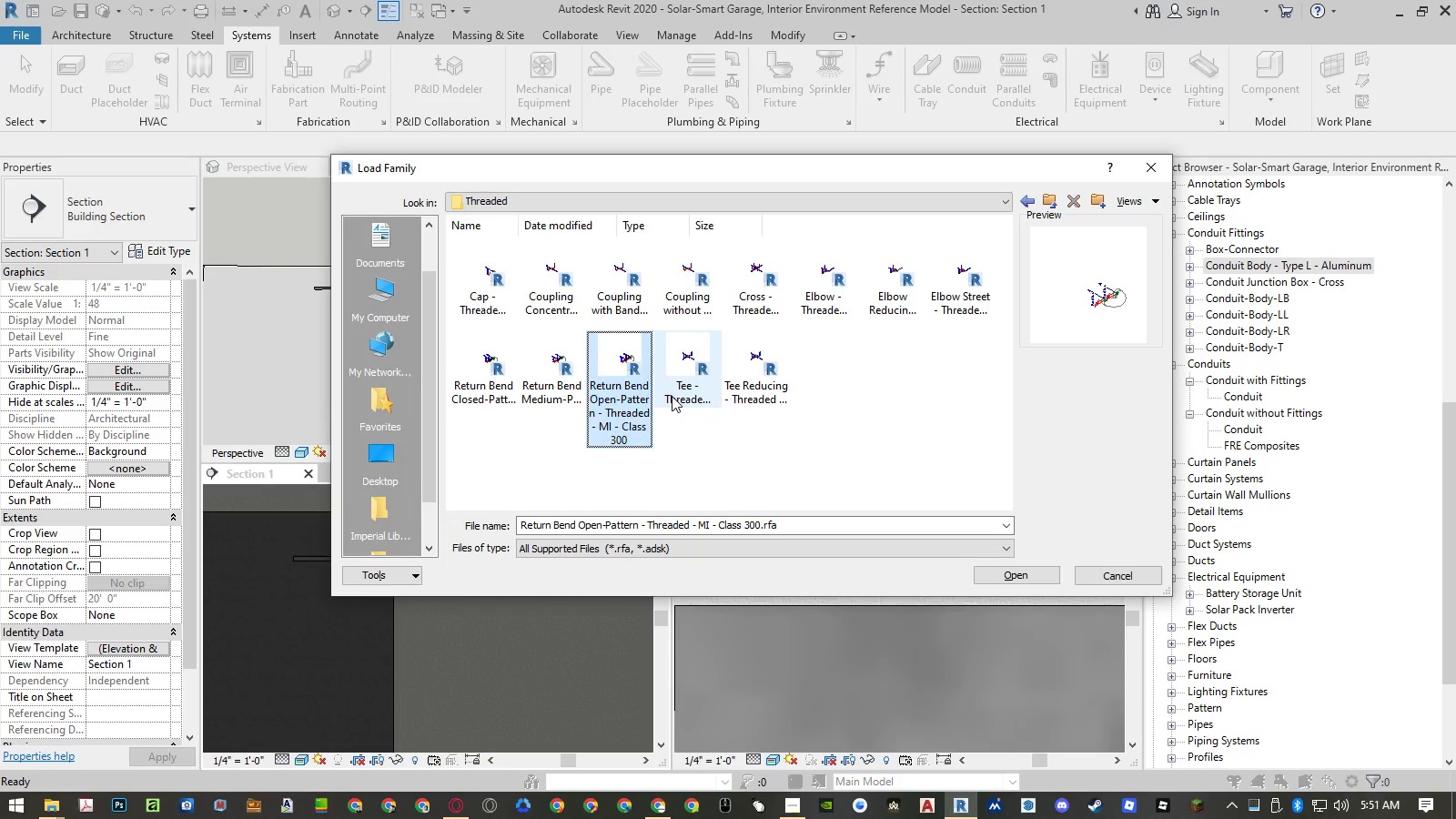 
key(ArrowRight)
 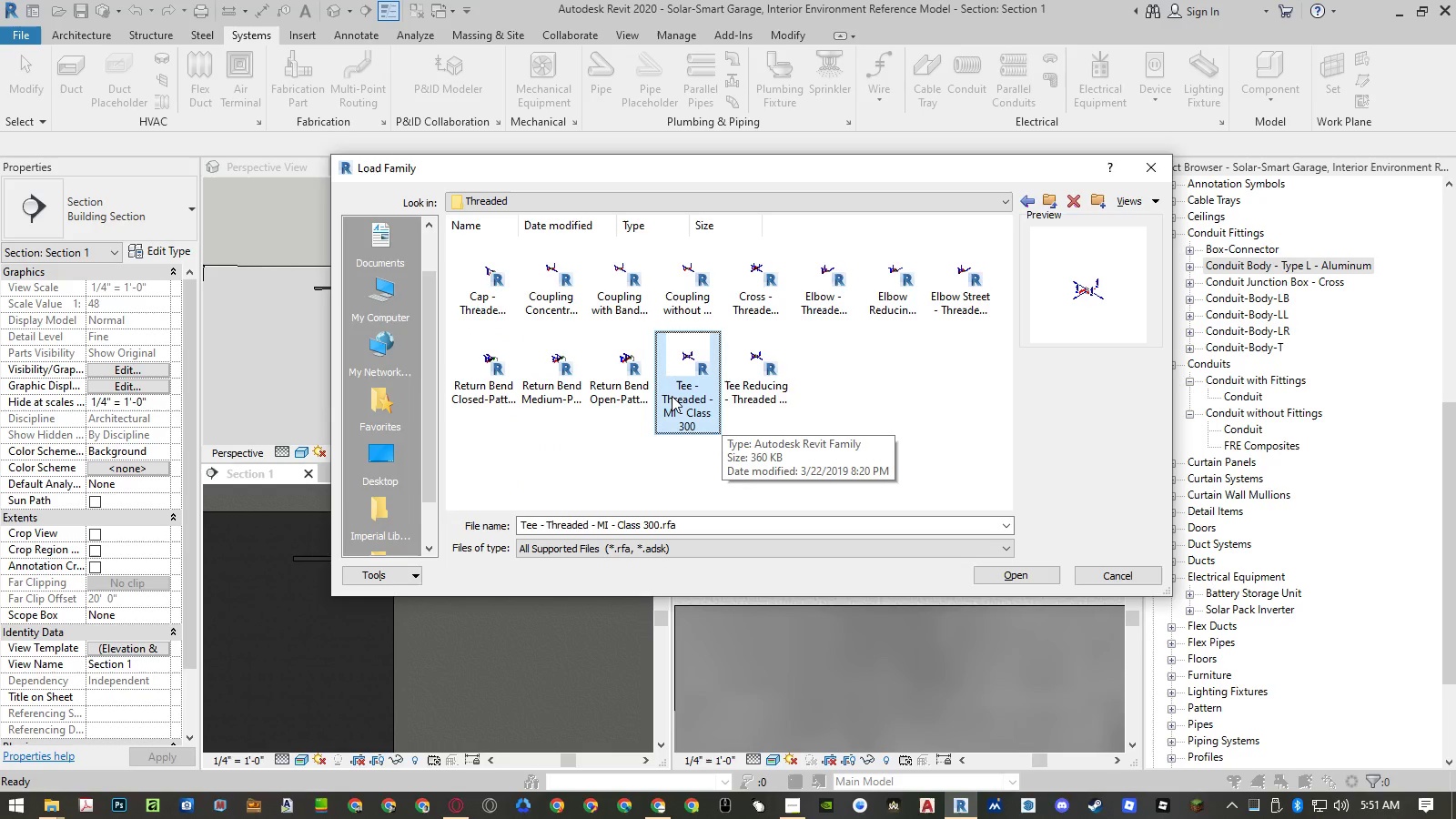 
key(Backspace)
 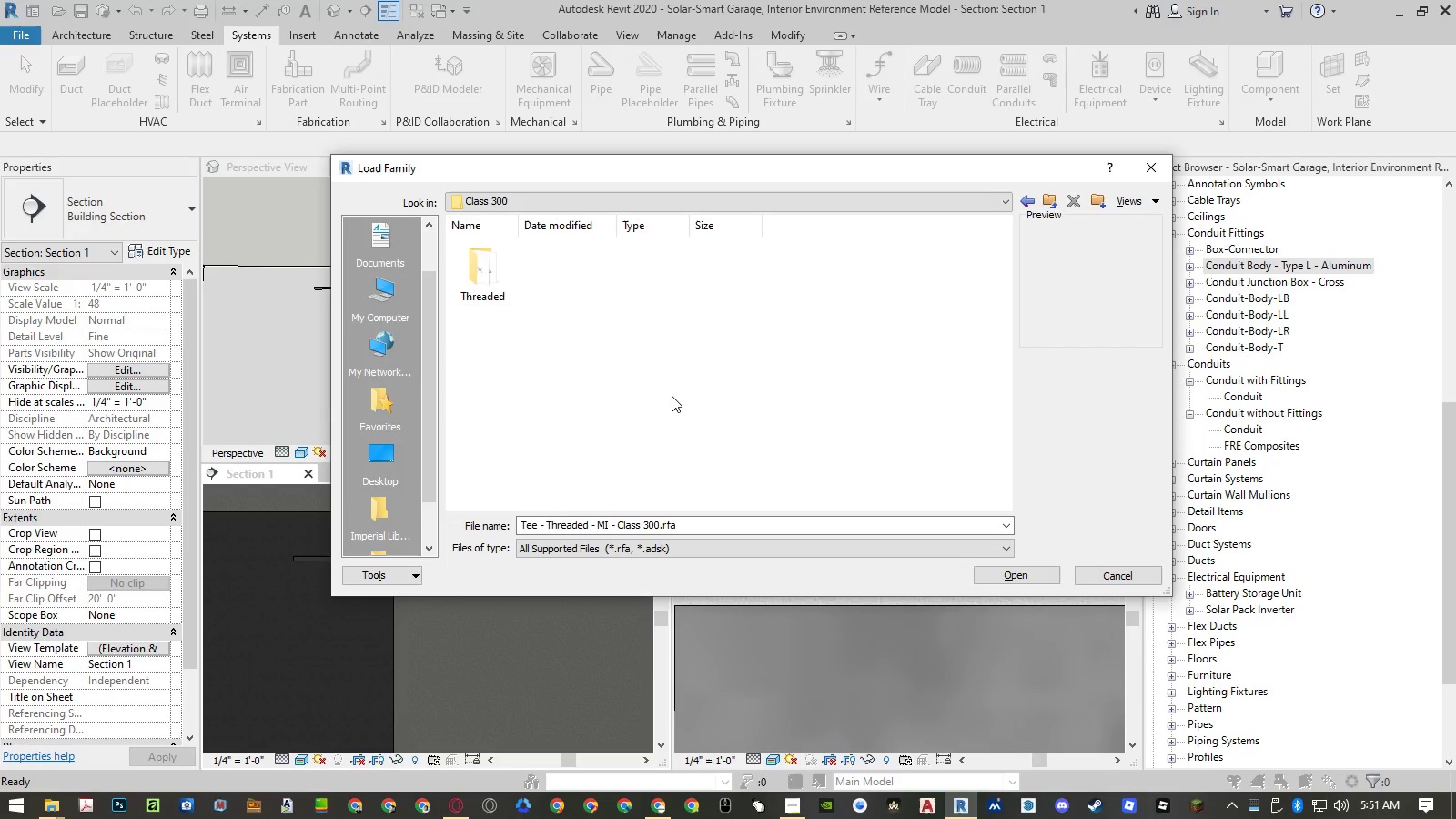 
key(Backspace)
 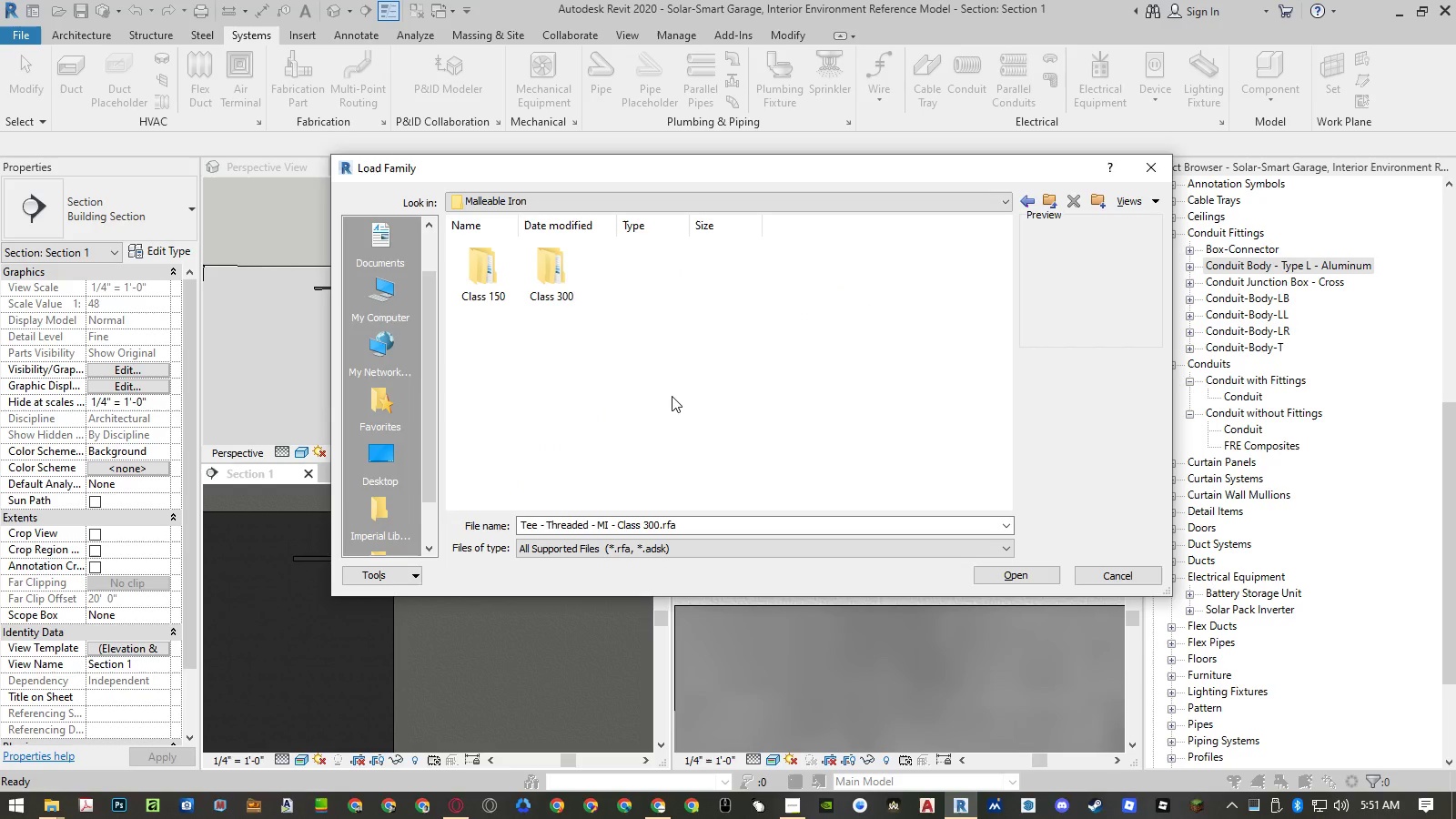 
key(Backspace)
 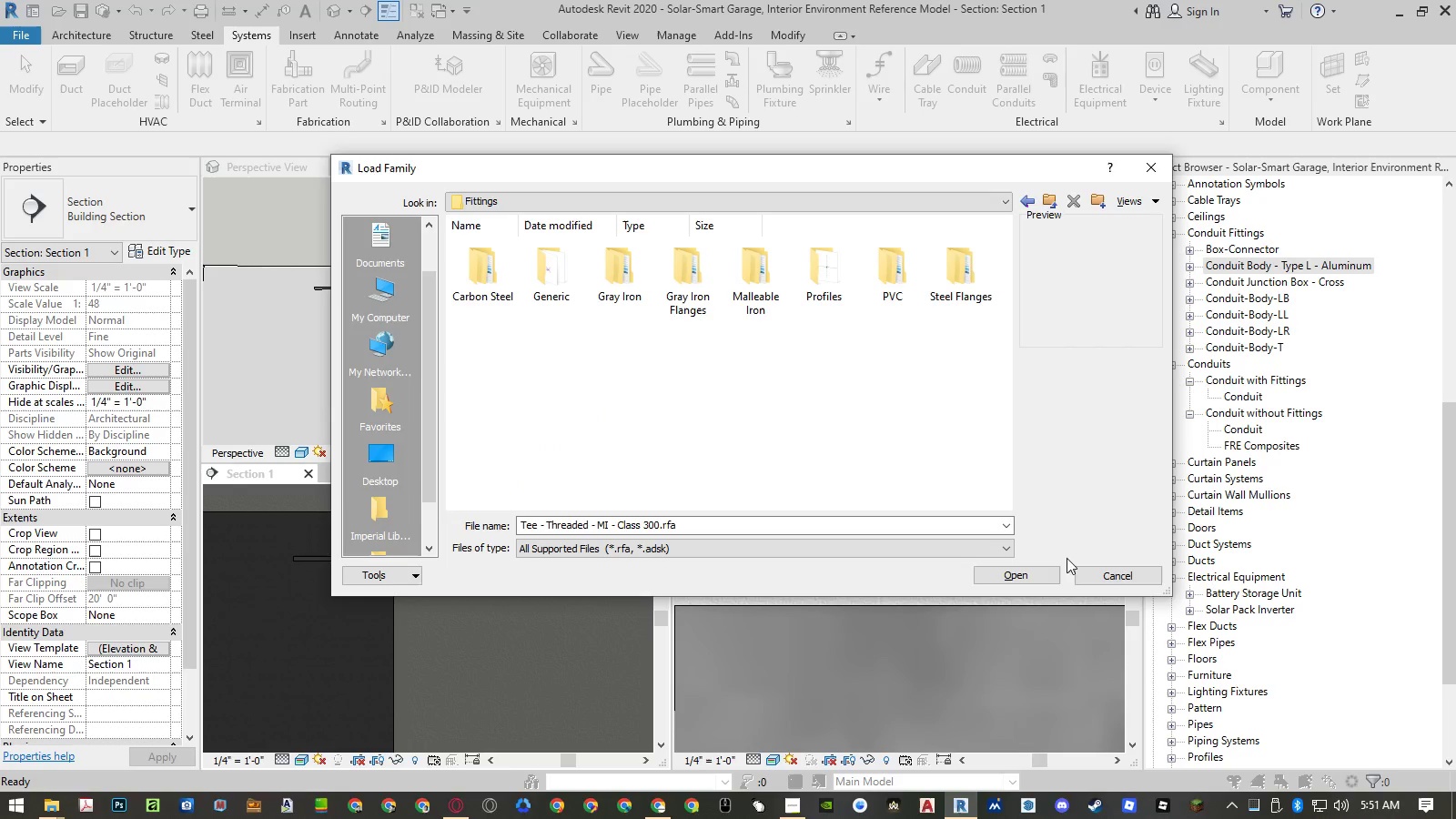 
left_click([1097, 570])
 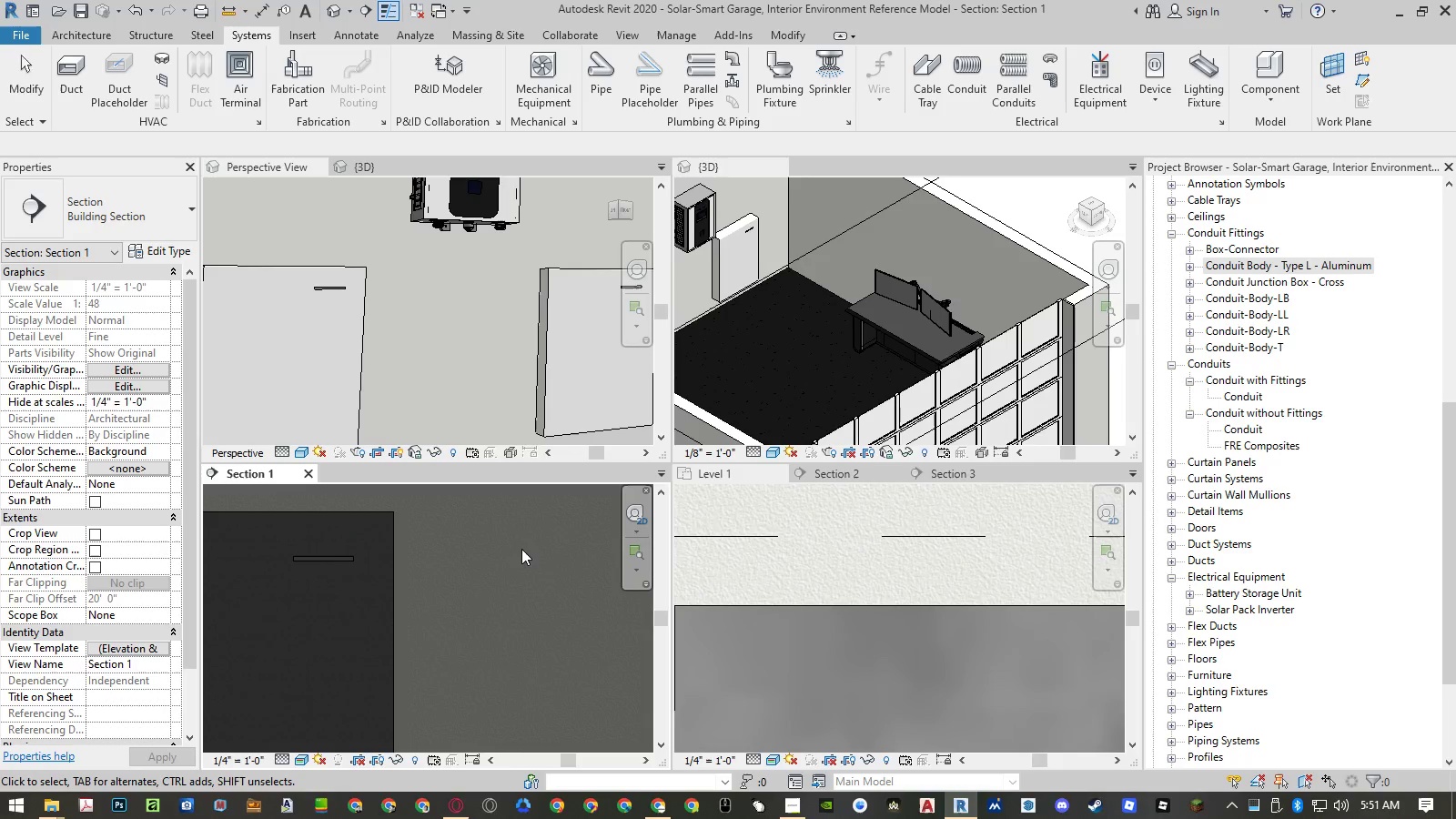 
left_click([521, 549])
 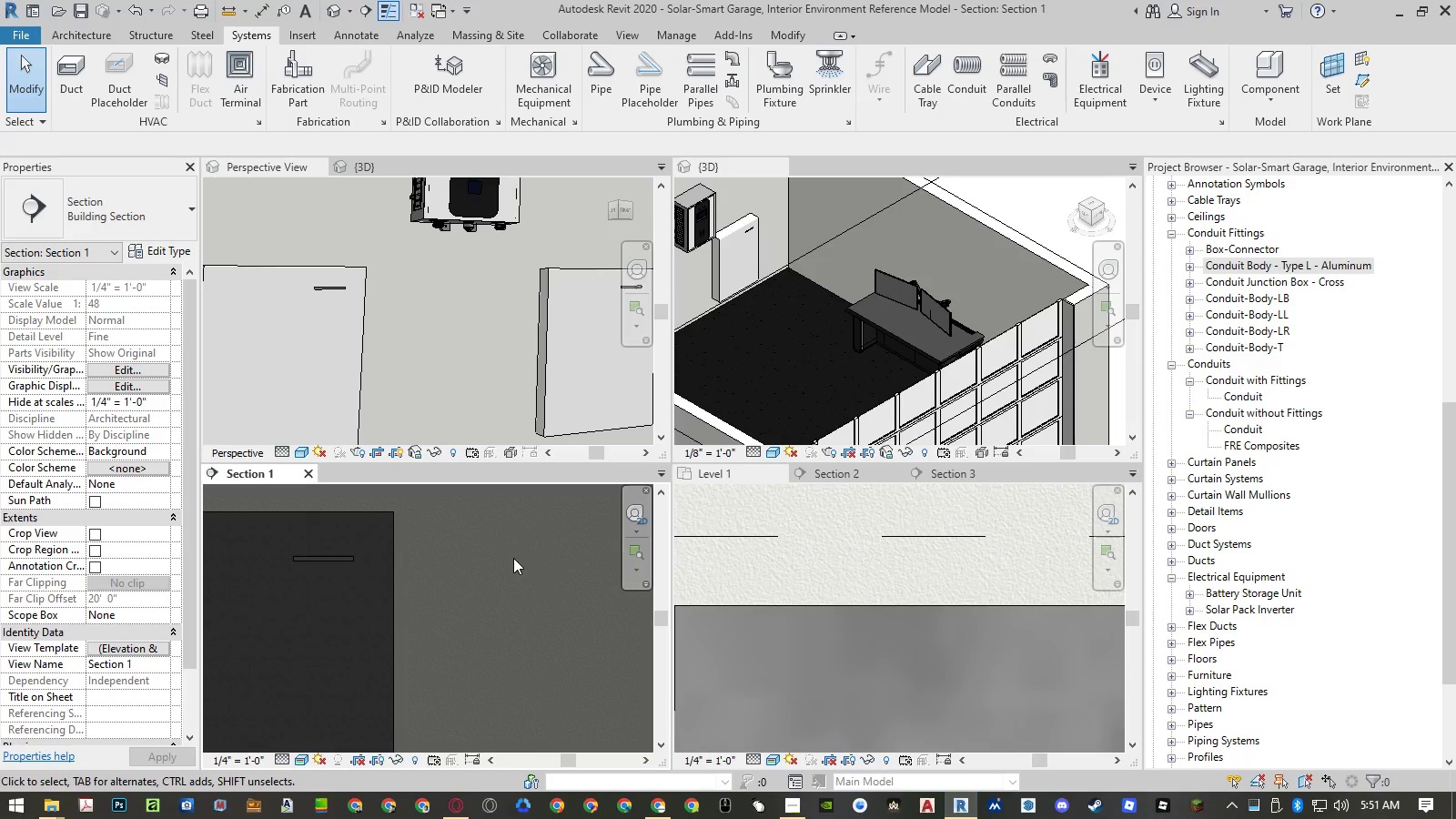 
scroll: coordinate [509, 561], scroll_direction: down, amount: 5.0
 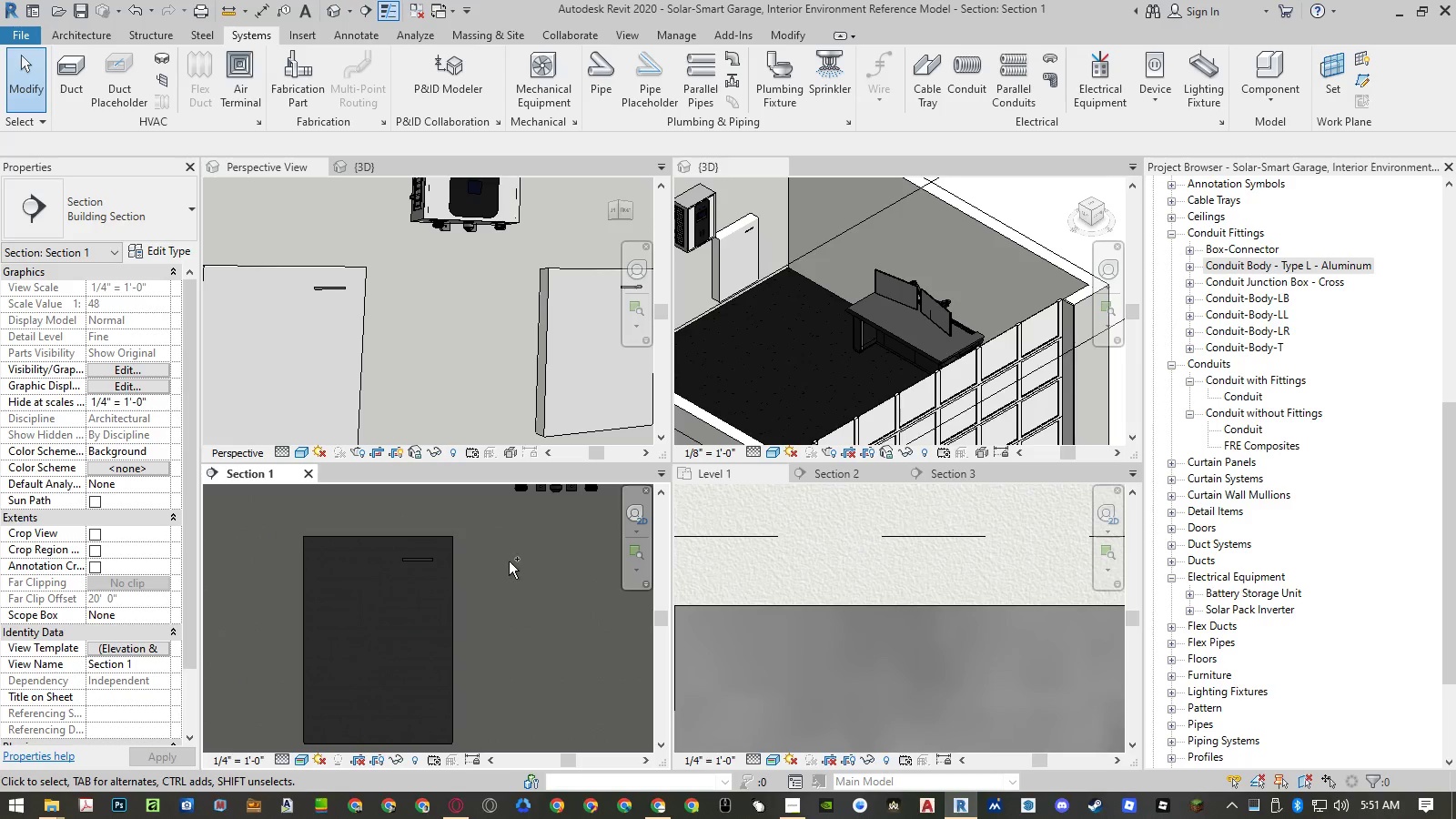 
key(Control+Z)
 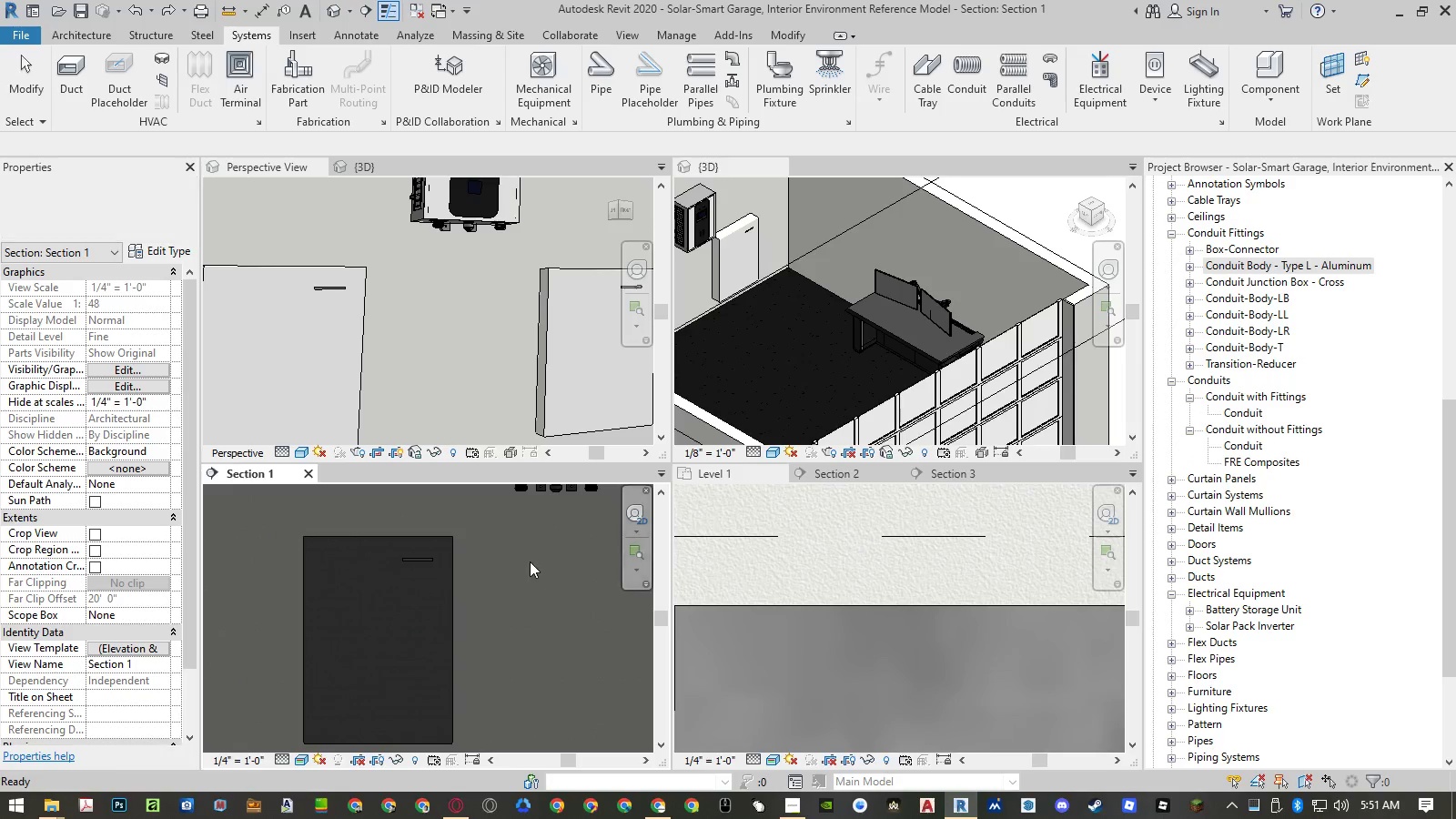 
key(Control+Z)
 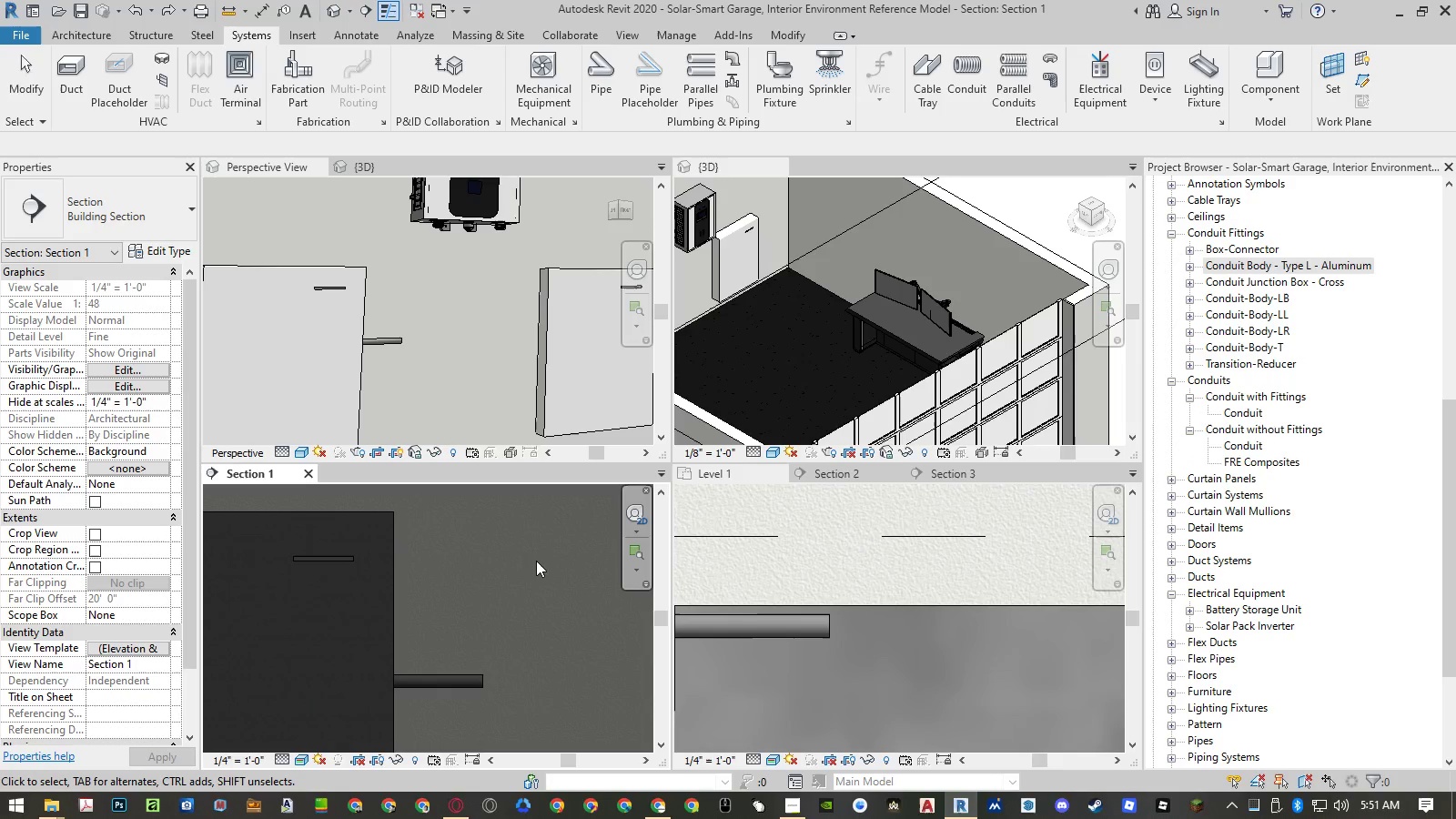 
key(Control+Z)
 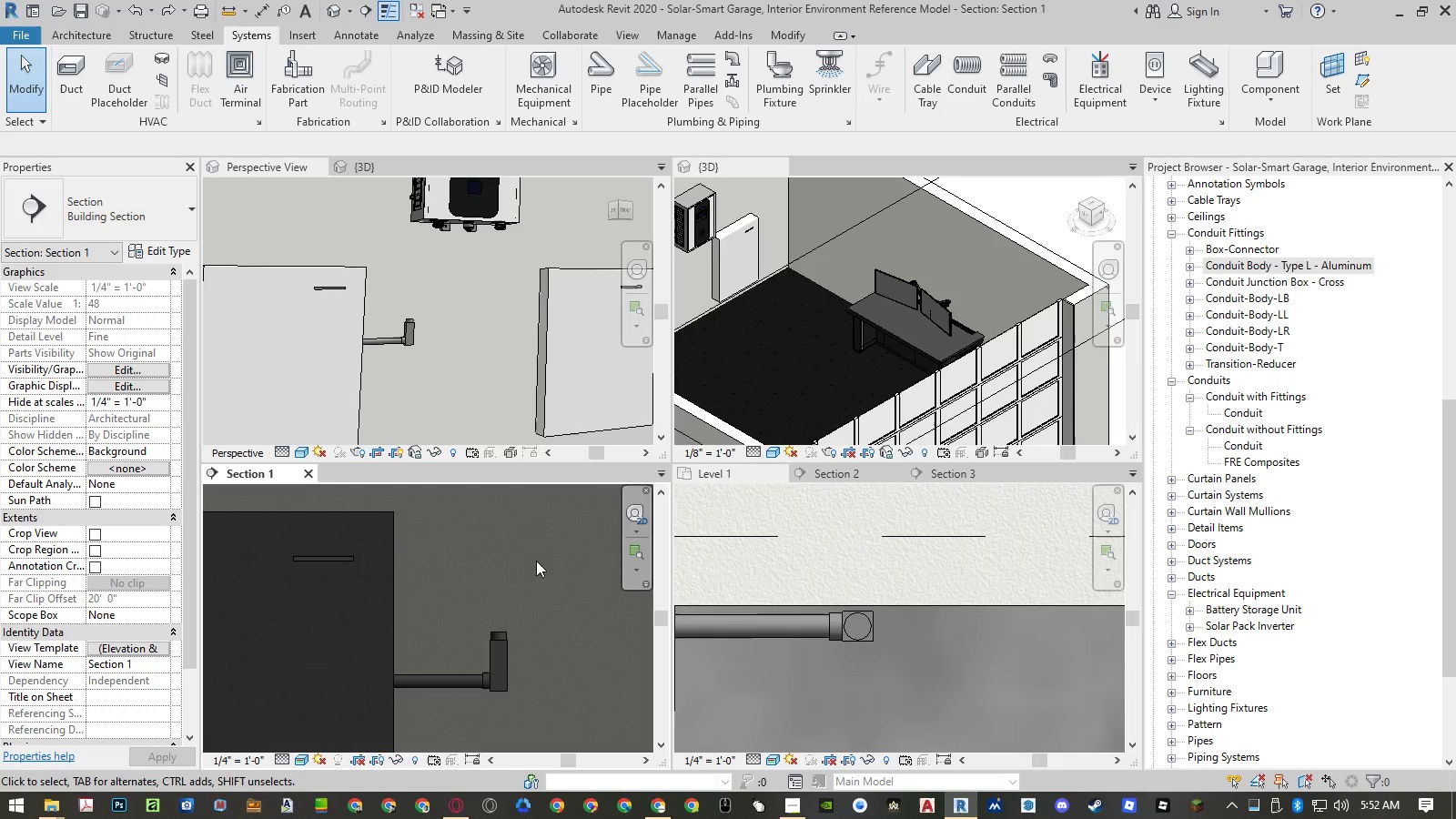 
key(Control+ControlLeft)
 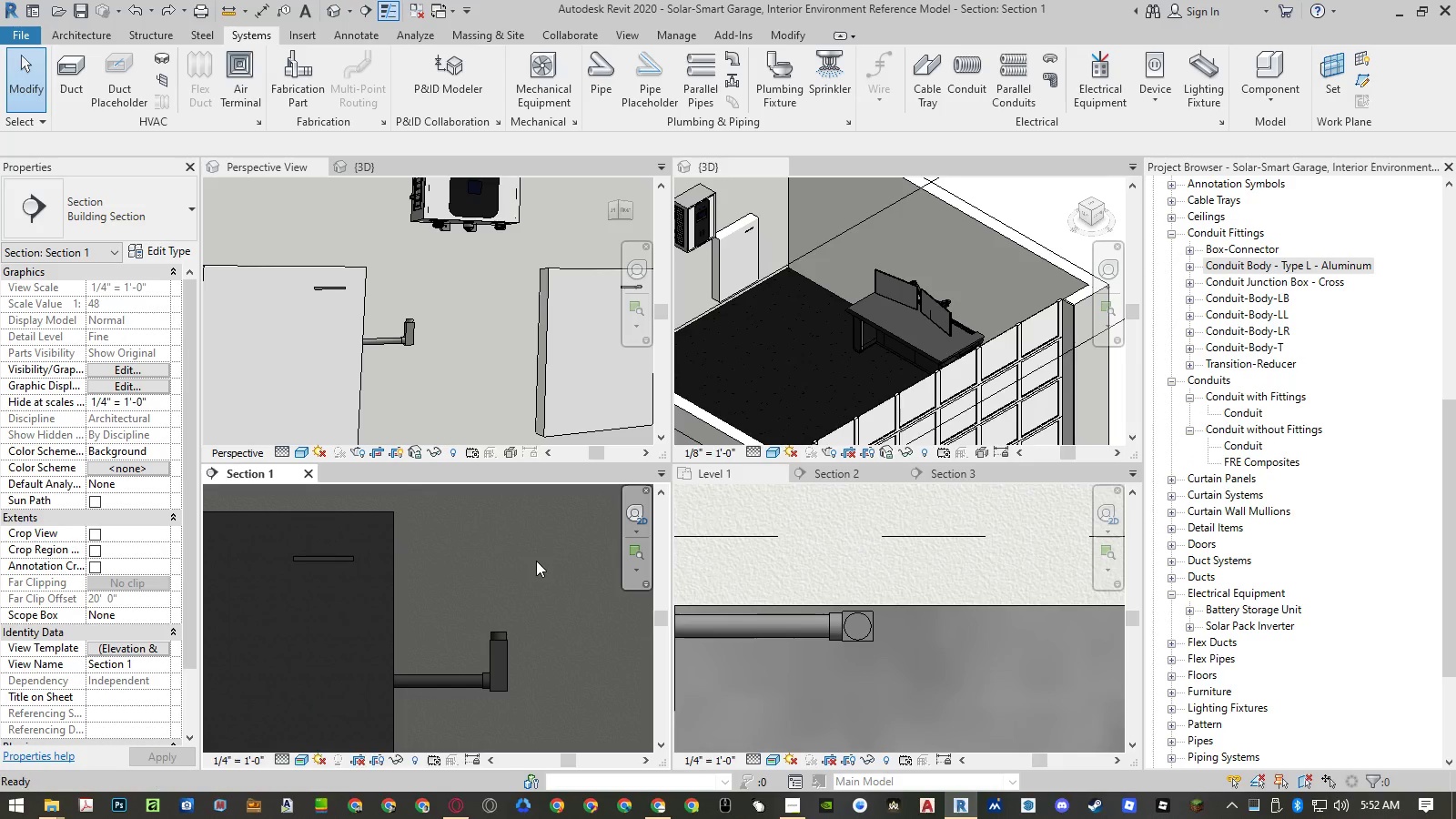 
key(Control+Z)
 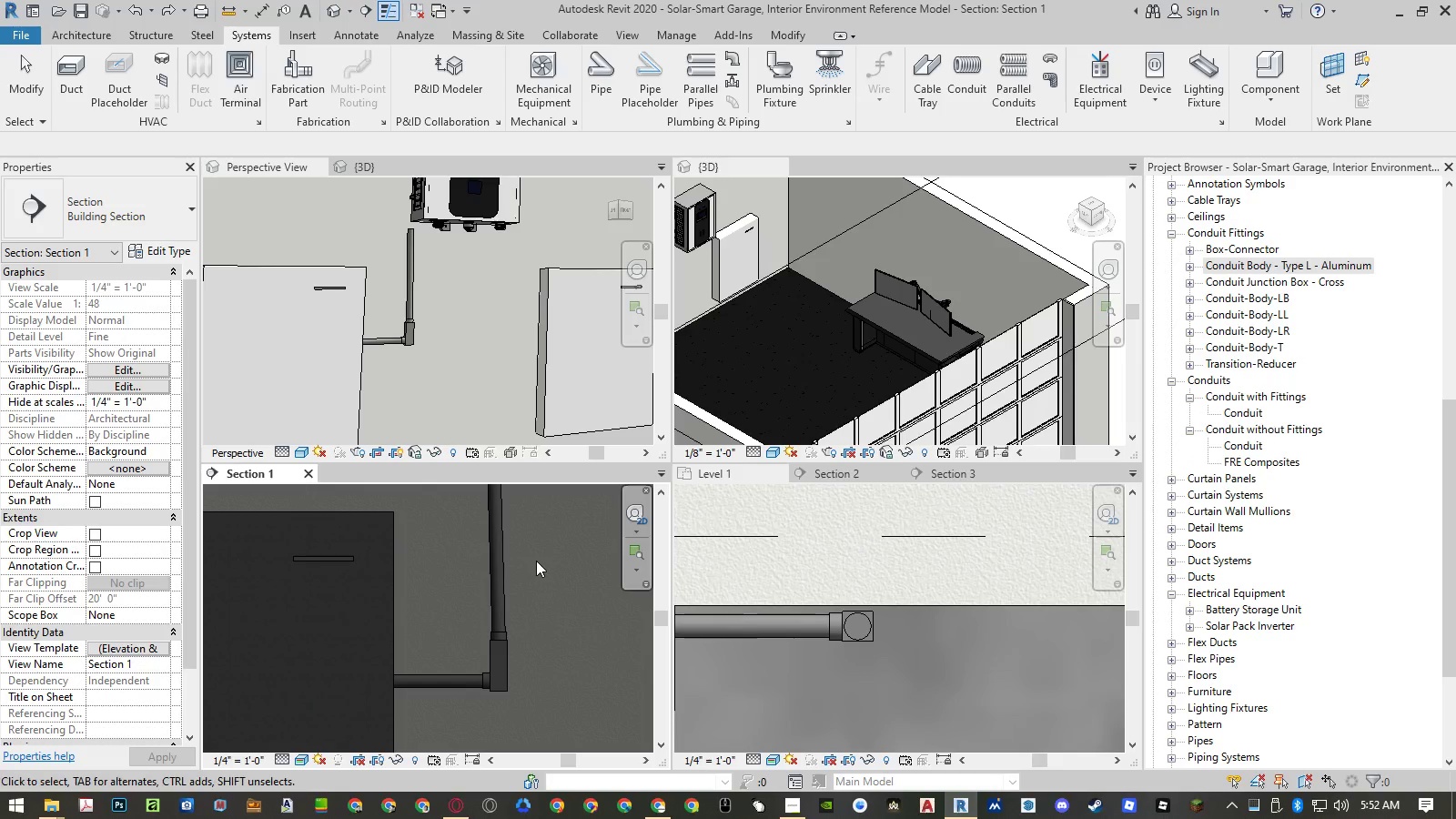 
key(Control+Z)
 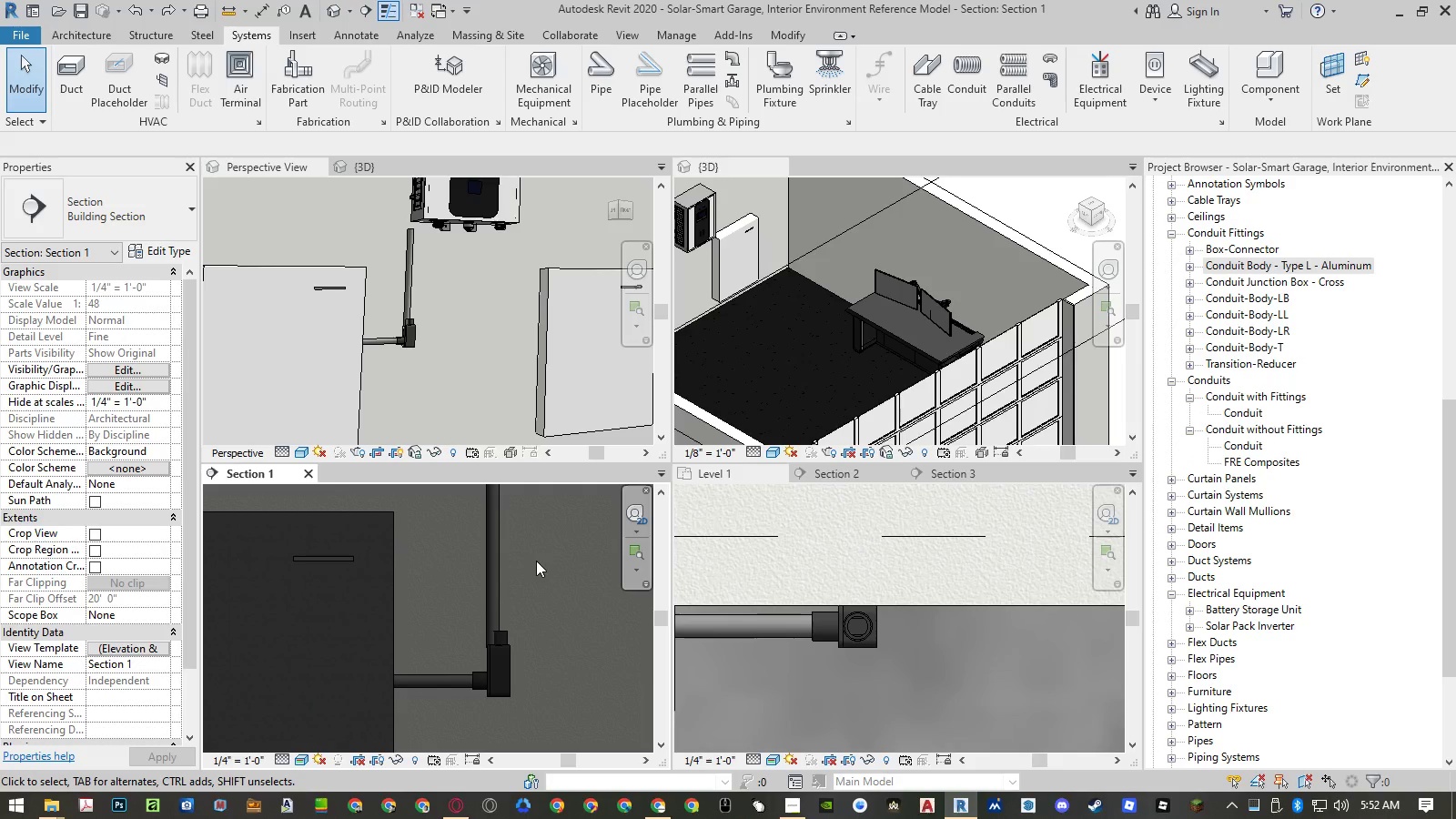 
hold_key(key=ControlLeft, duration=0.38)
 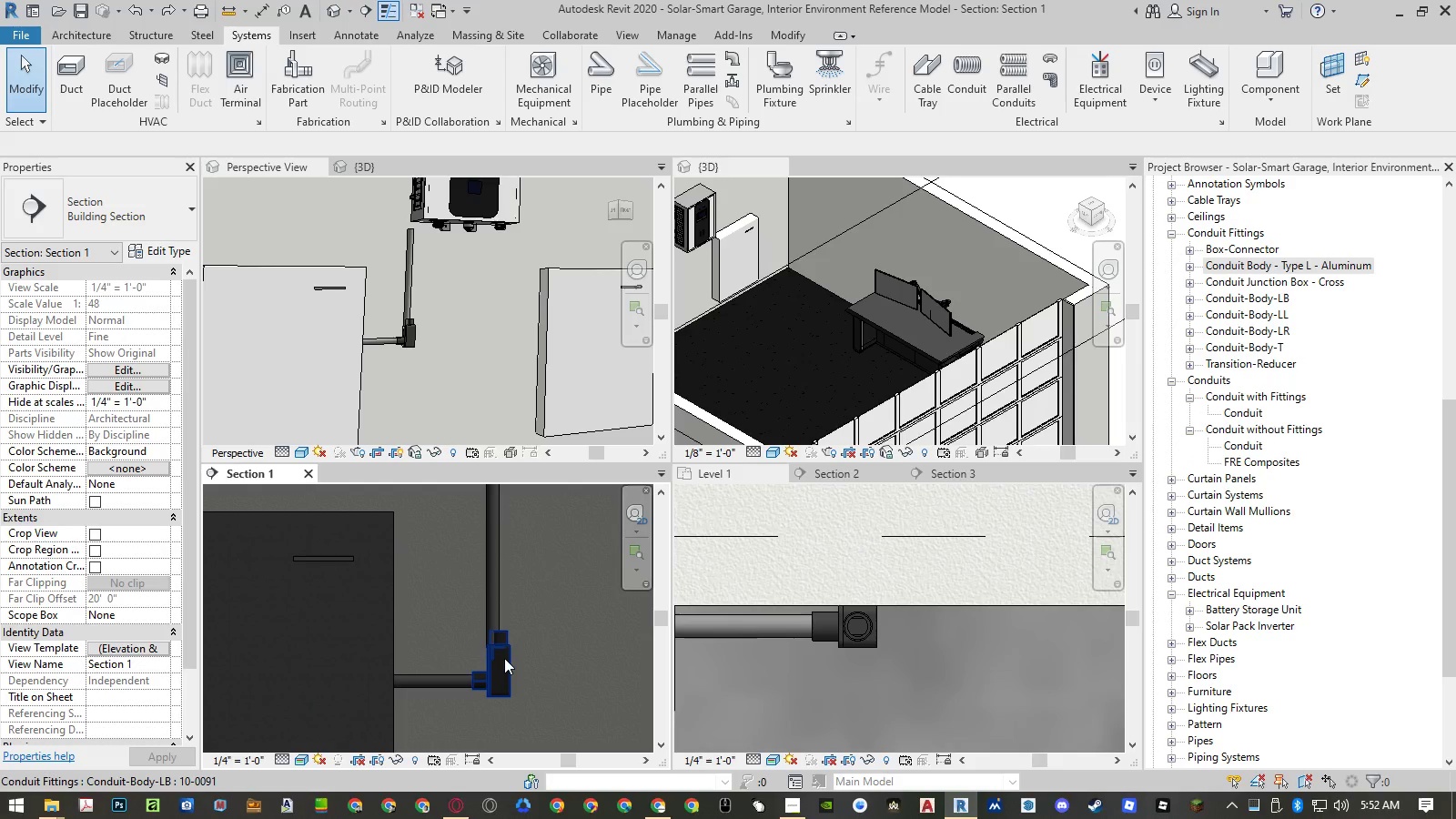 
left_click([504, 658])
 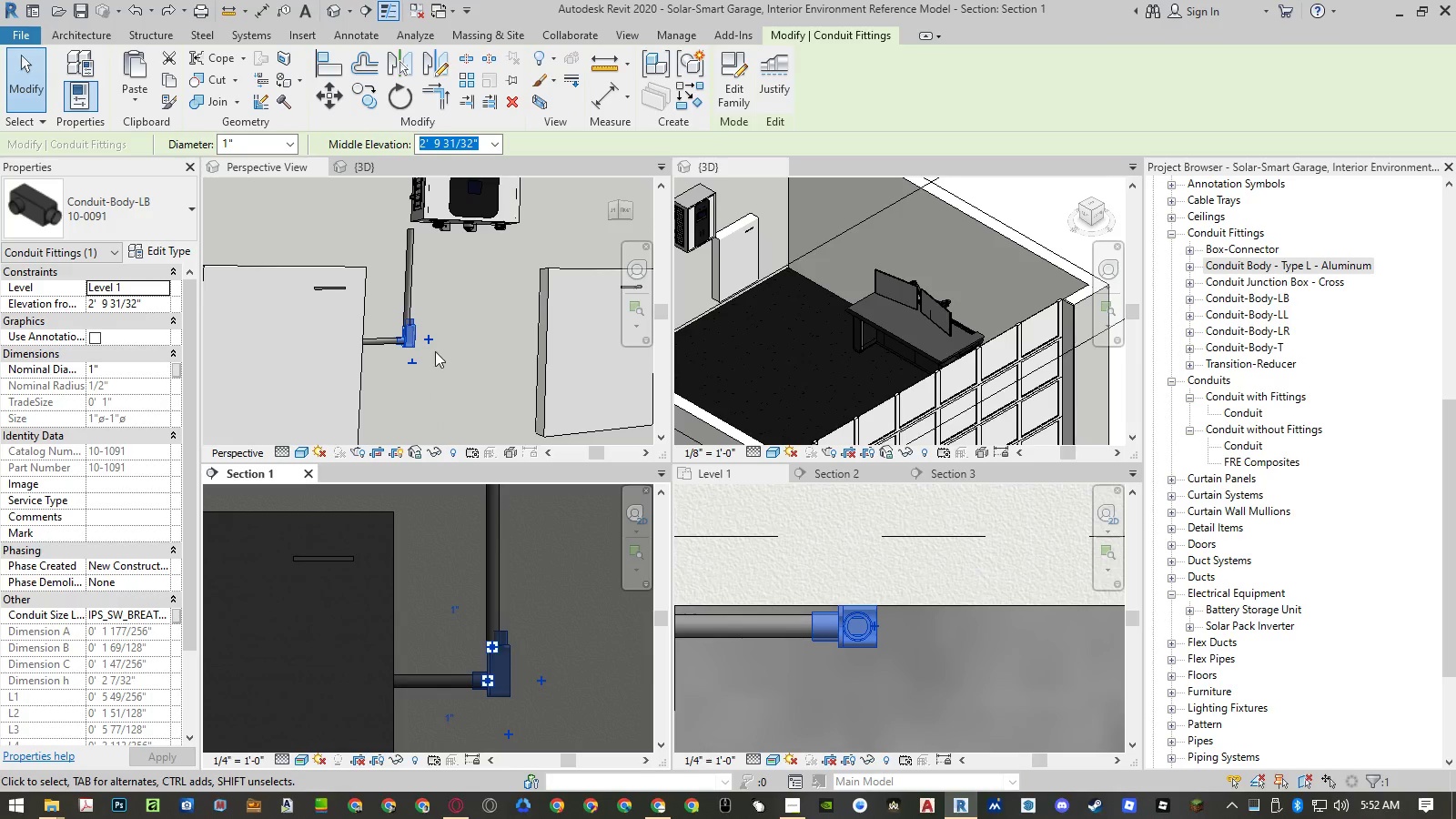 
left_click([430, 339])
 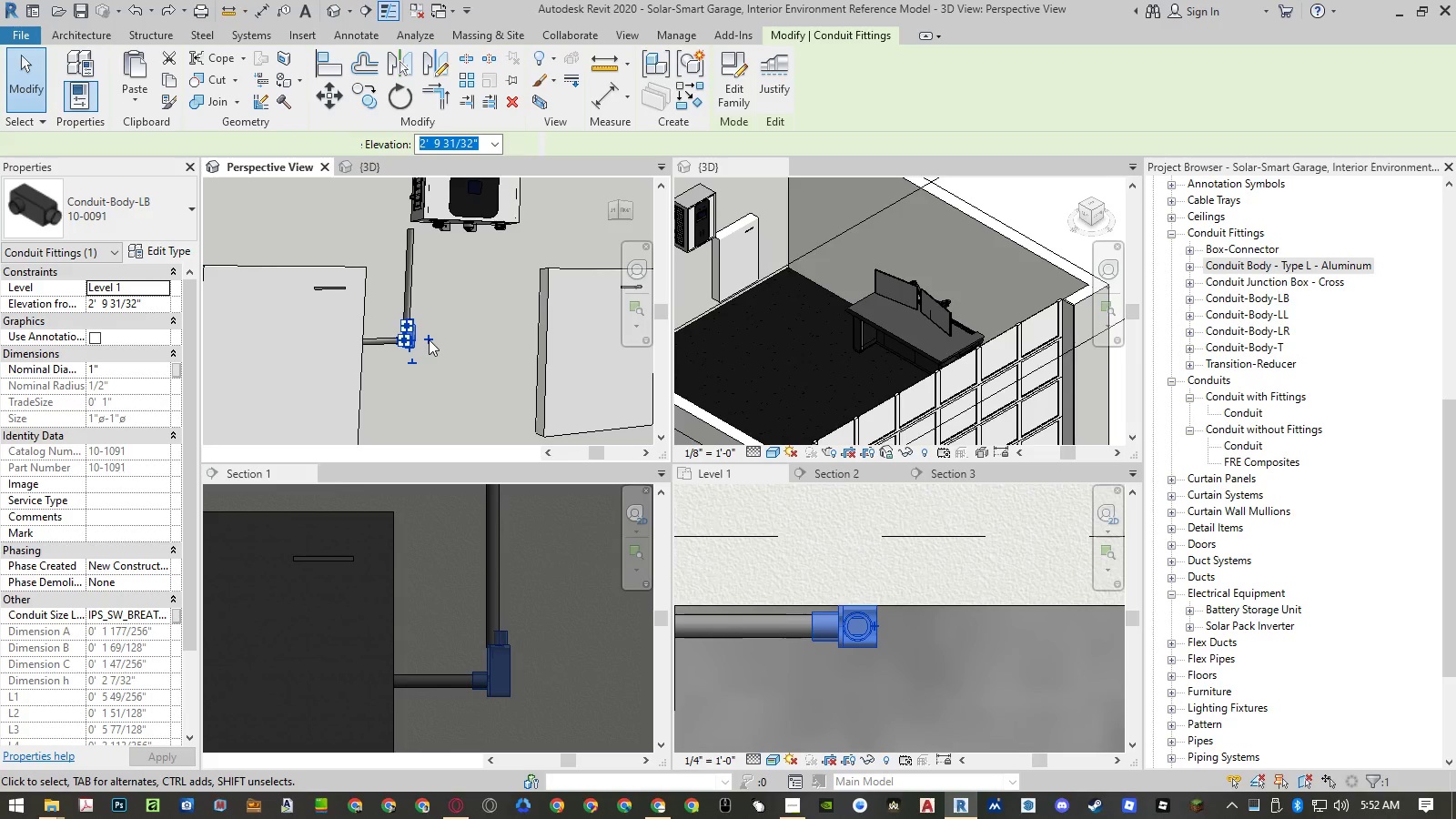 
left_click([429, 339])
 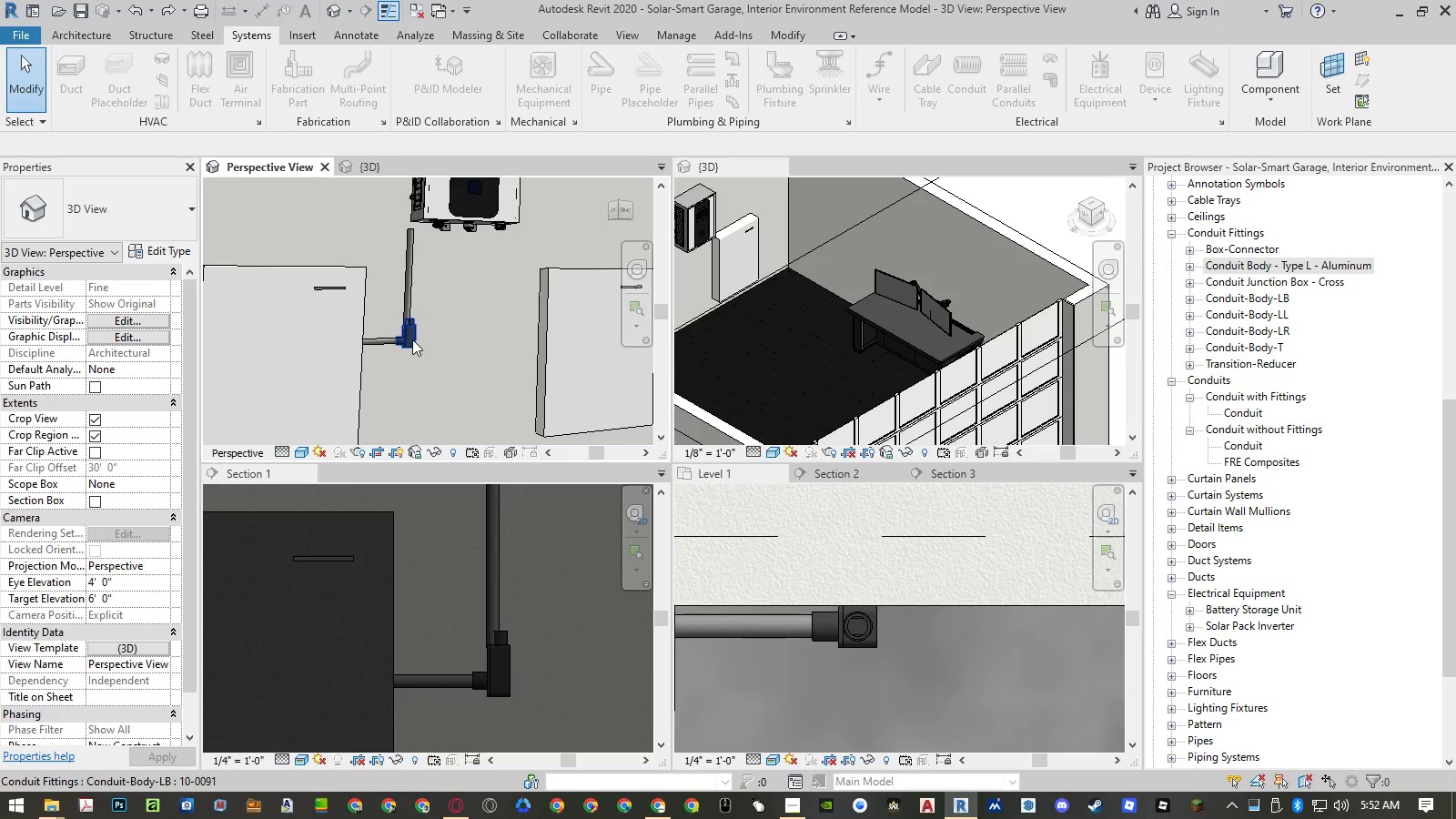 
left_click([412, 339])
 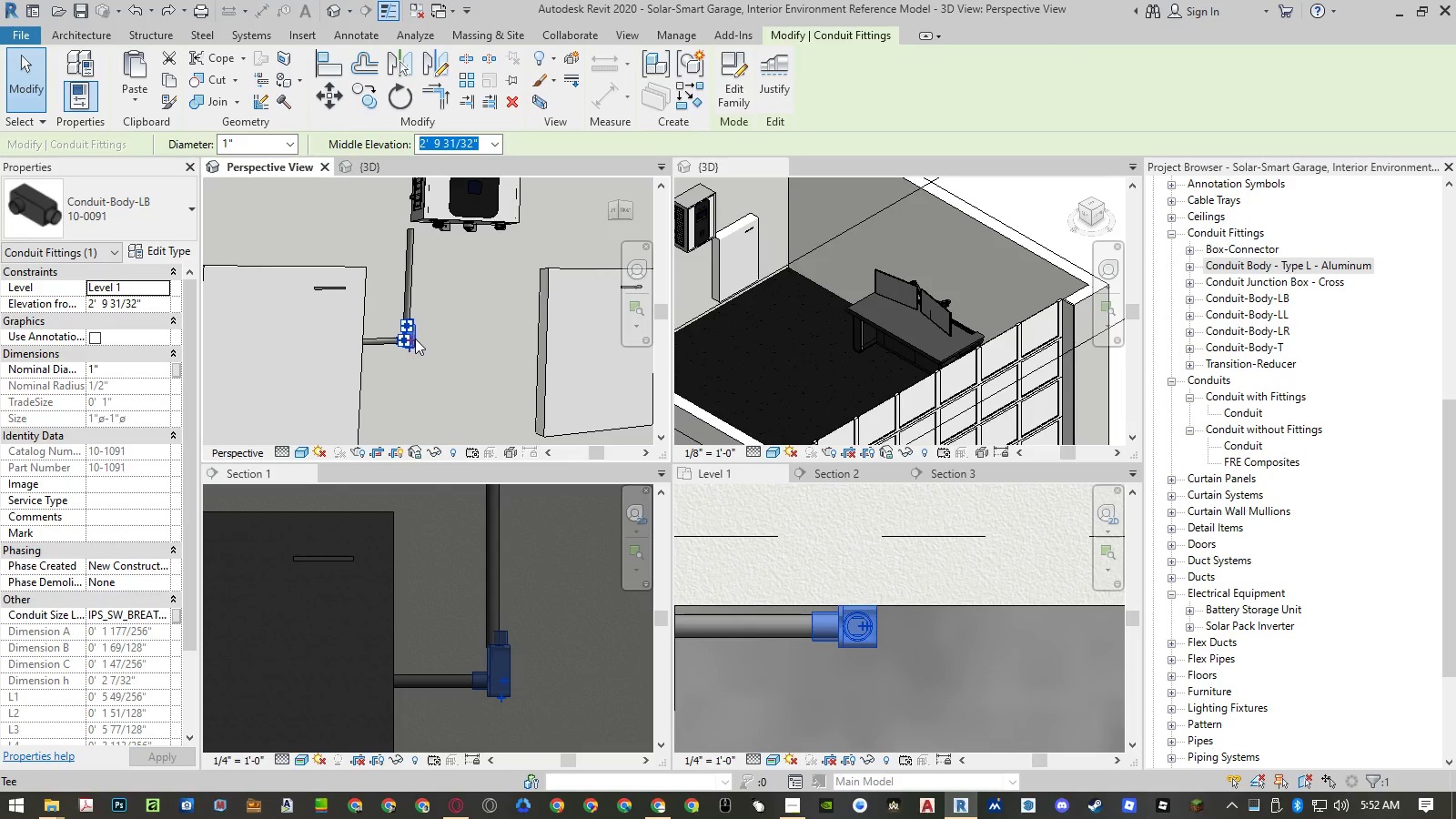 
scroll: coordinate [415, 348], scroll_direction: up, amount: 8.0
 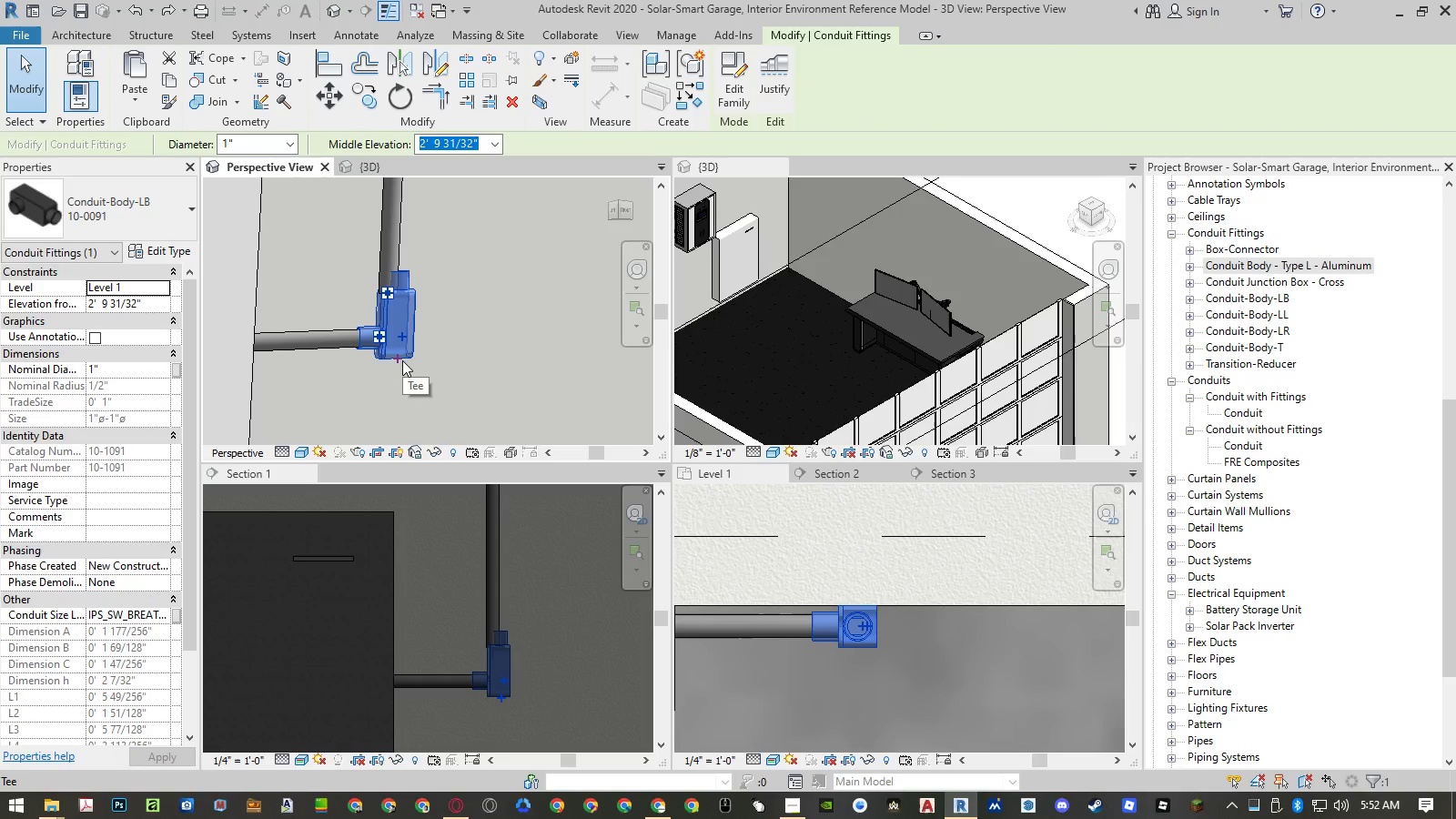 
left_click([402, 360])
 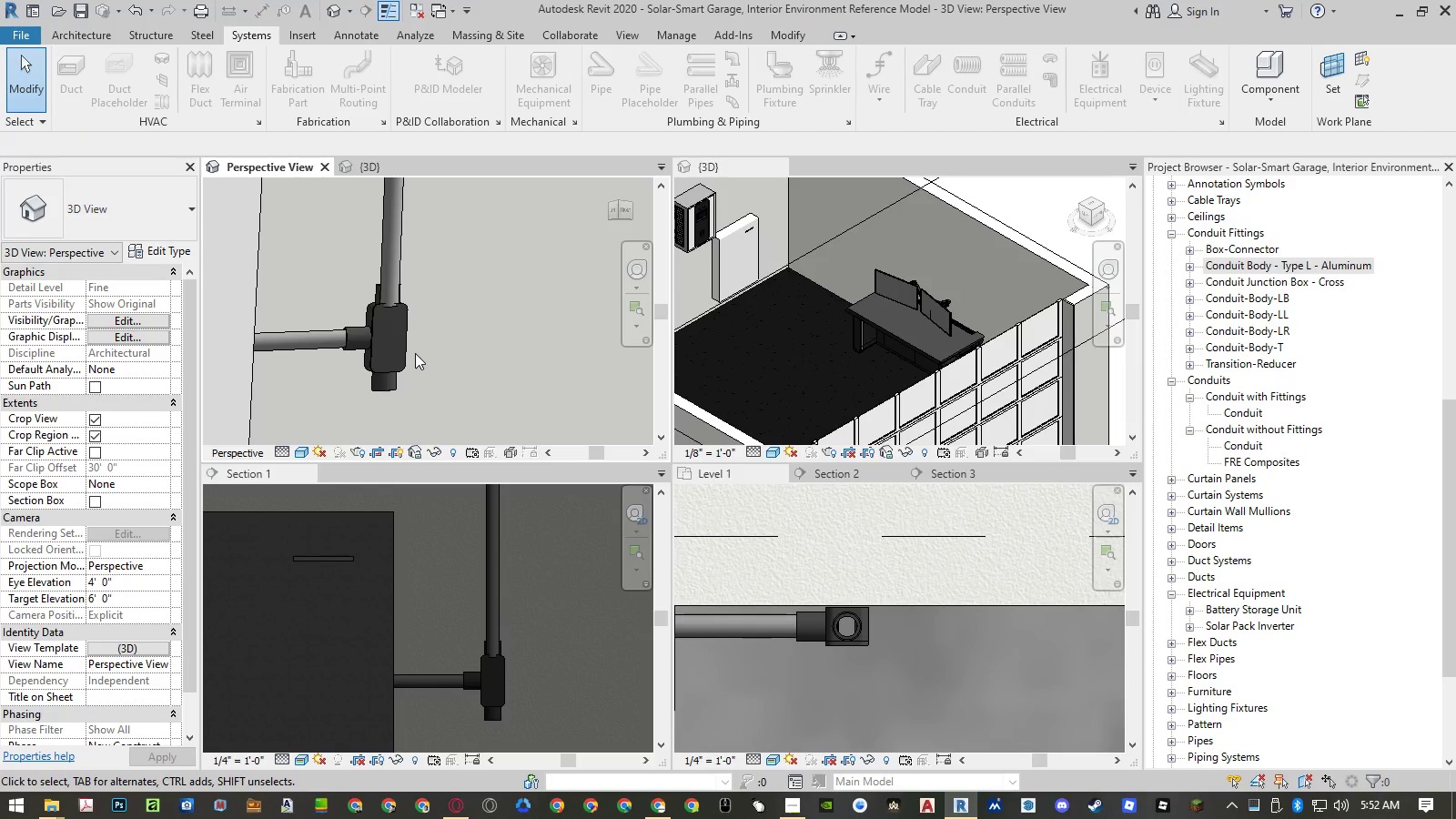 
key(Control+ControlLeft)
 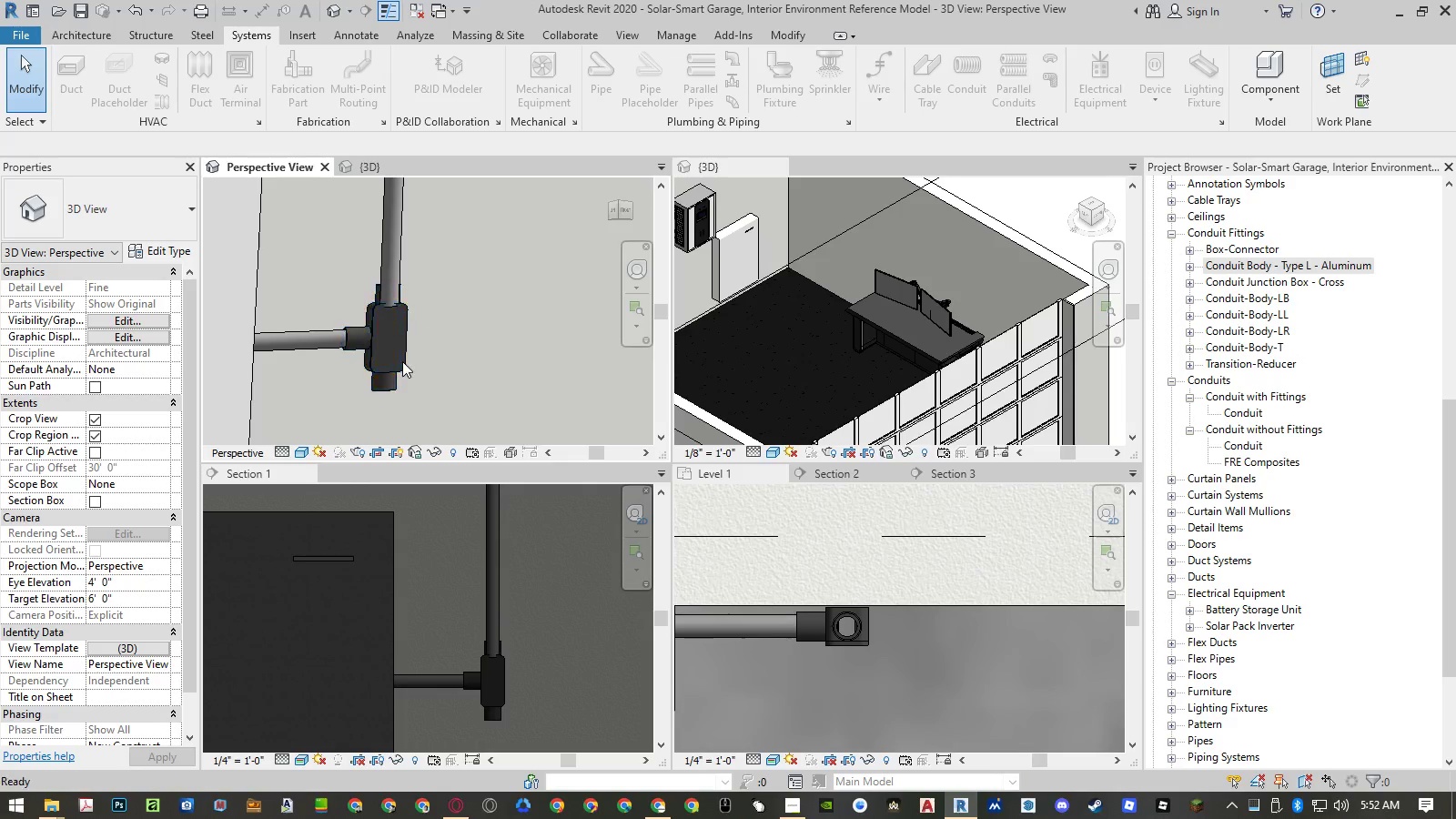 
key(Control+Z)
 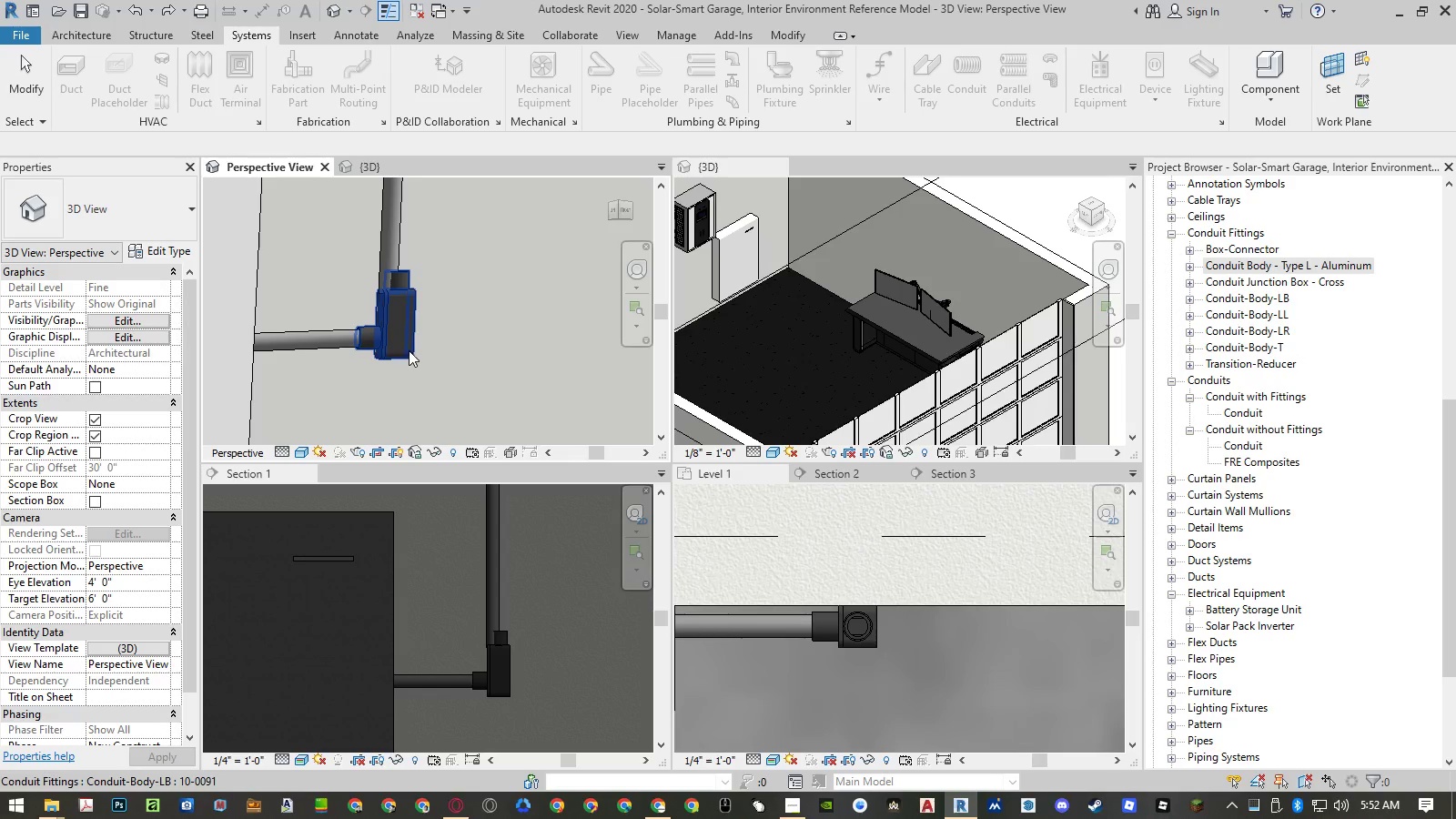 
left_click([410, 349])
 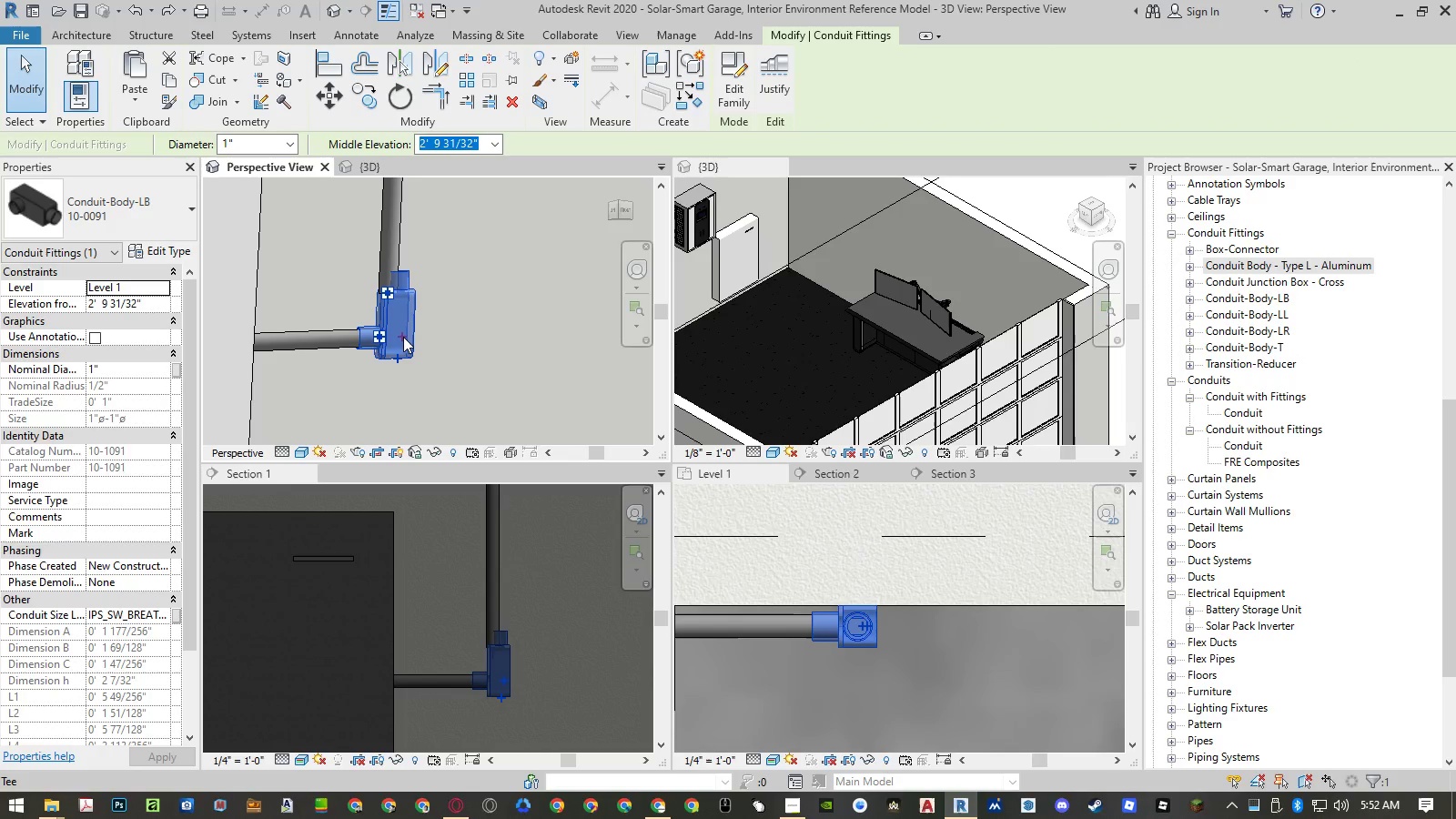 
left_click([403, 337])
 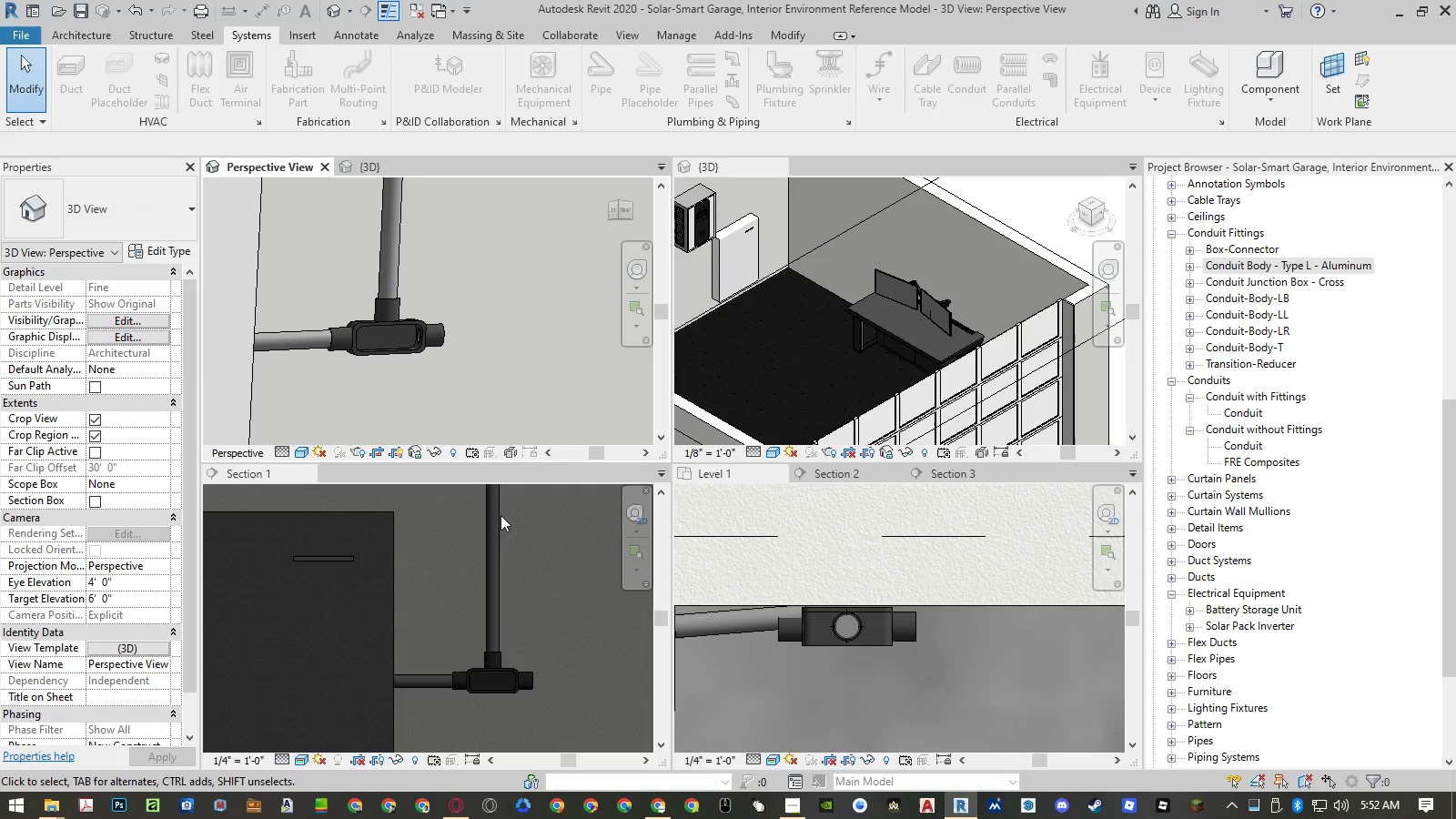 
scroll: coordinate [467, 618], scroll_direction: down, amount: 7.0
 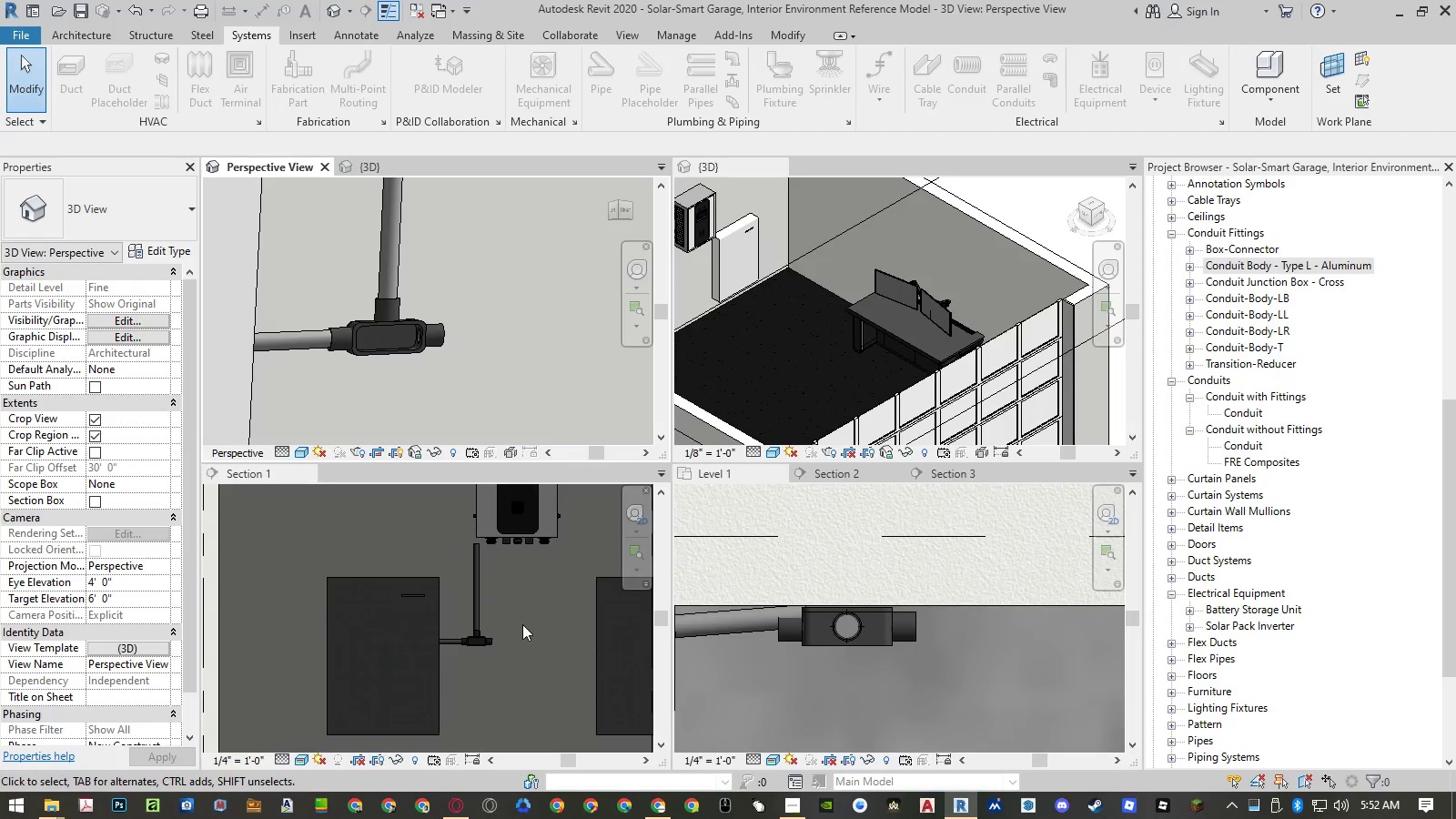 
scroll: coordinate [523, 624], scroll_direction: up, amount: 3.0
 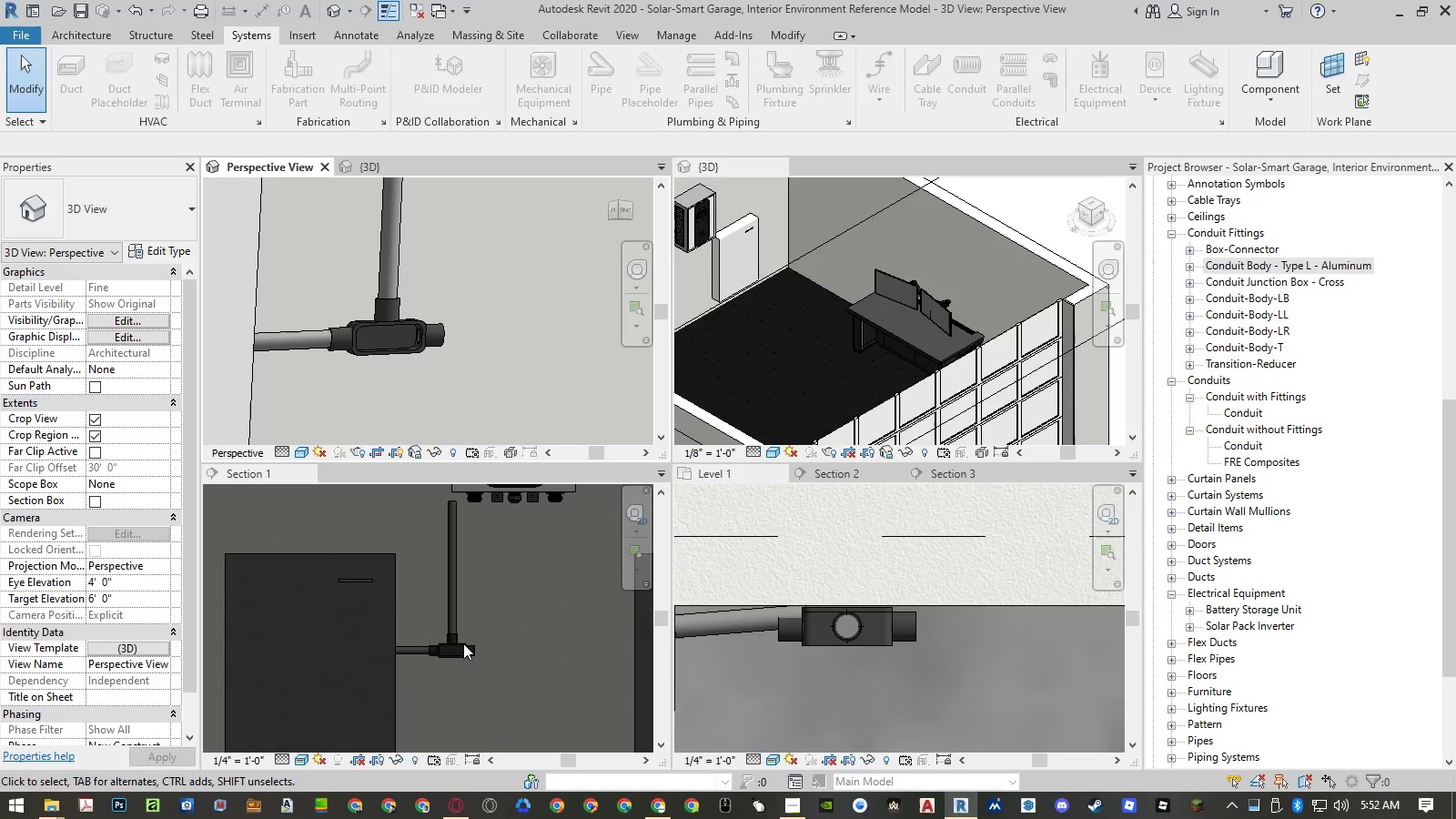 
left_click([463, 643])
 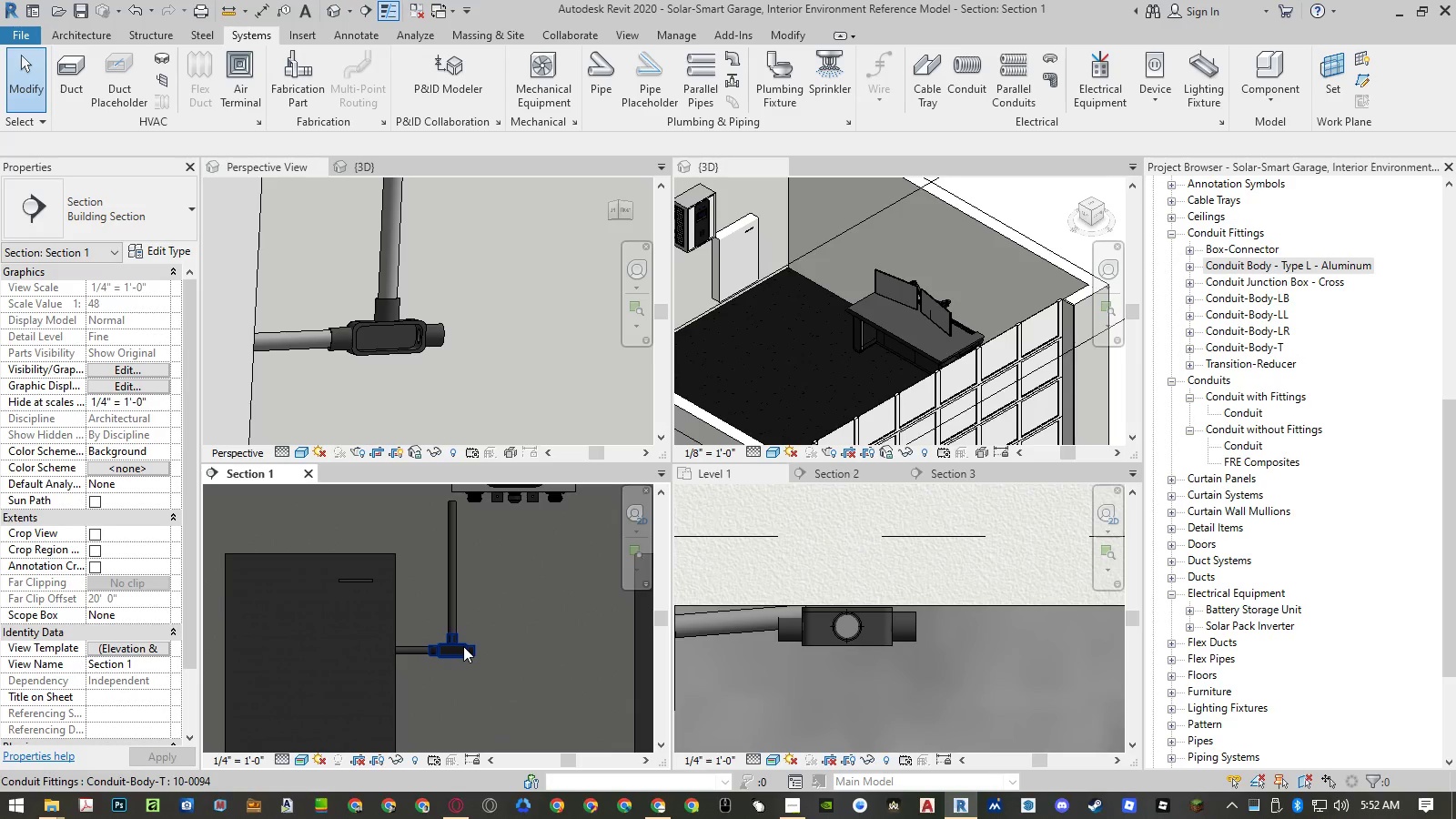 
left_click([463, 646])
 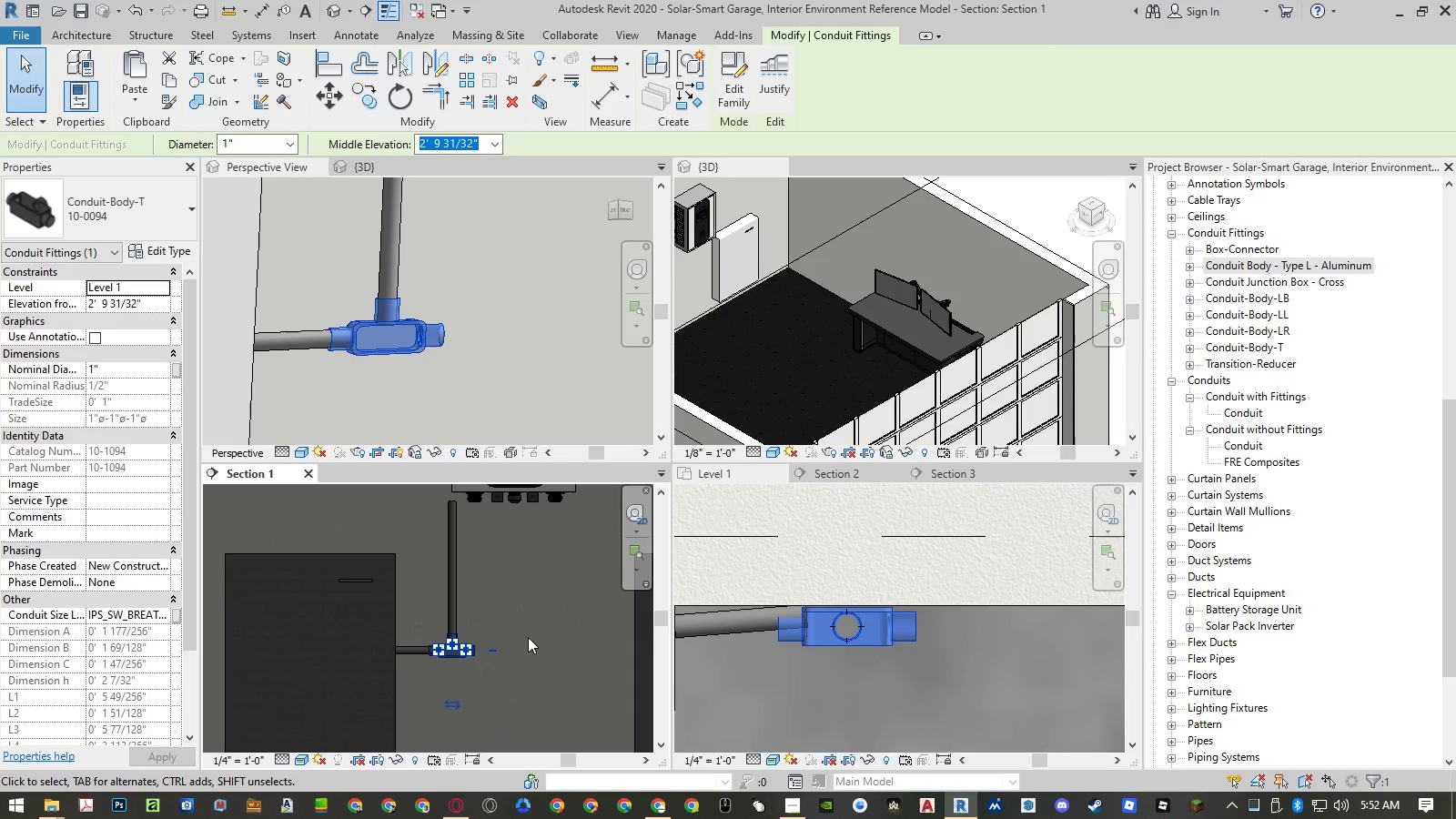 
key(Escape)
 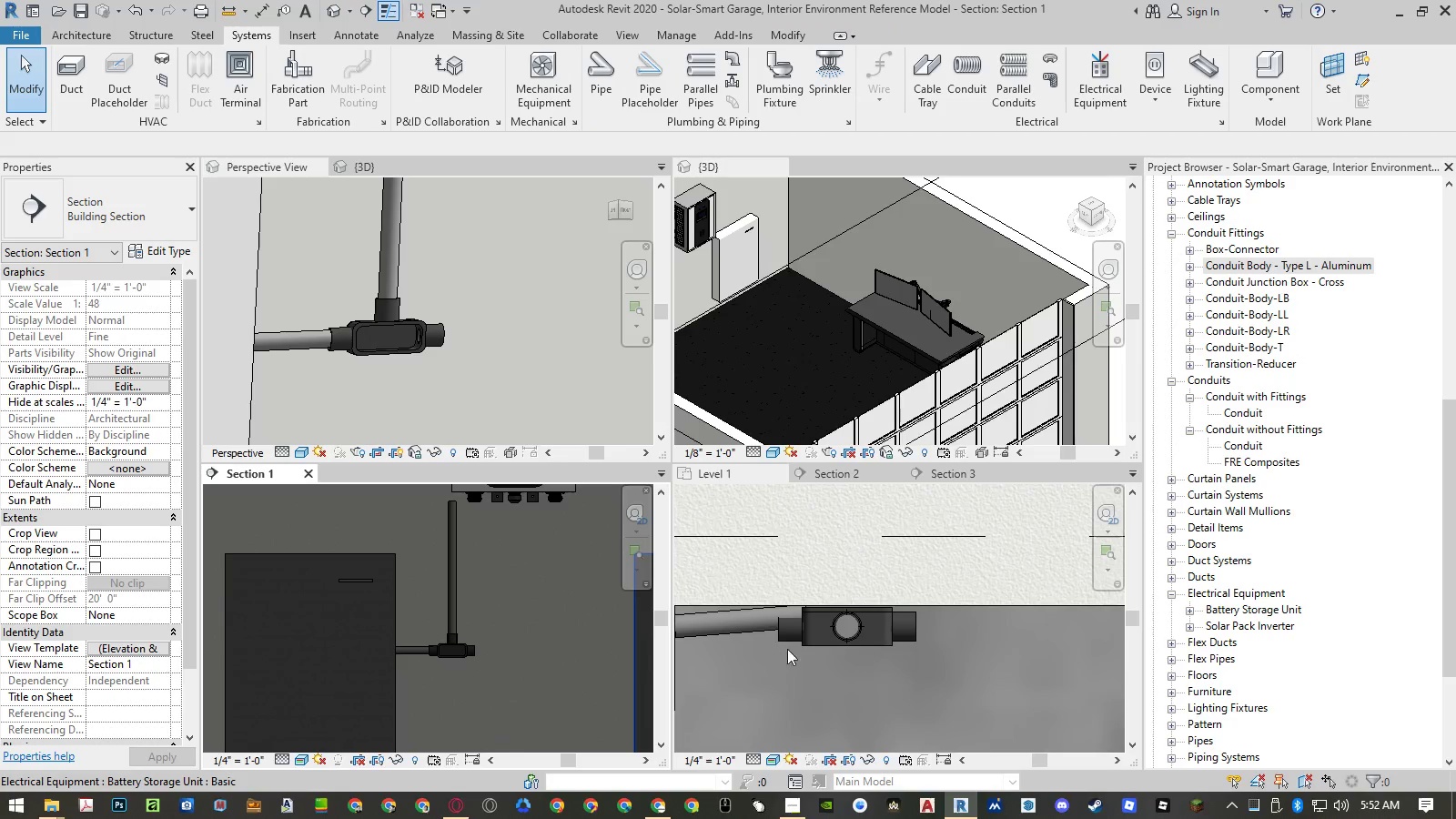 
scroll: coordinate [832, 648], scroll_direction: down, amount: 3.0
 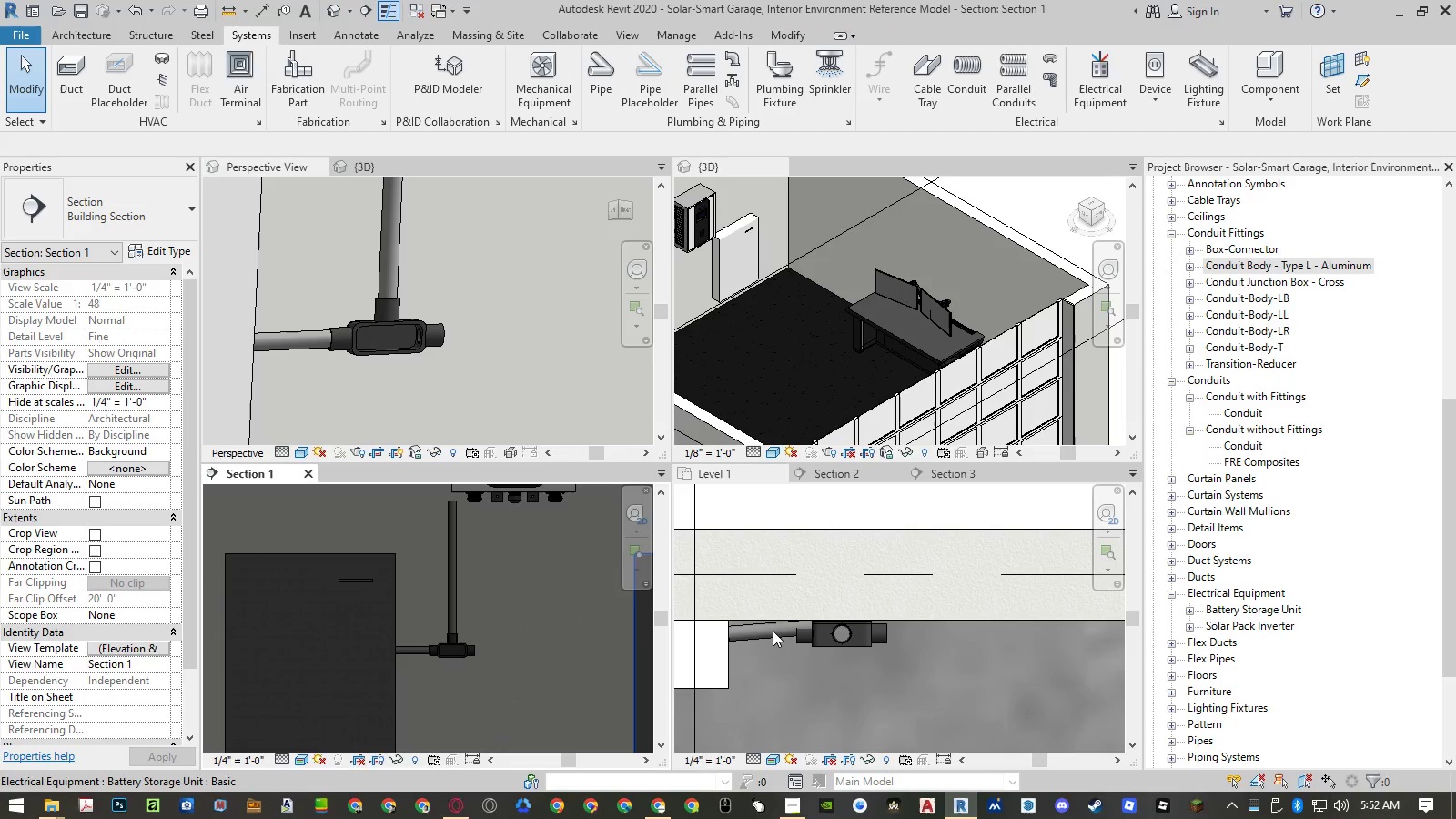 
left_click([773, 630])
 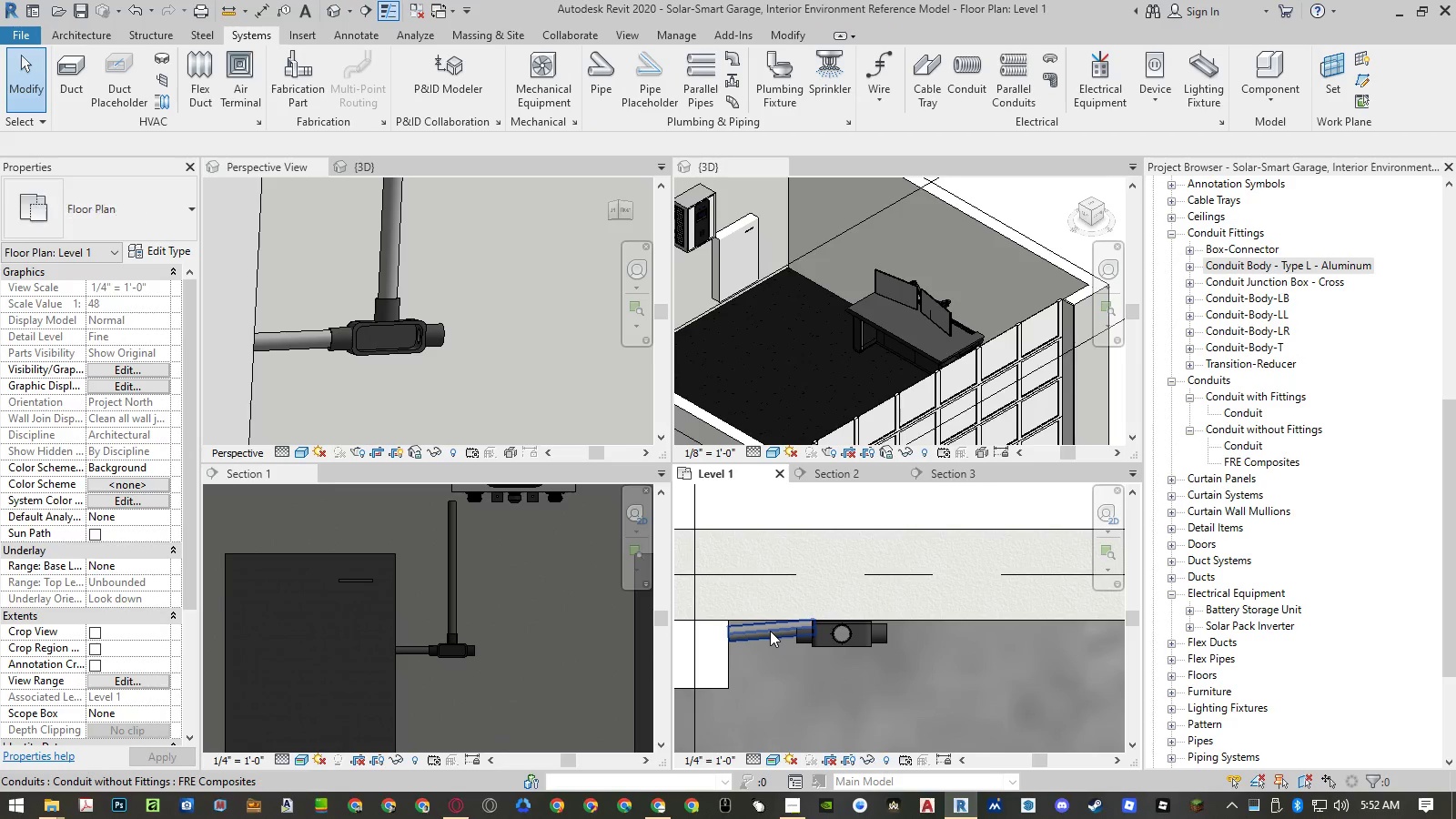 
left_click([770, 631])
 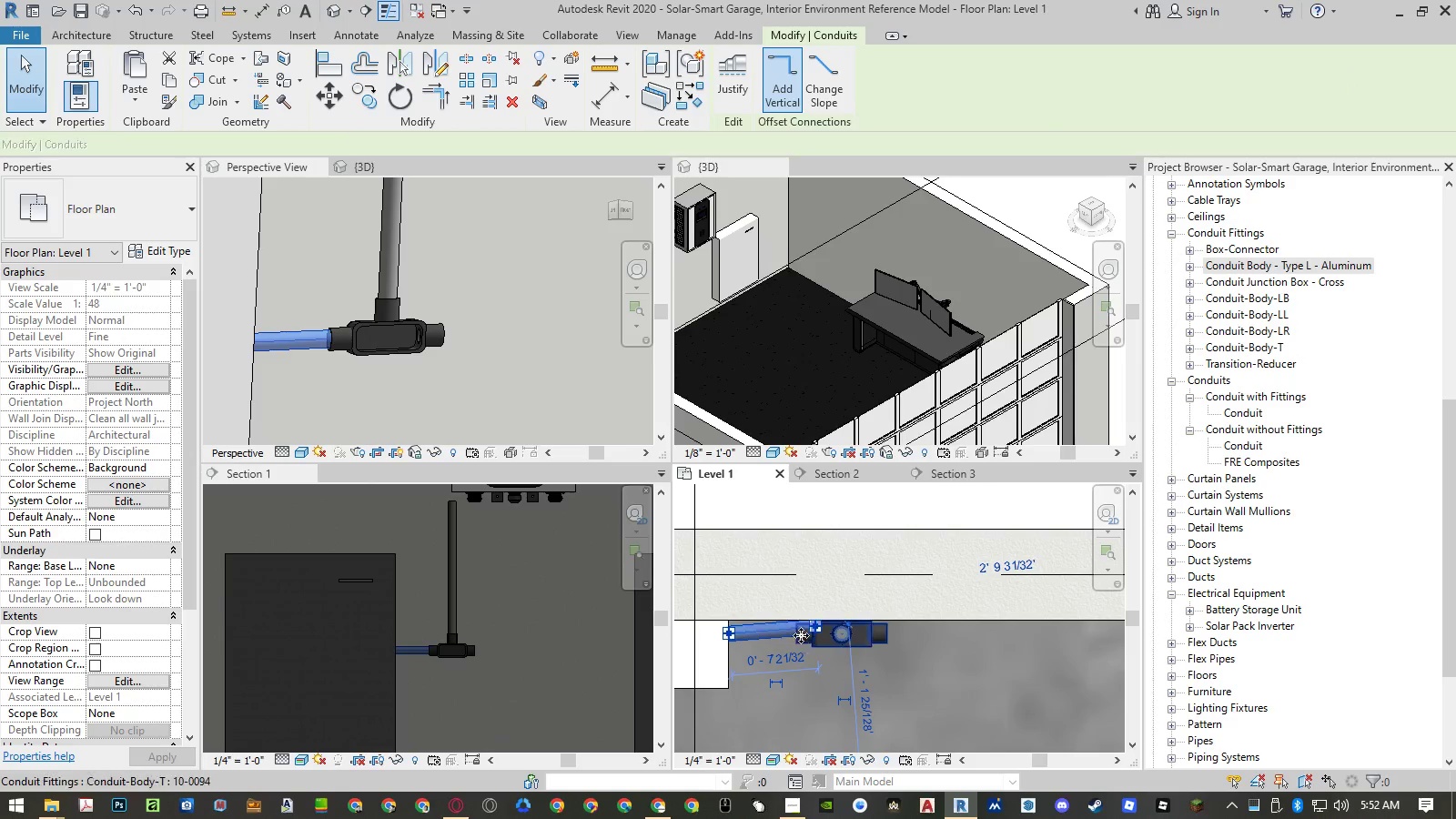 
scroll: coordinate [804, 638], scroll_direction: up, amount: 3.0
 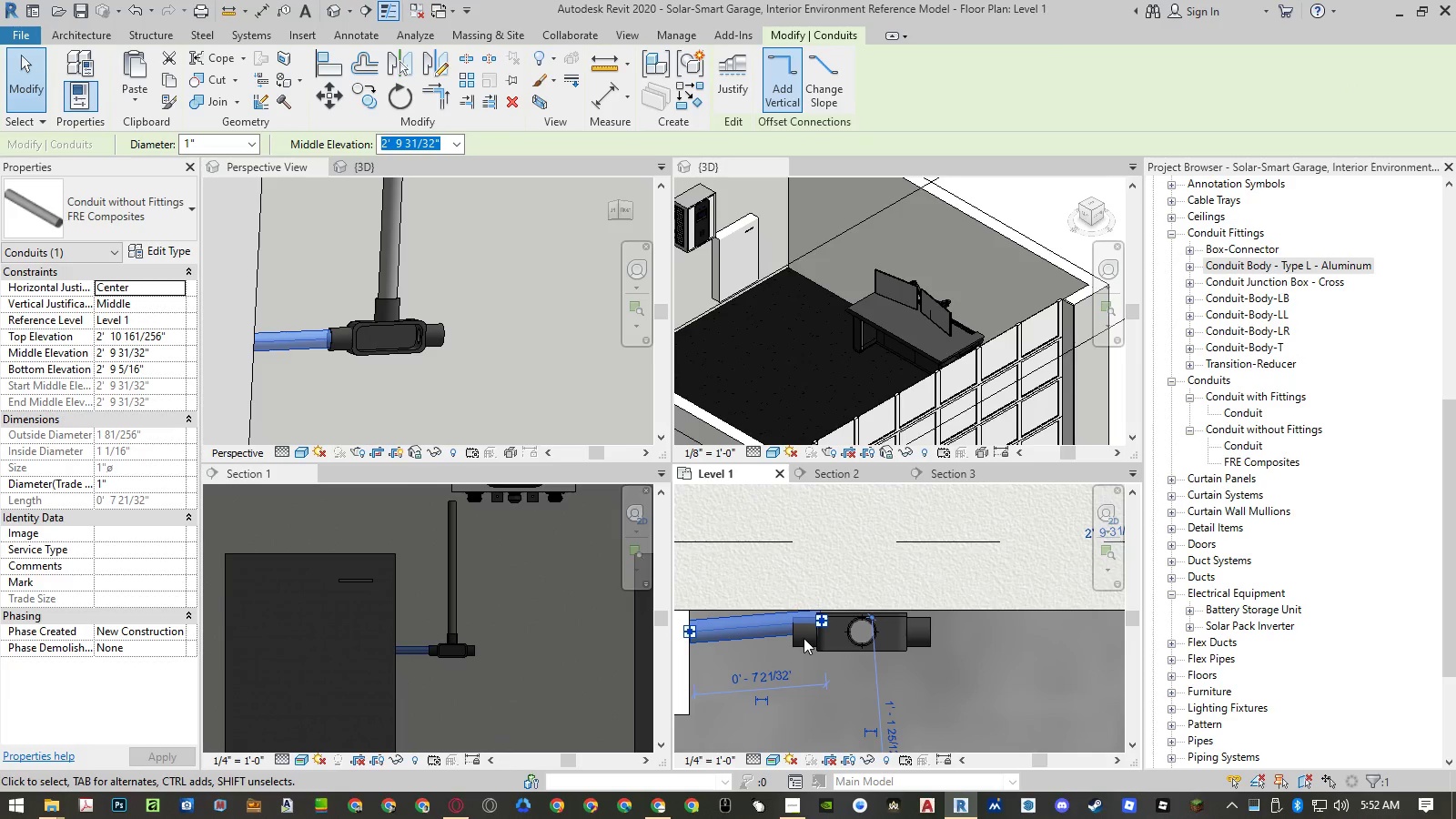 
type(al)
 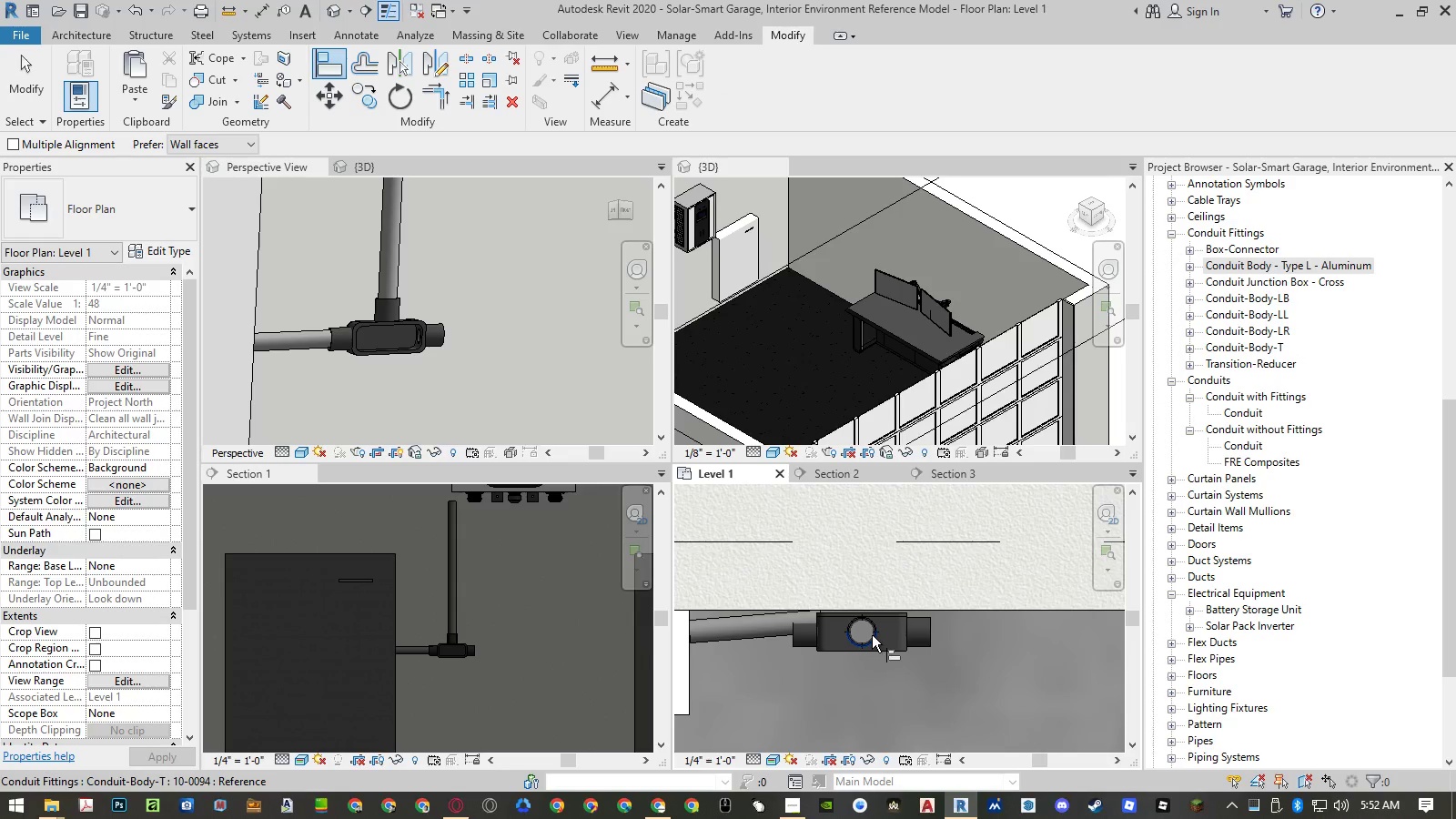 
scroll: coordinate [851, 631], scroll_direction: up, amount: 4.0
 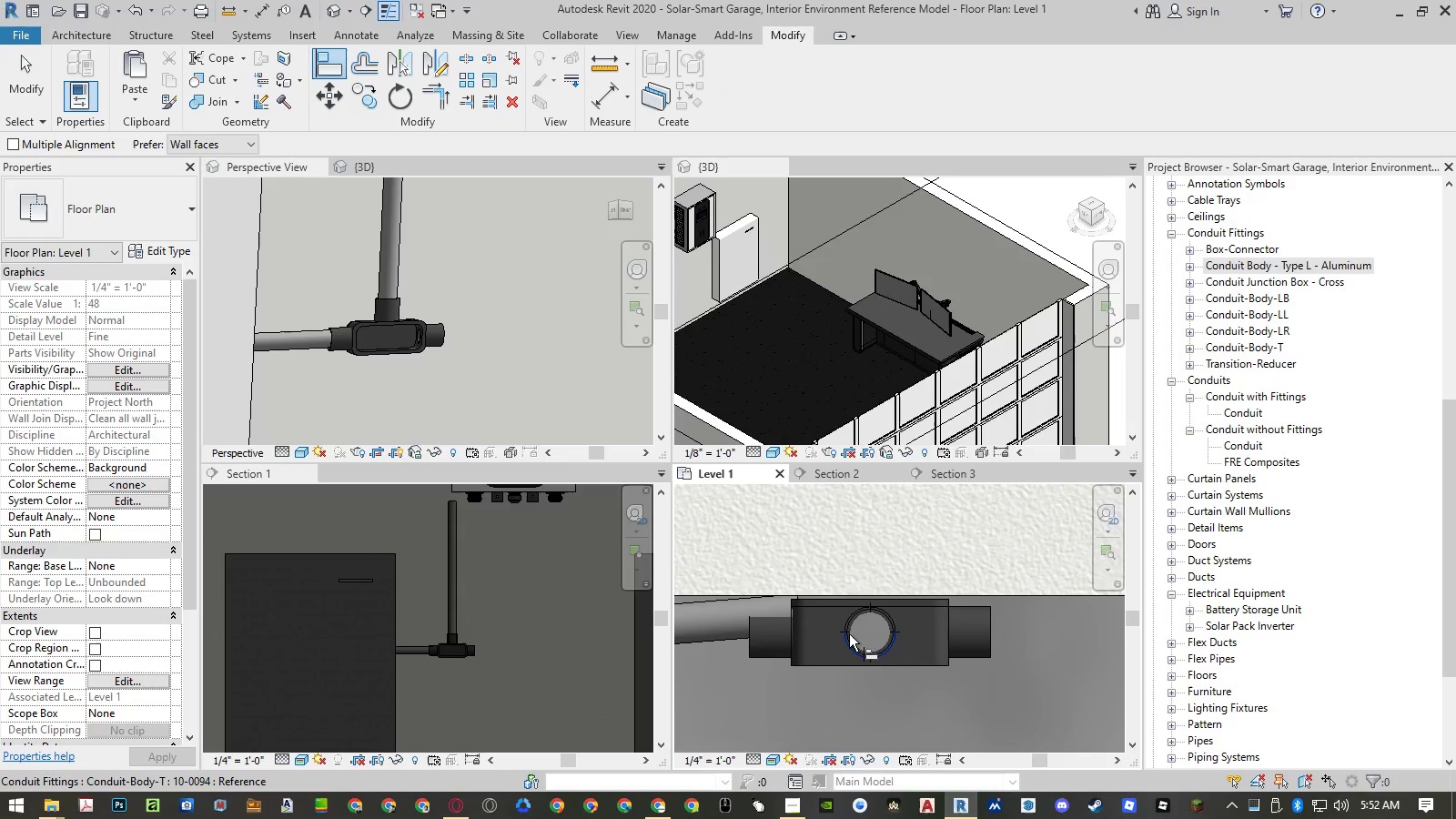 
left_click([849, 634])
 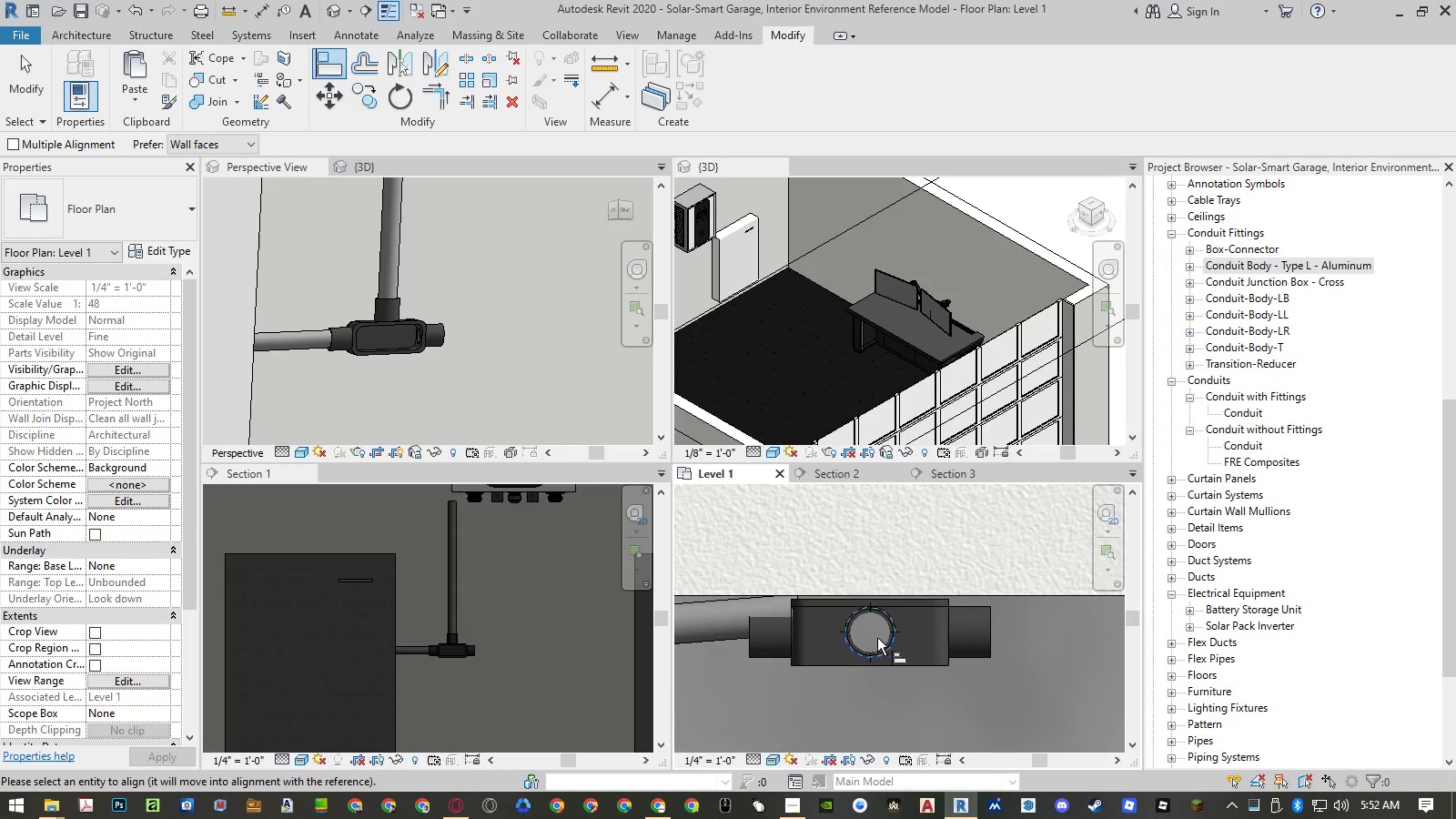 
scroll: coordinate [879, 639], scroll_direction: down, amount: 2.0
 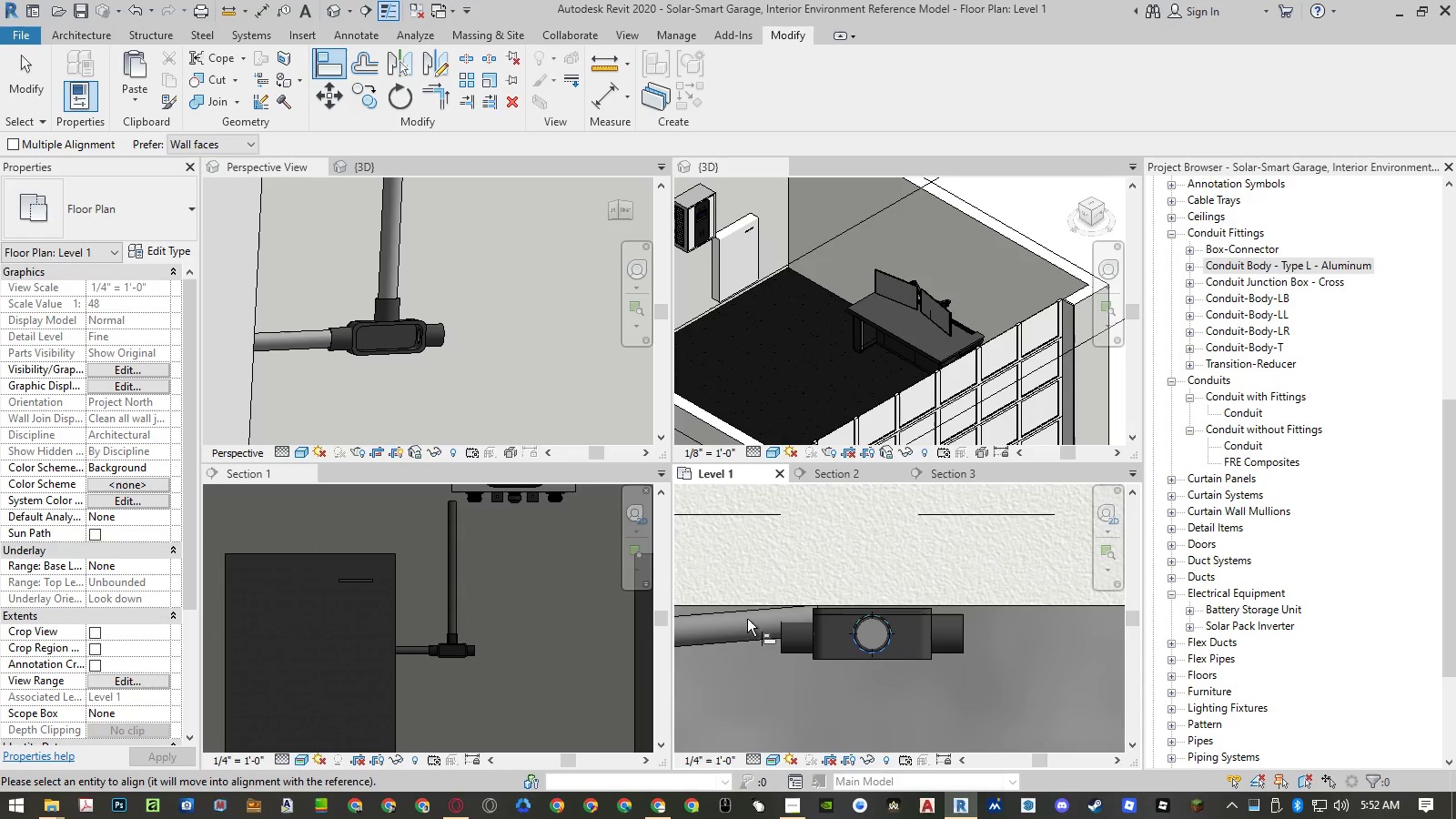 
key(Escape)
type(al)
 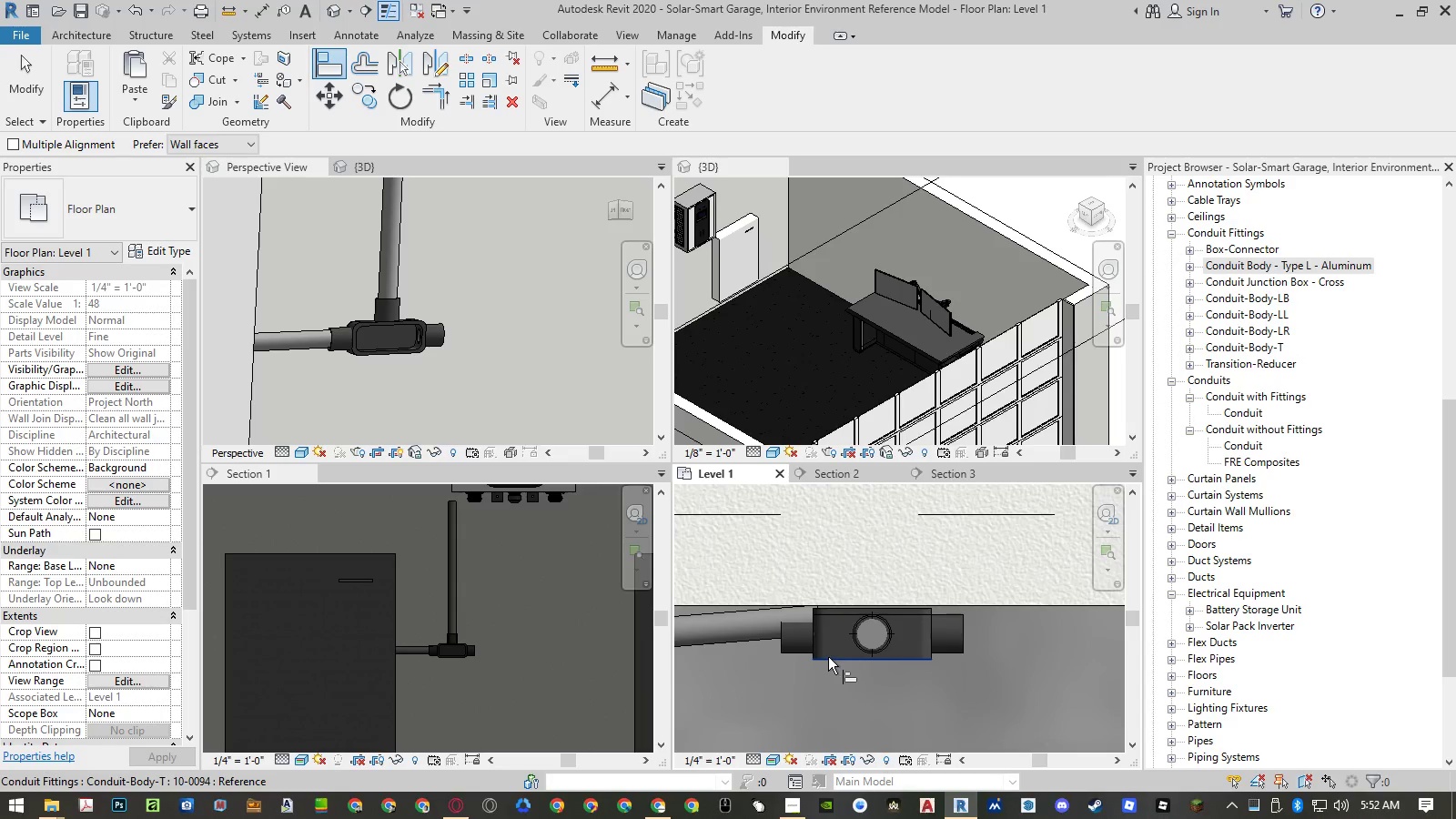 
left_click([827, 659])
 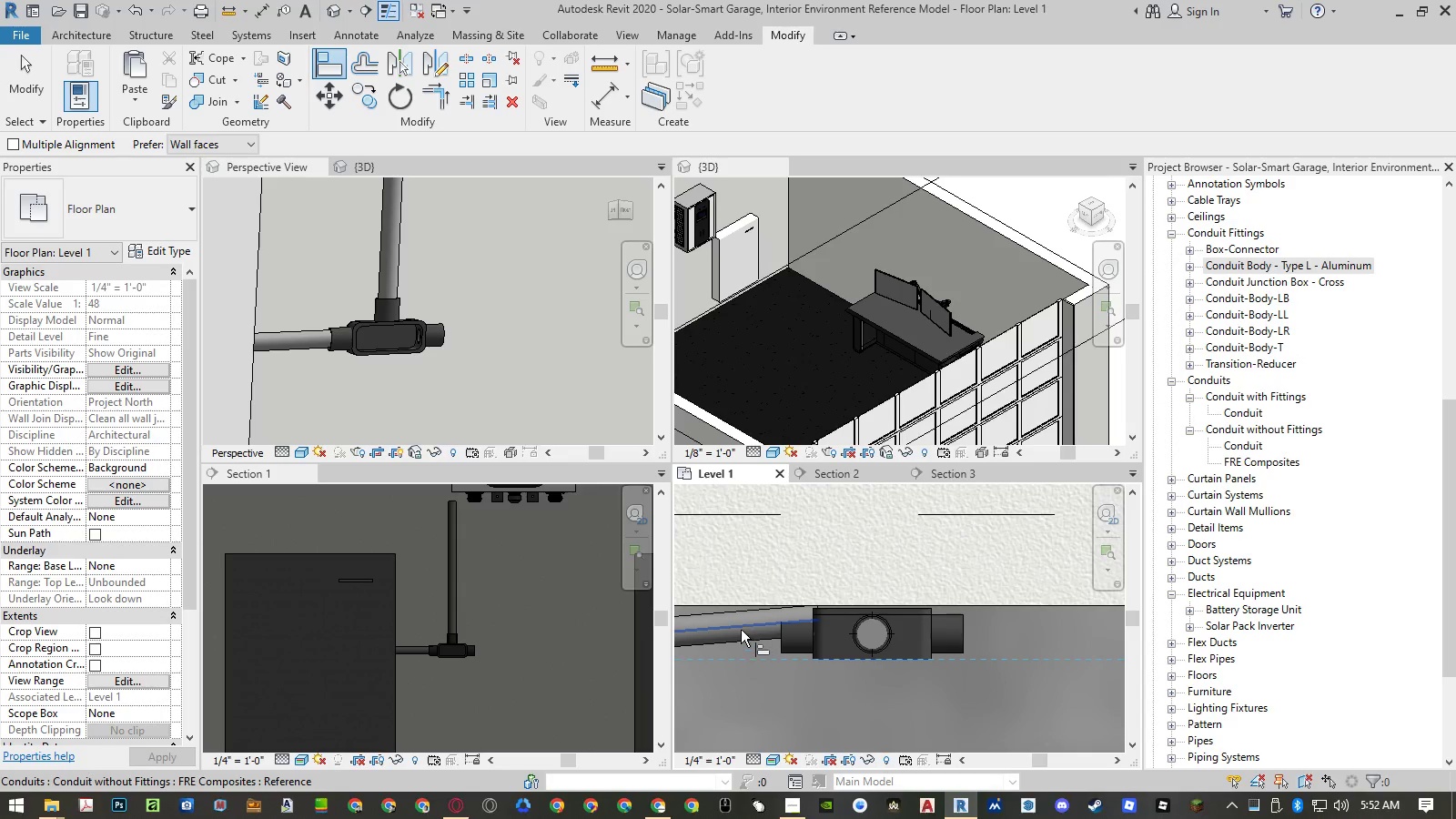 
left_click_drag(start_coordinate=[741, 630], to_coordinate=[1313, 767])
 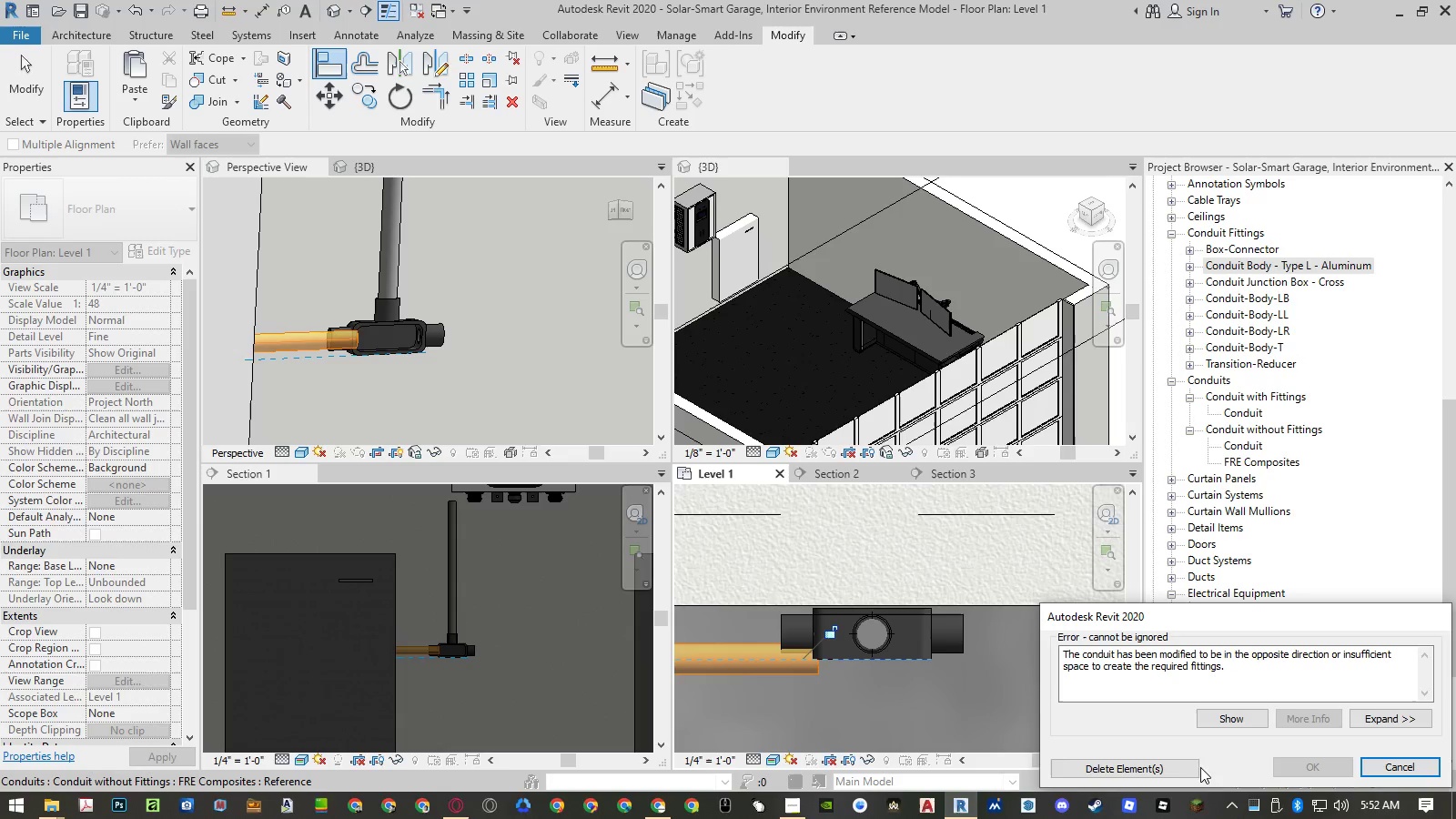 
left_click([1184, 770])
 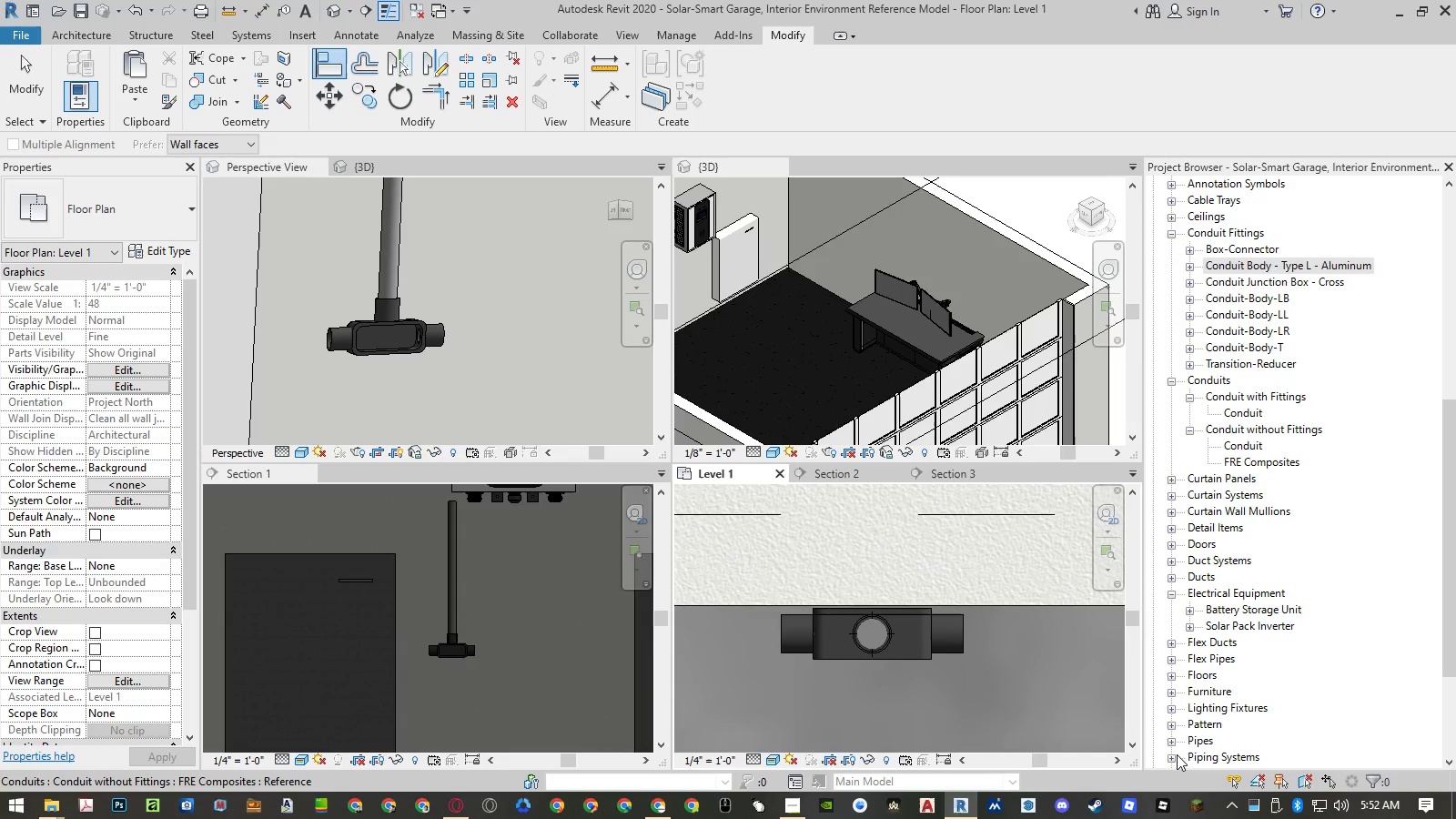 
key(Escape)
 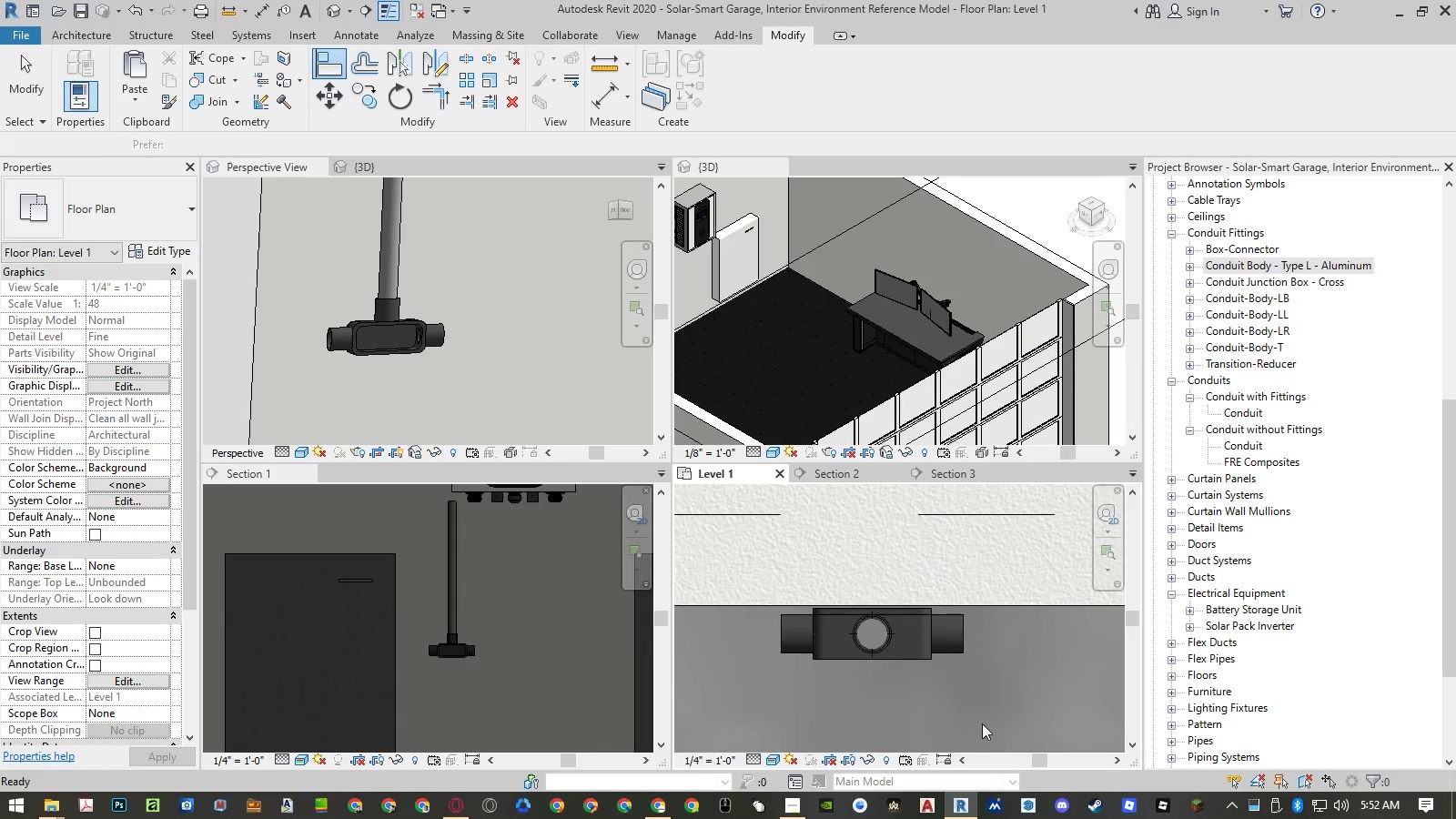 
key(Escape)
 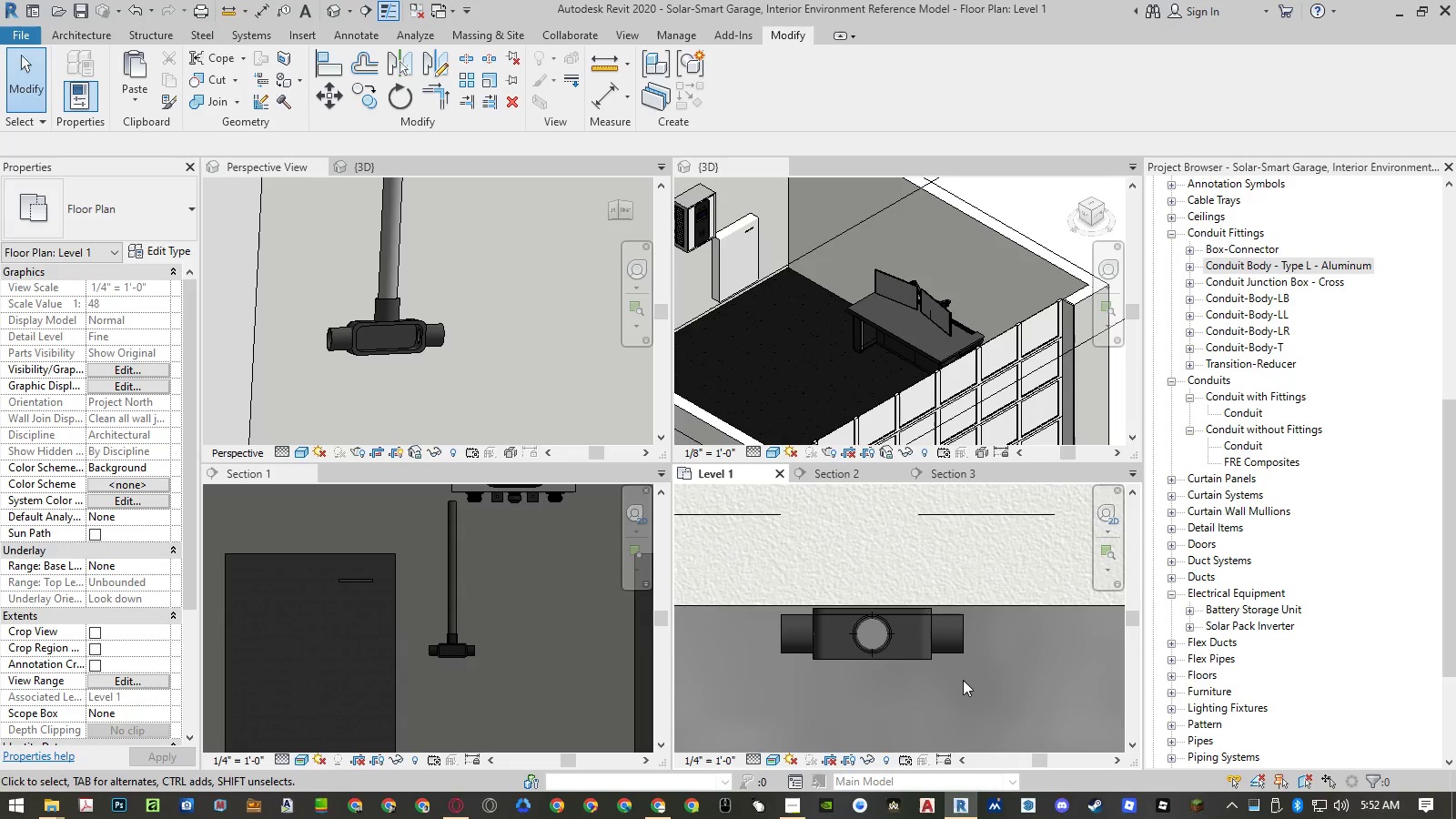 
key(Control+ControlLeft)
 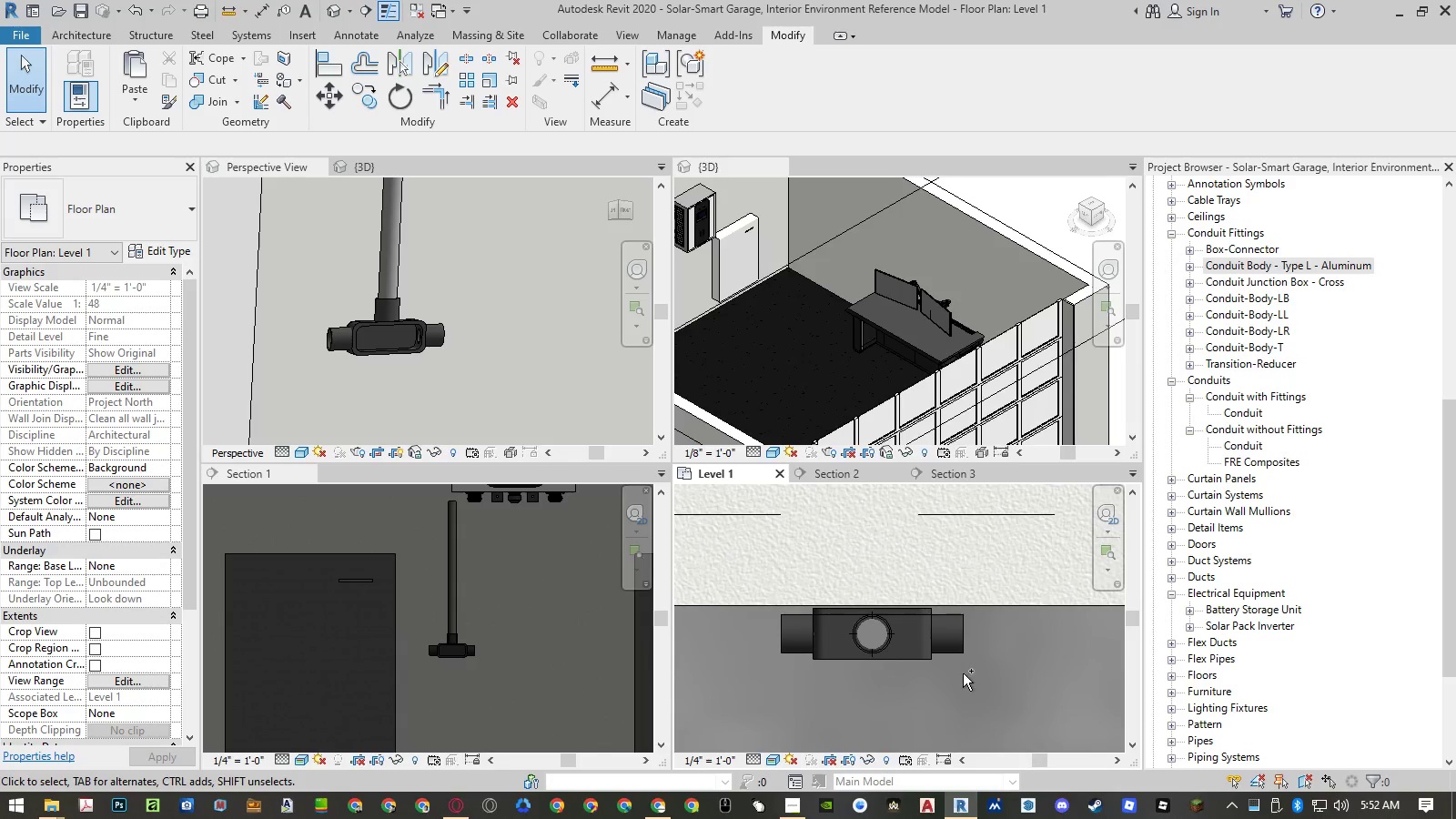 
key(Control+Z)
 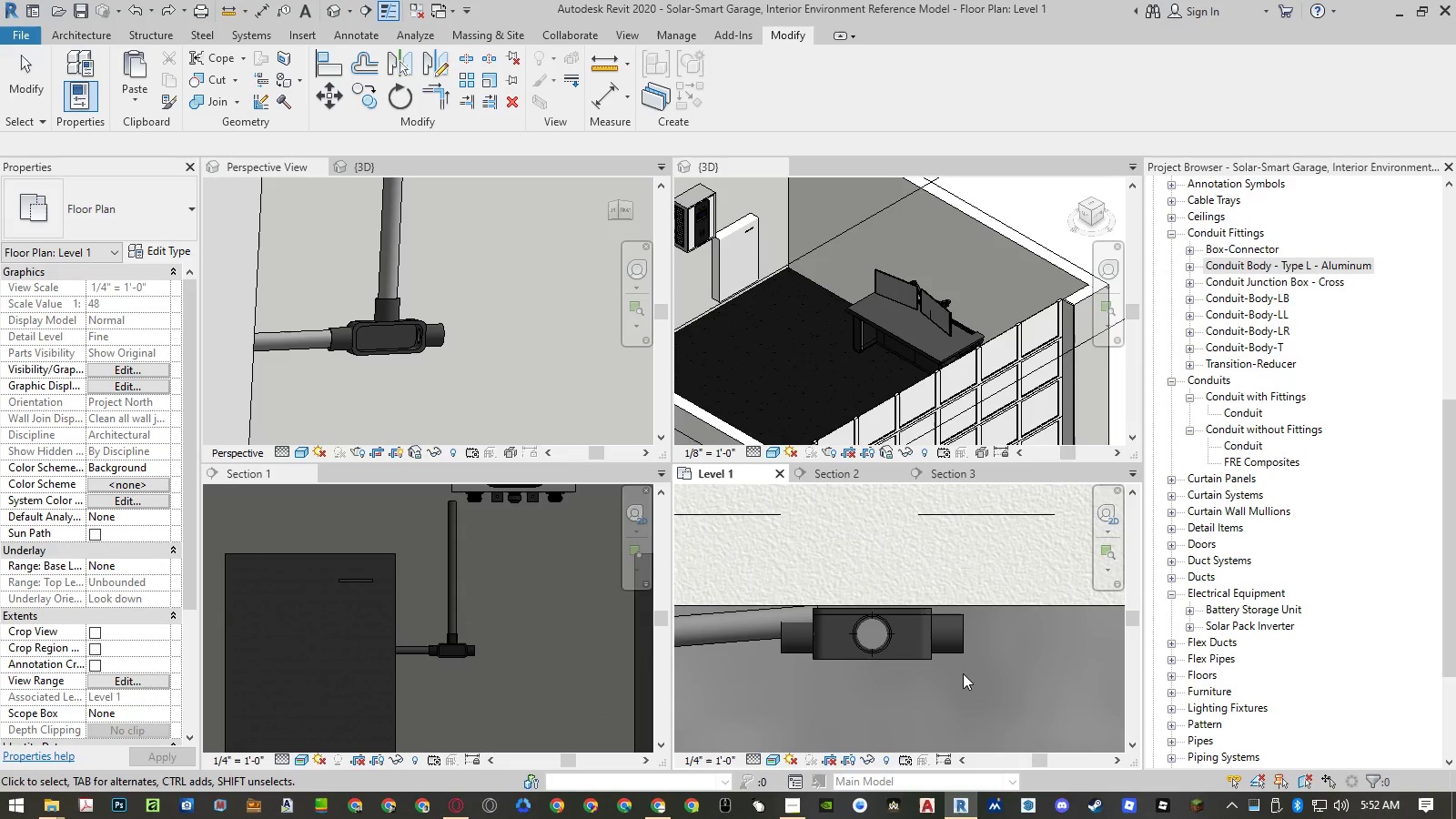 
key(Control+X)
 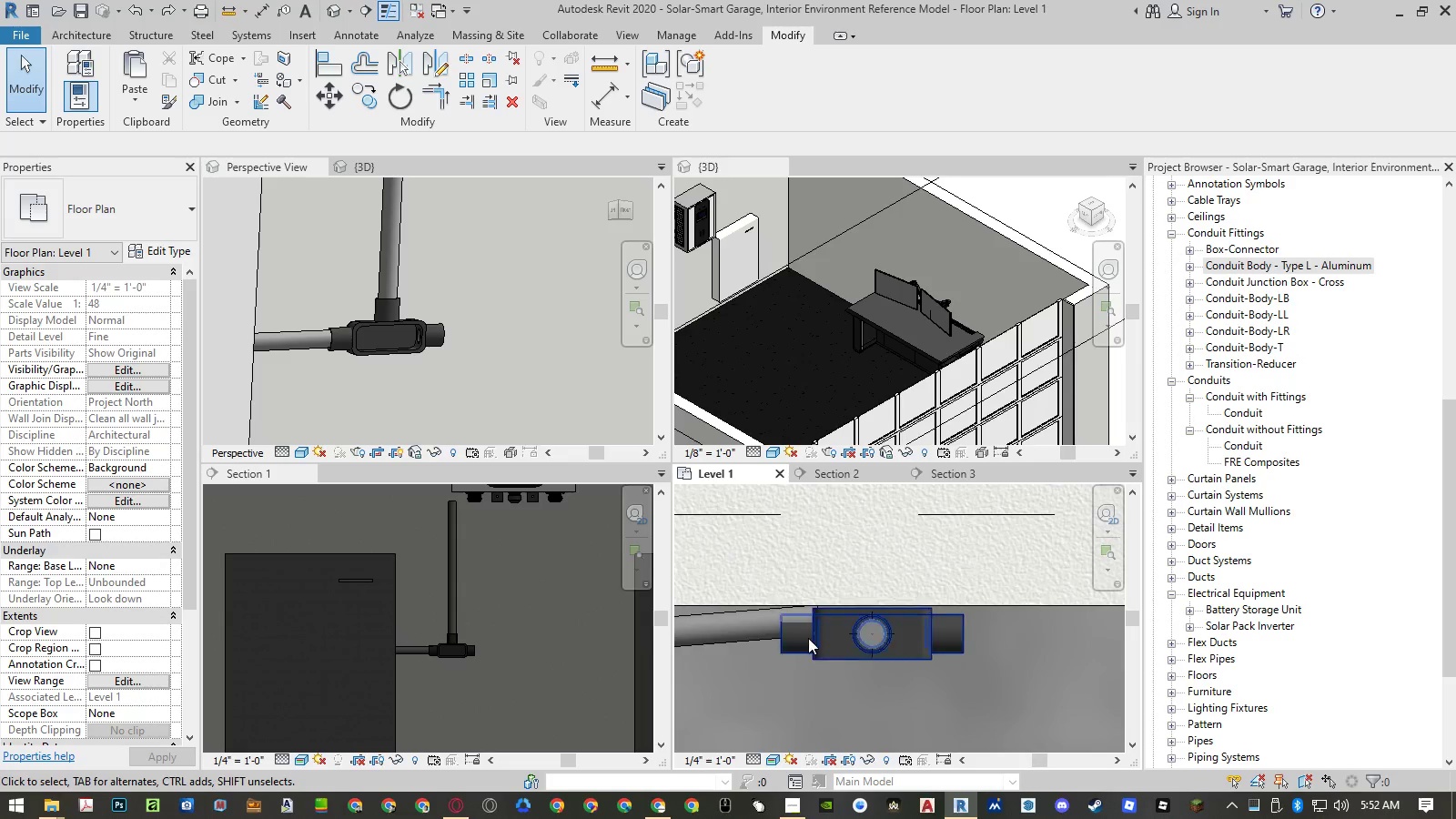 
left_click([766, 622])
 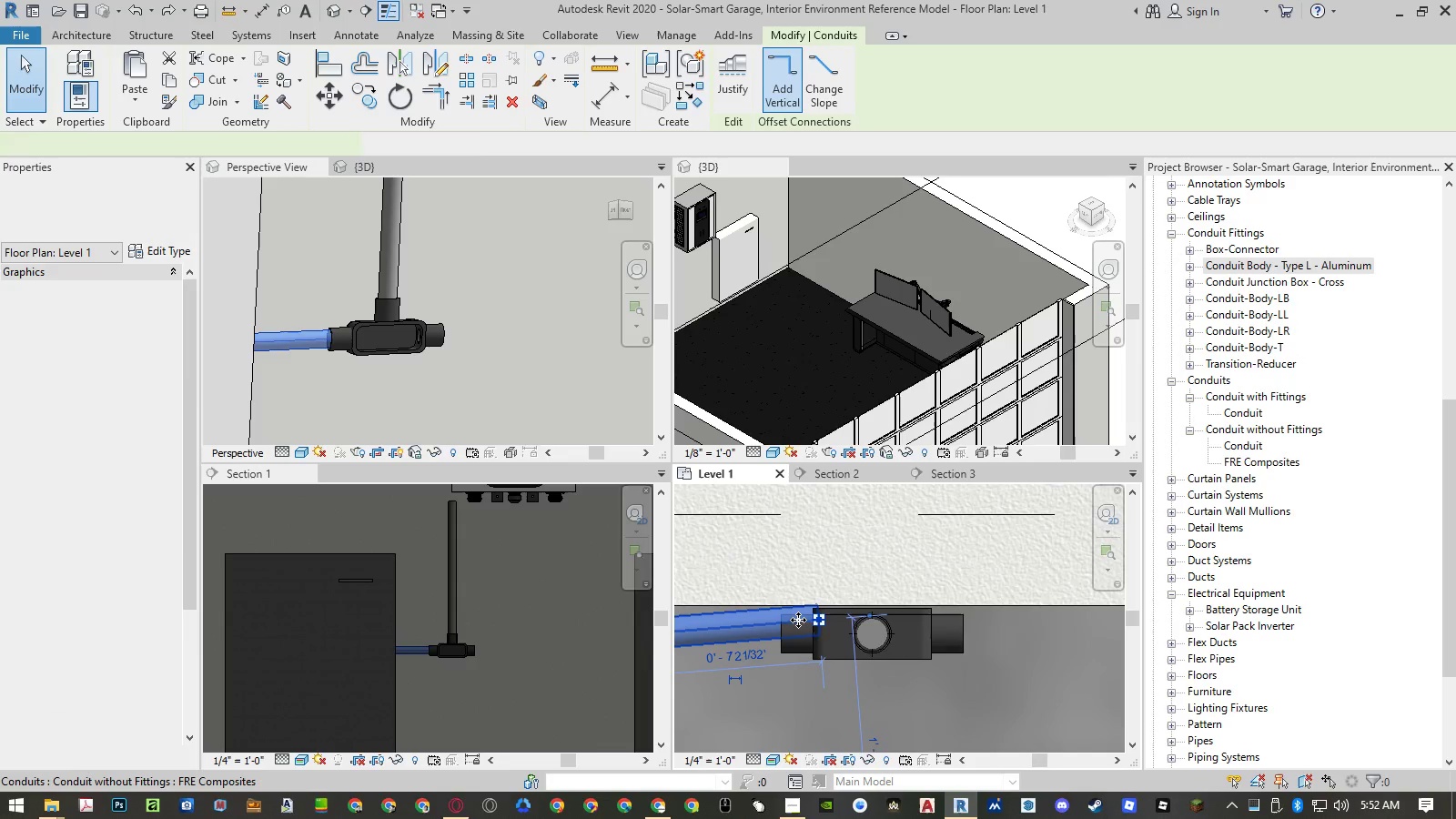 
scroll: coordinate [803, 618], scroll_direction: up, amount: 4.0
 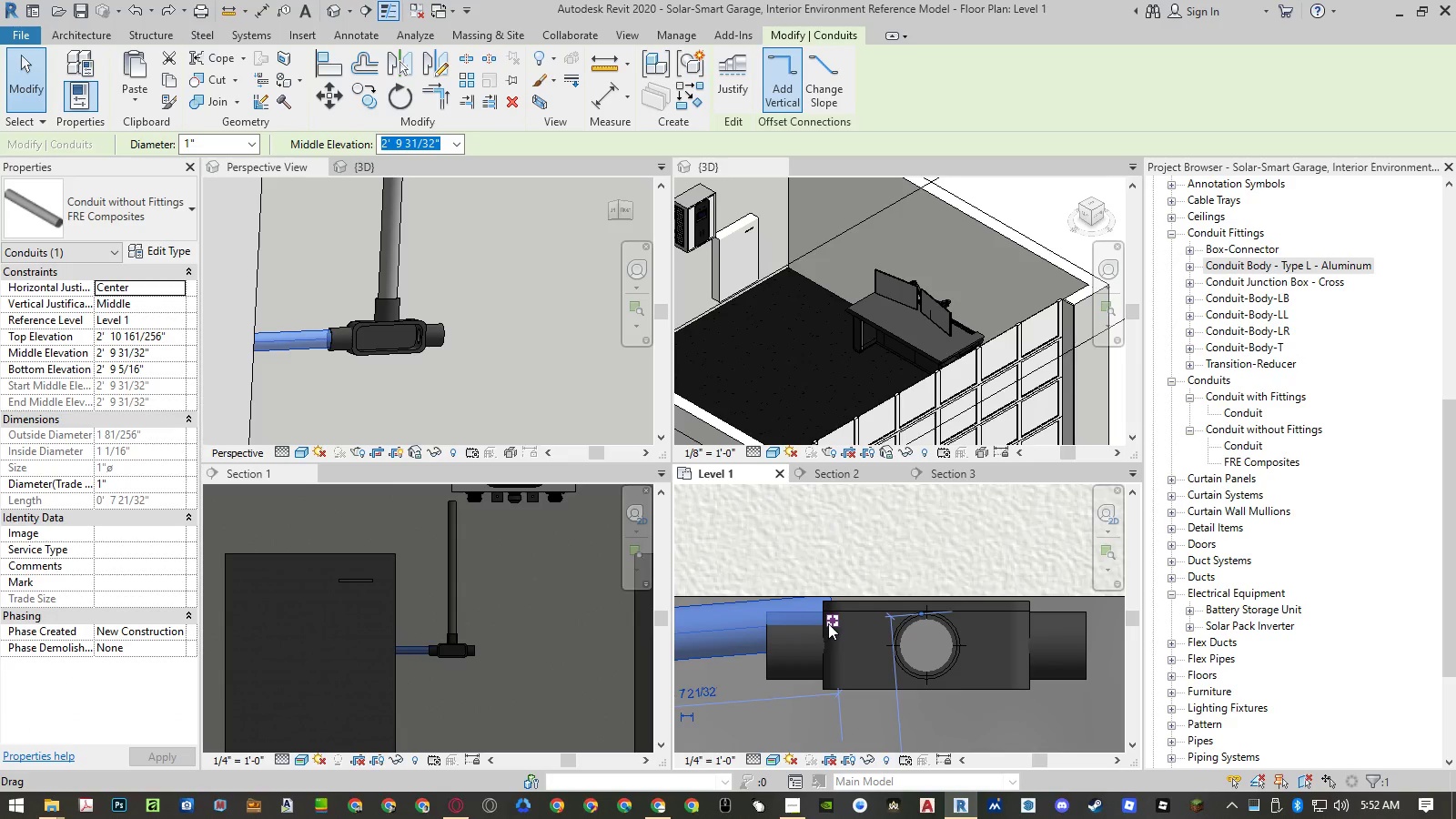 
left_click_drag(start_coordinate=[829, 621], to_coordinate=[829, 648])
 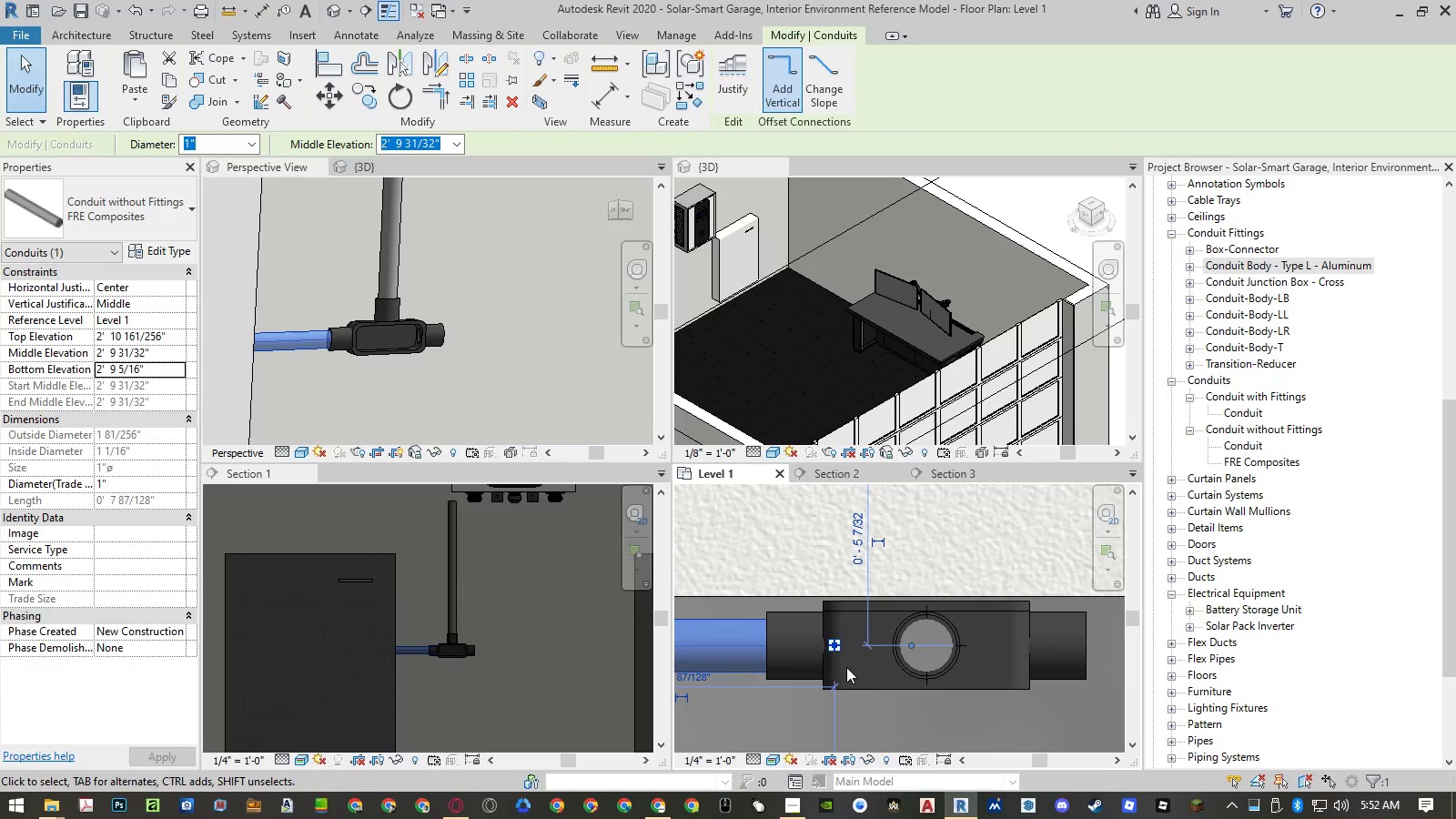 
key(Escape)
 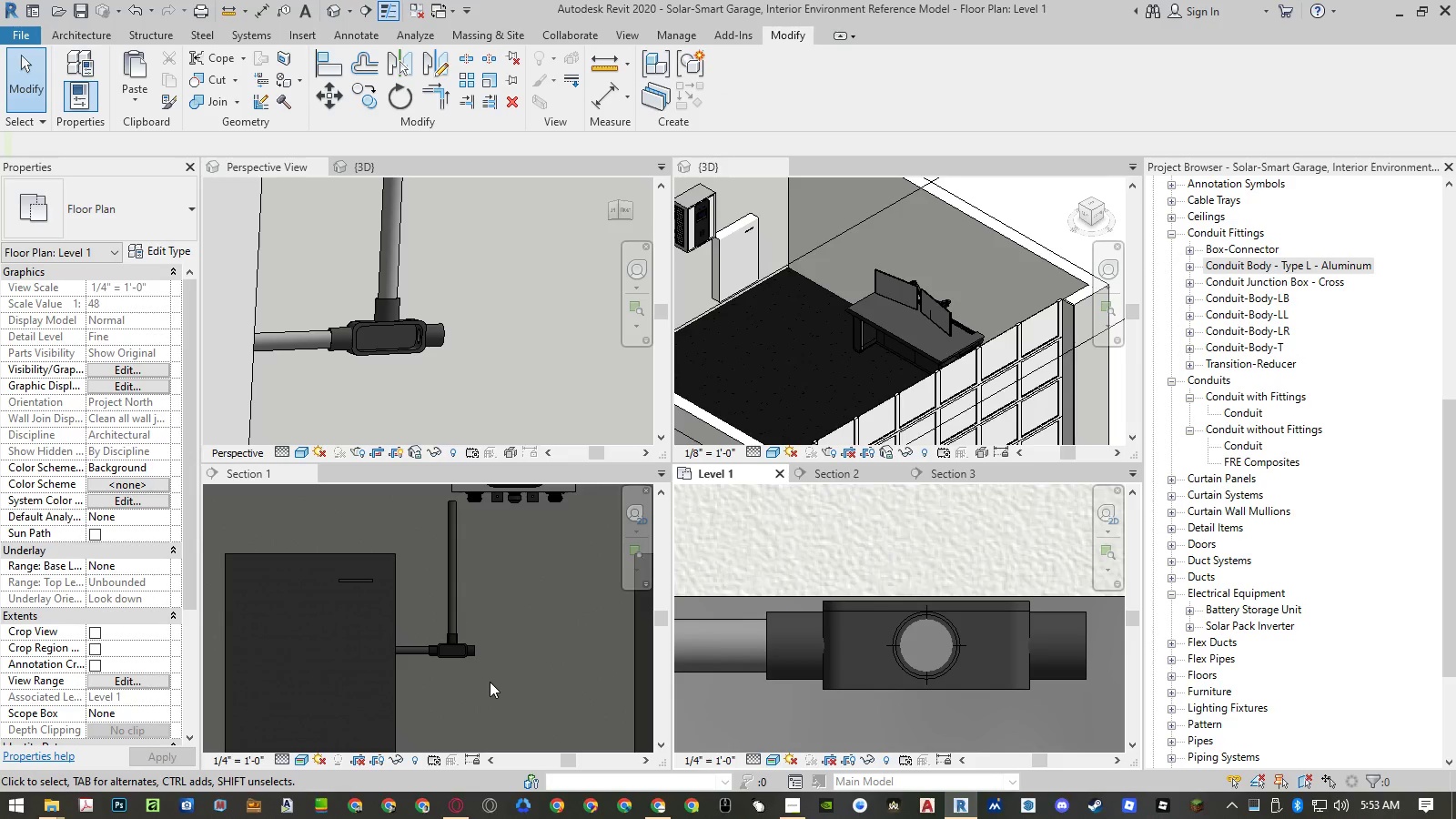 
left_click([471, 652])
 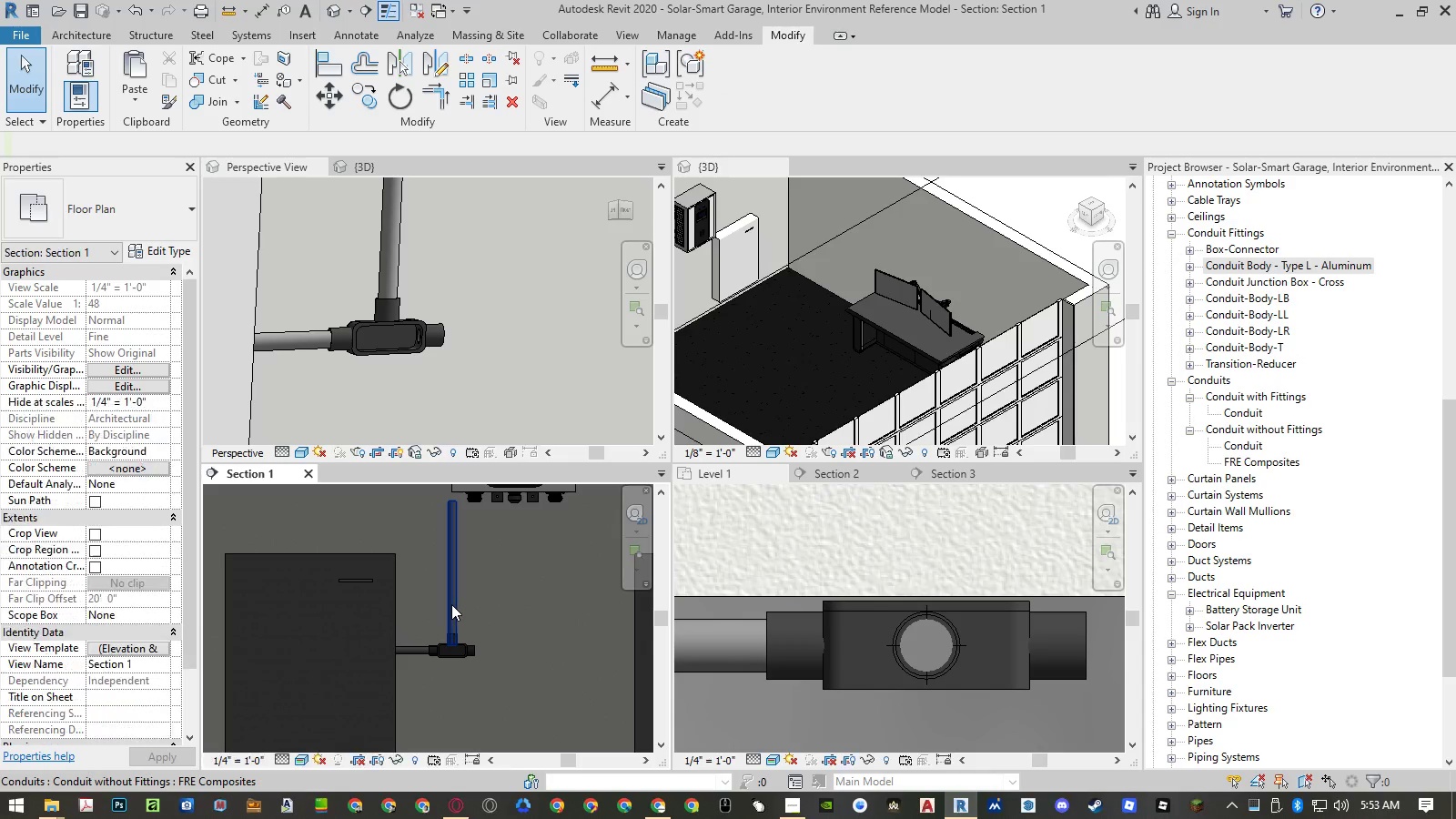 
left_click([451, 604])
 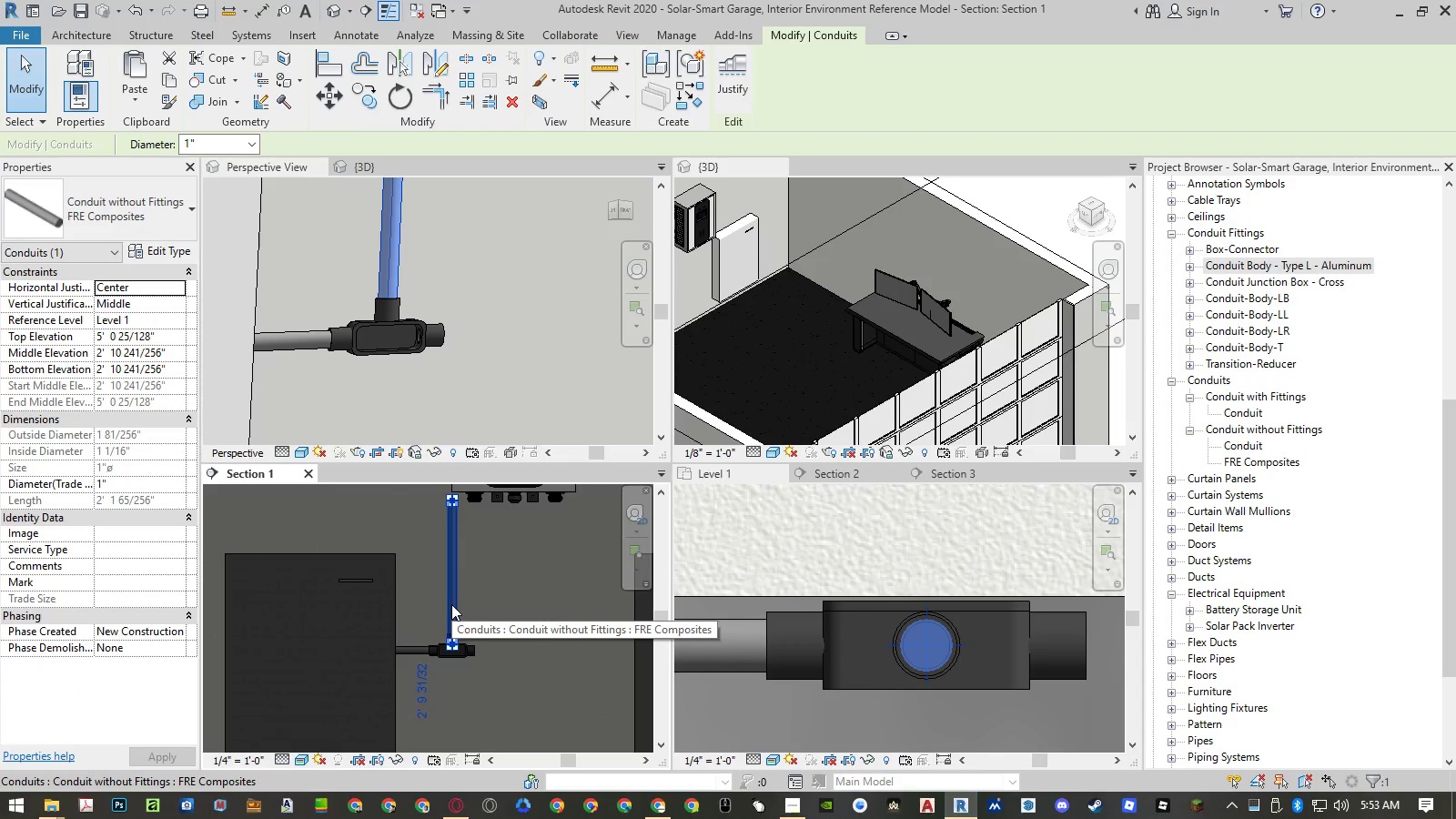 
type(mv)
 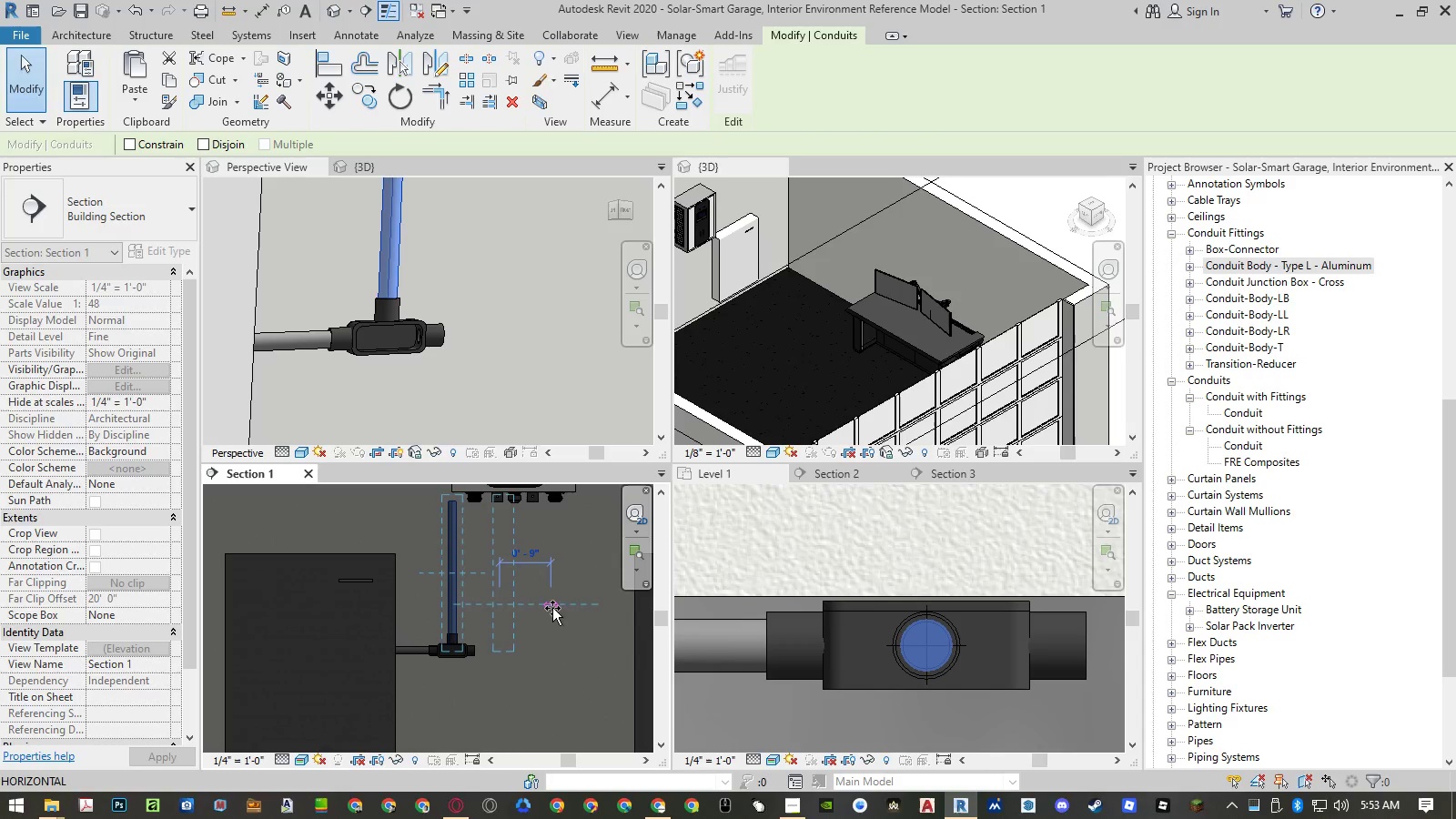 
left_click([552, 608])
 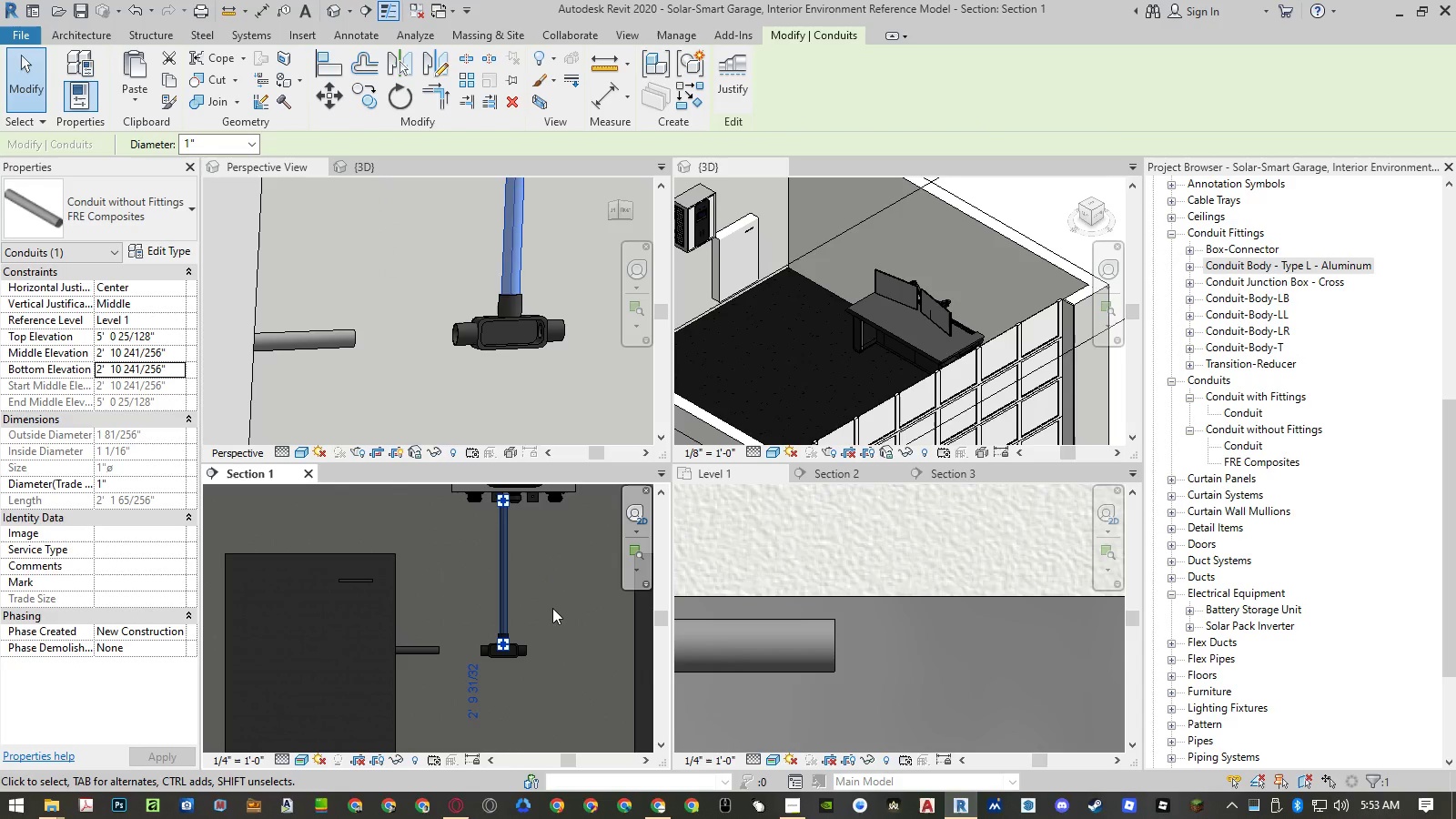 
key(Control+Z)
 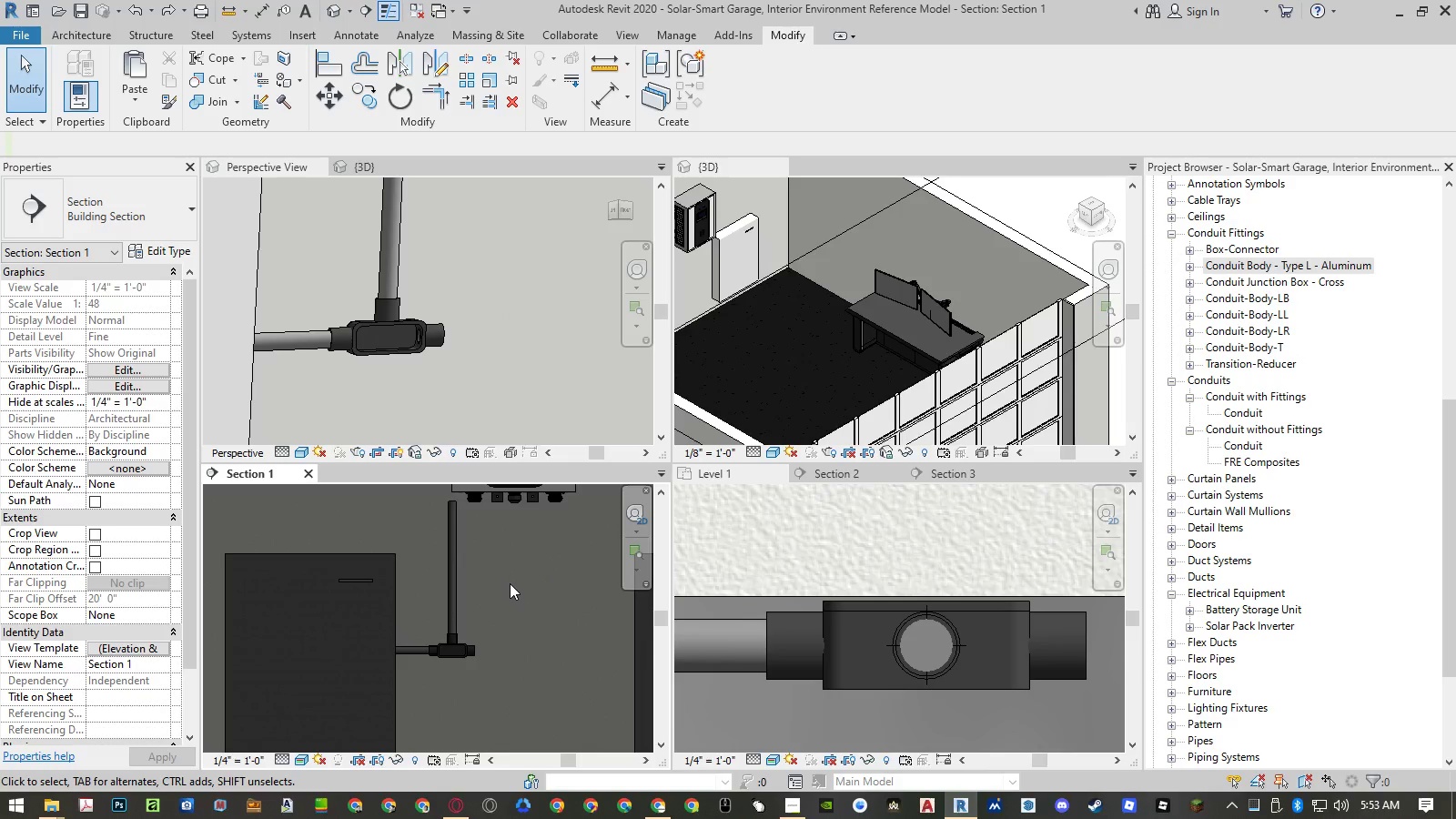 
left_click([453, 528])
 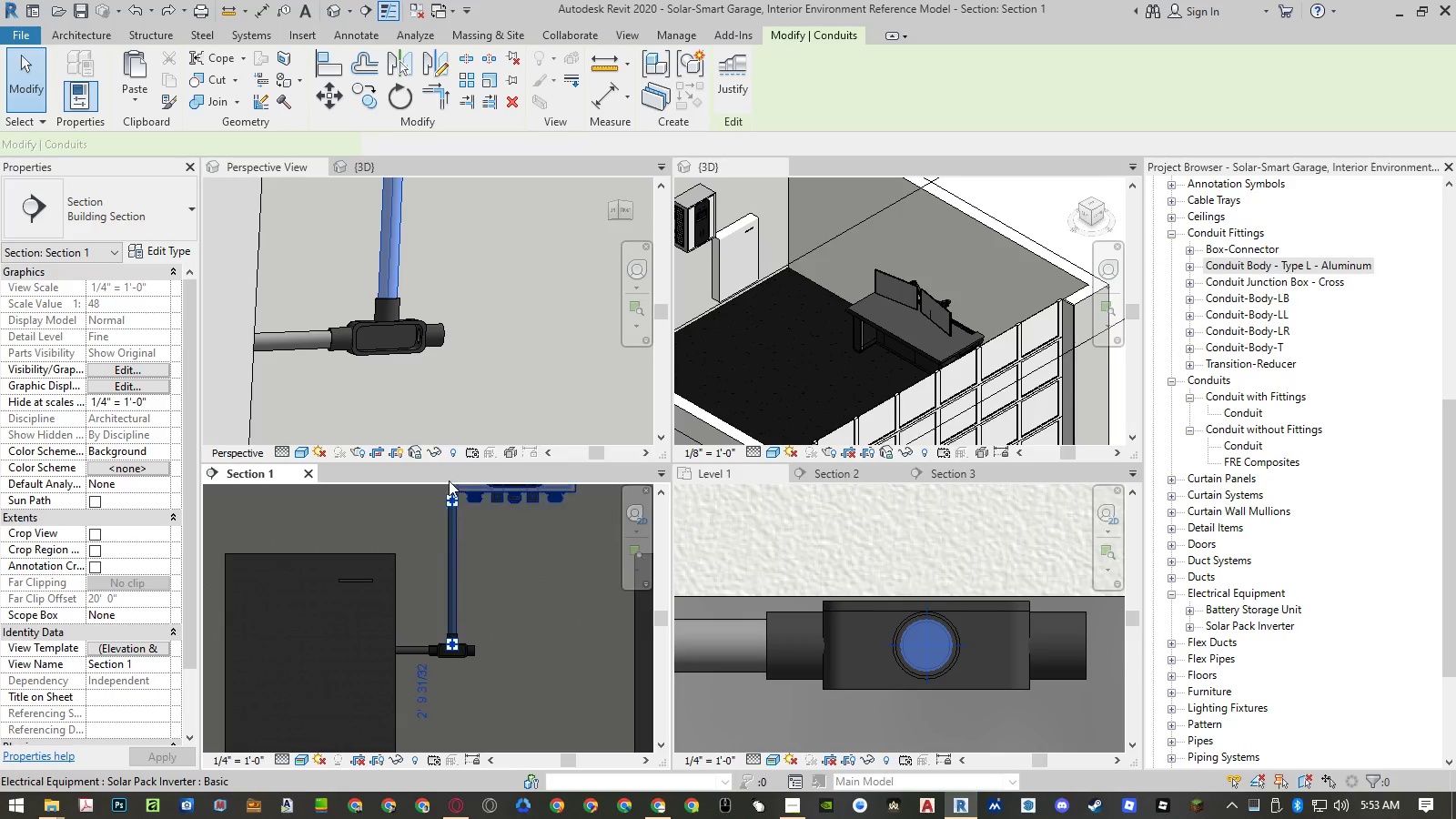 
scroll: coordinate [464, 511], scroll_direction: up, amount: 8.0
 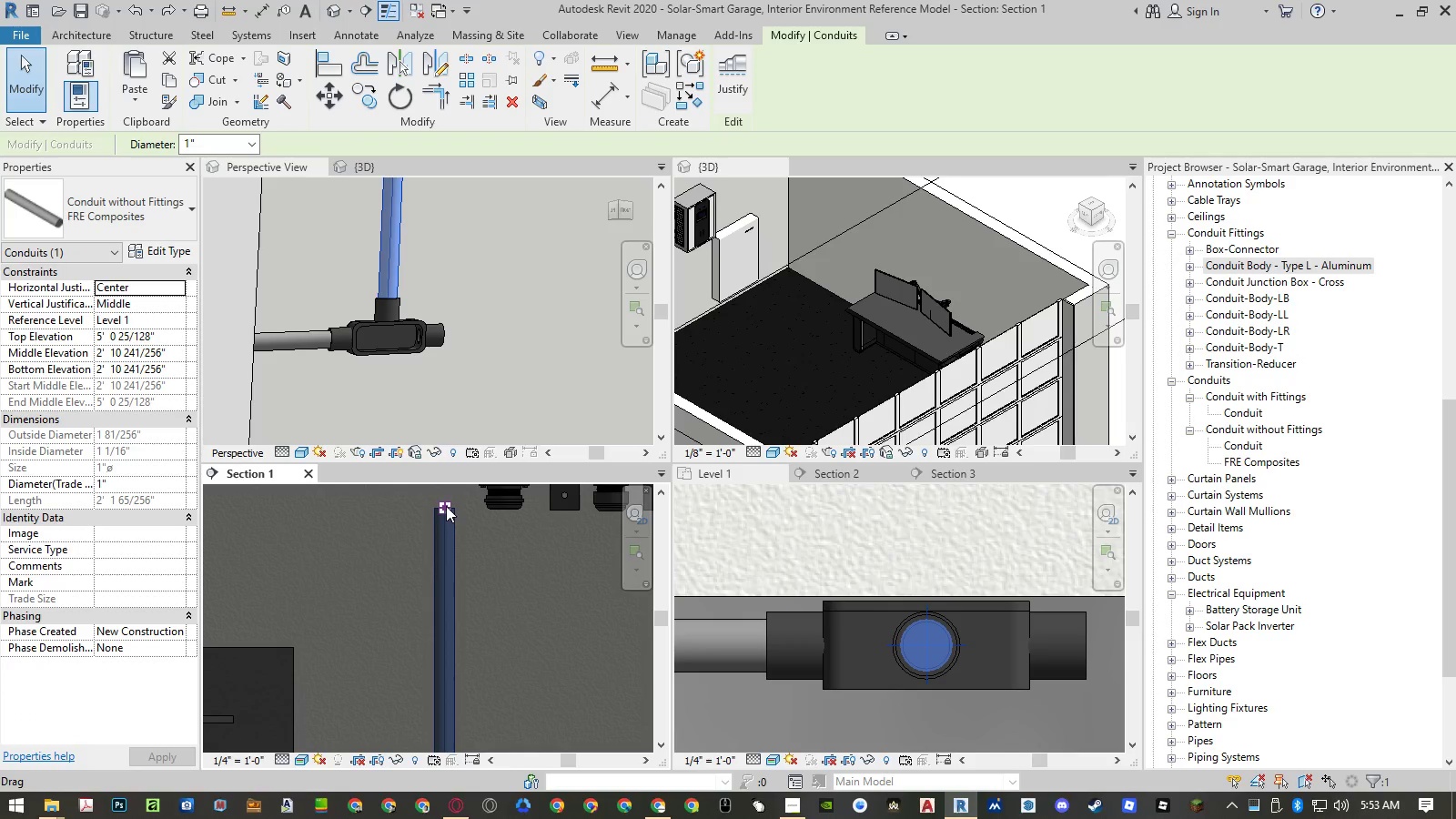 
left_click_drag(start_coordinate=[446, 506], to_coordinate=[505, 509])
 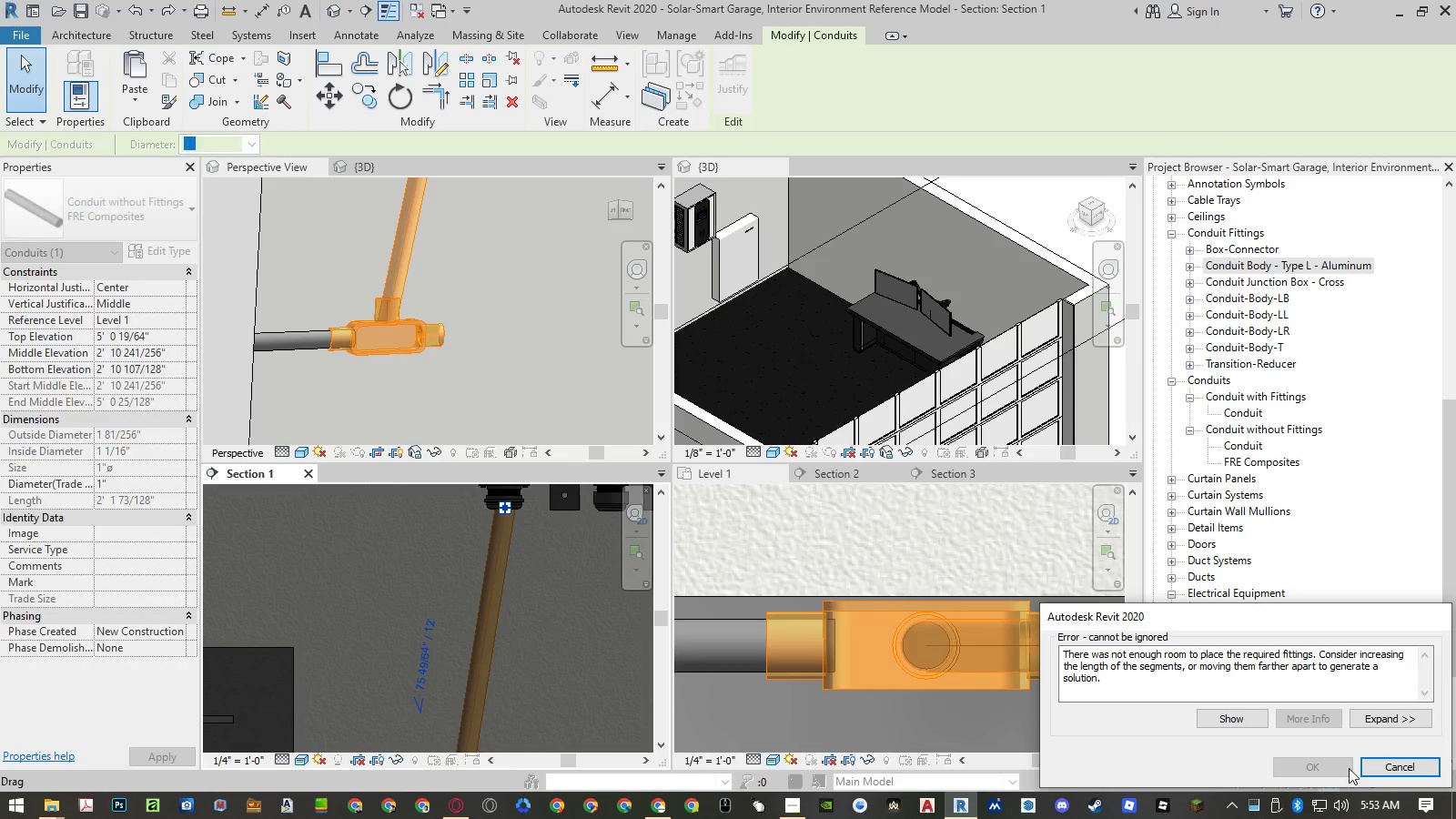 
left_click([1404, 774])
 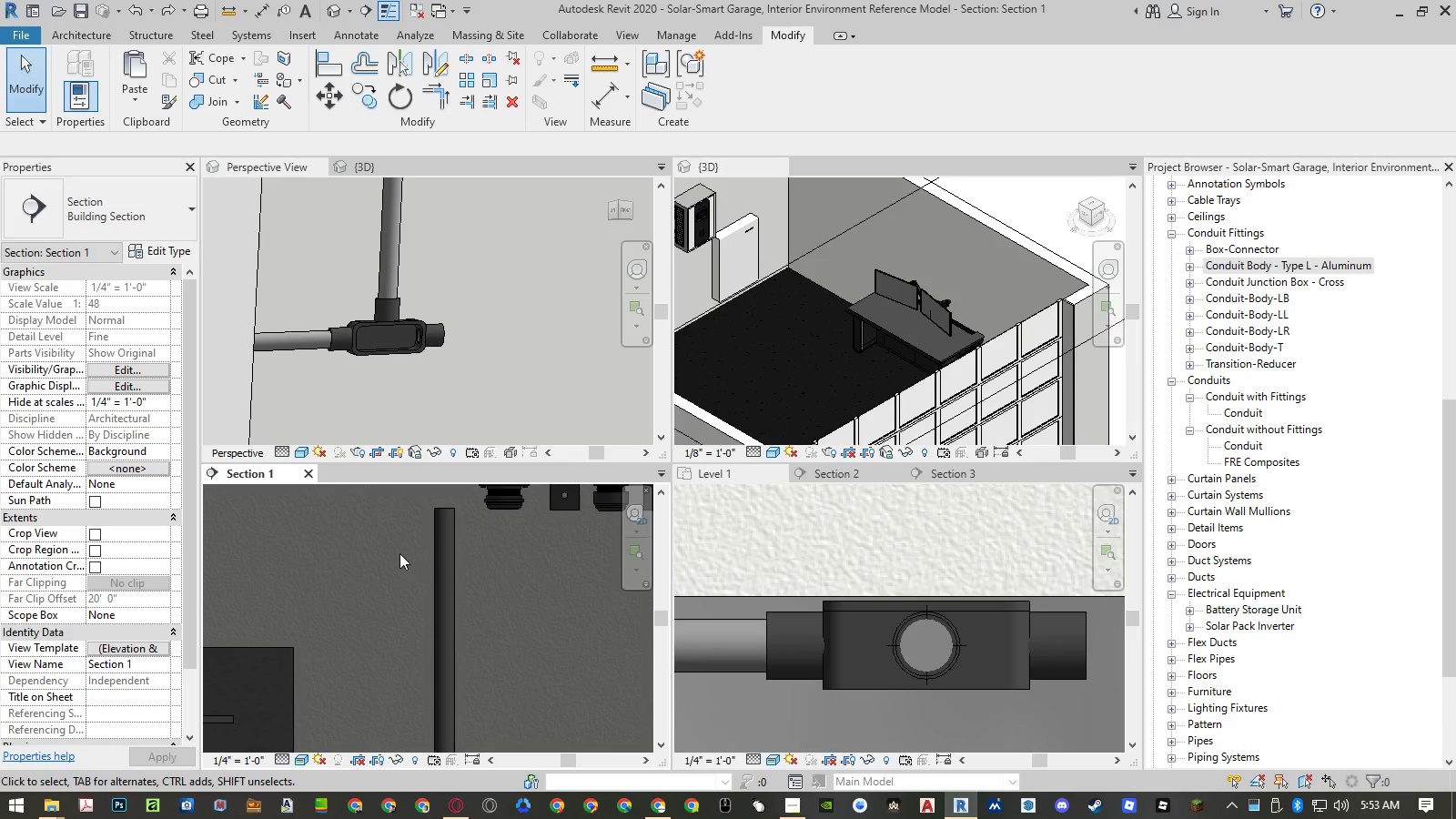 
left_click([443, 552])
 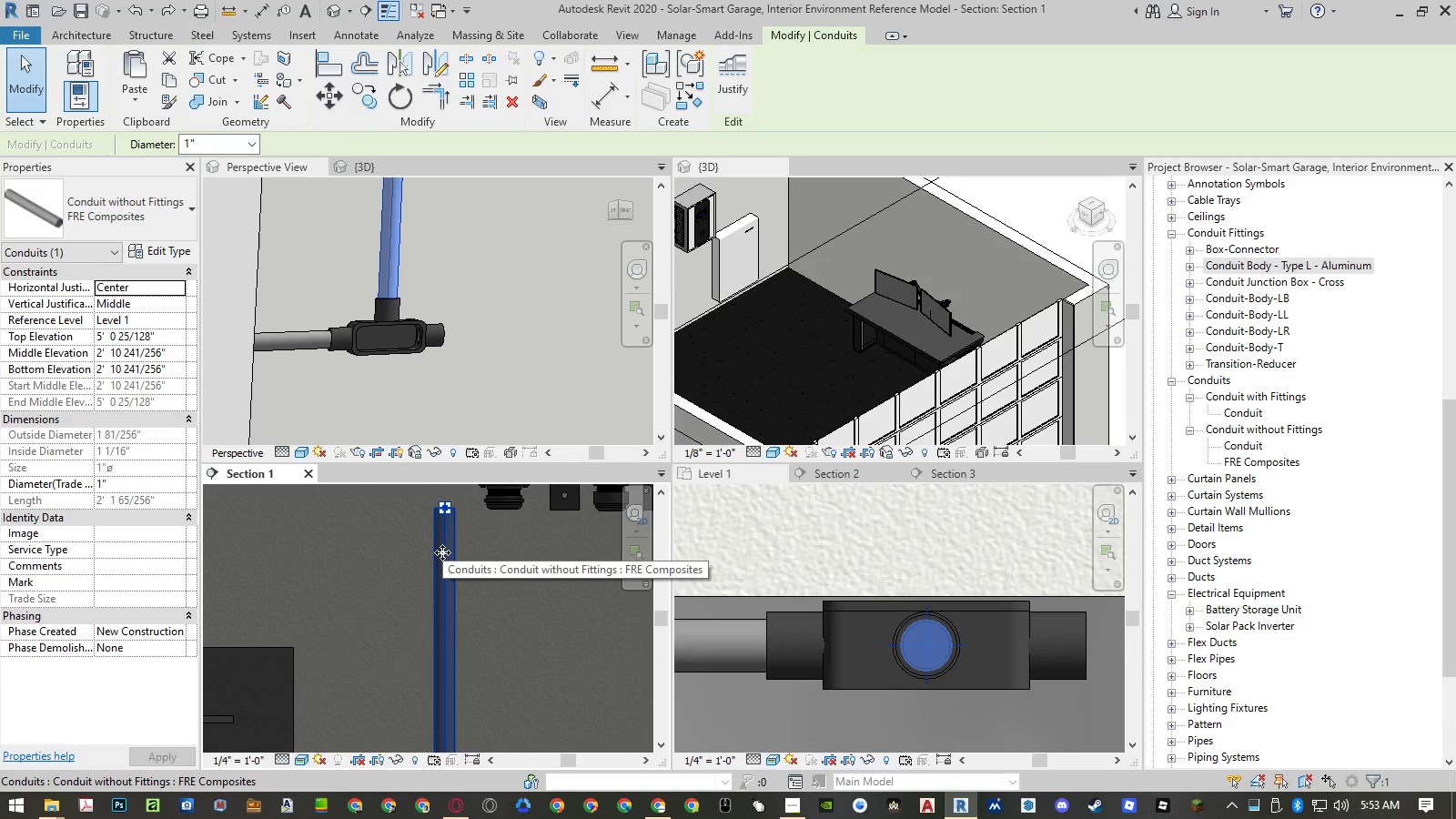 
type(mv)
 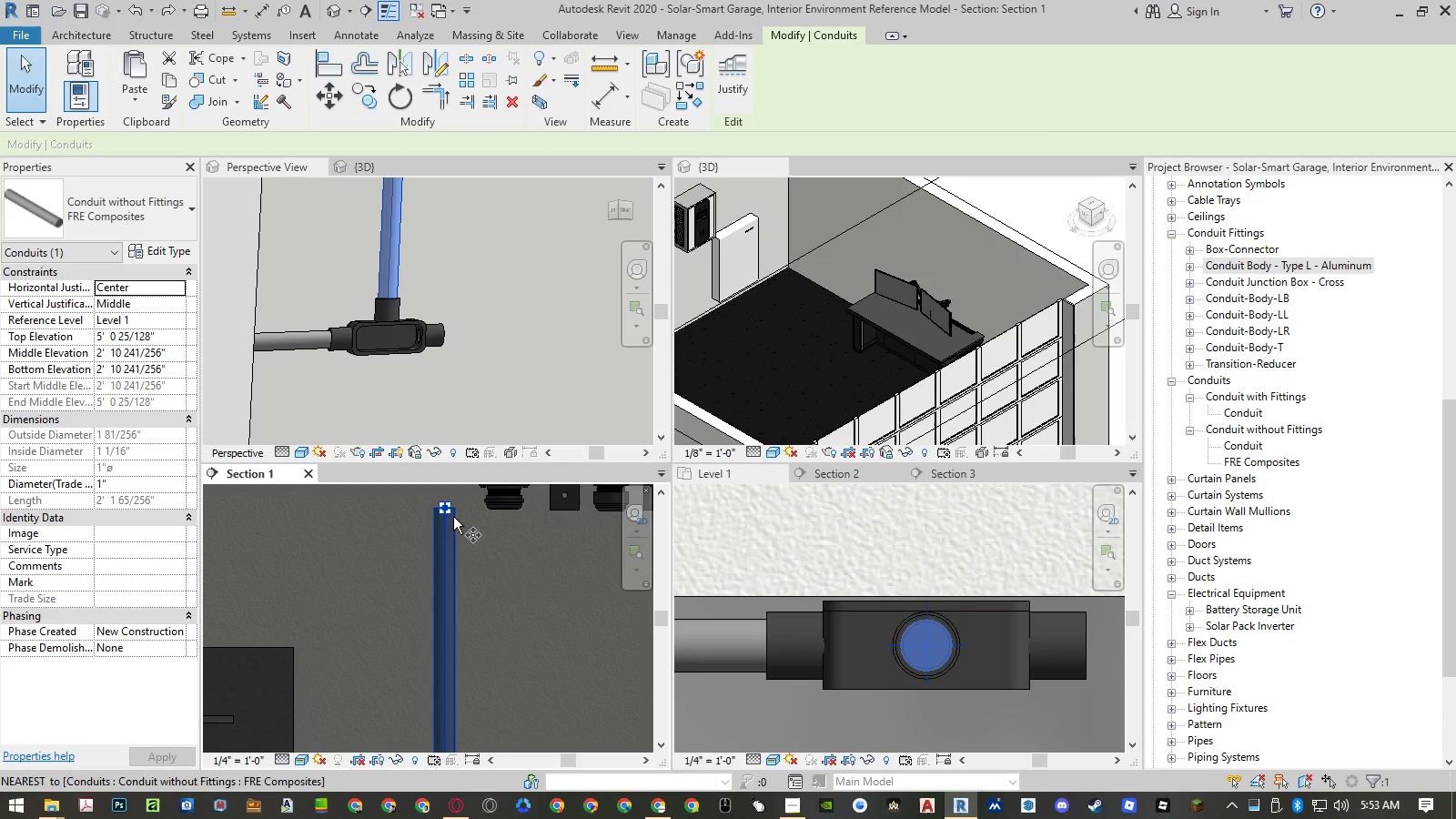 
scroll: coordinate [449, 506], scroll_direction: up, amount: 4.0
 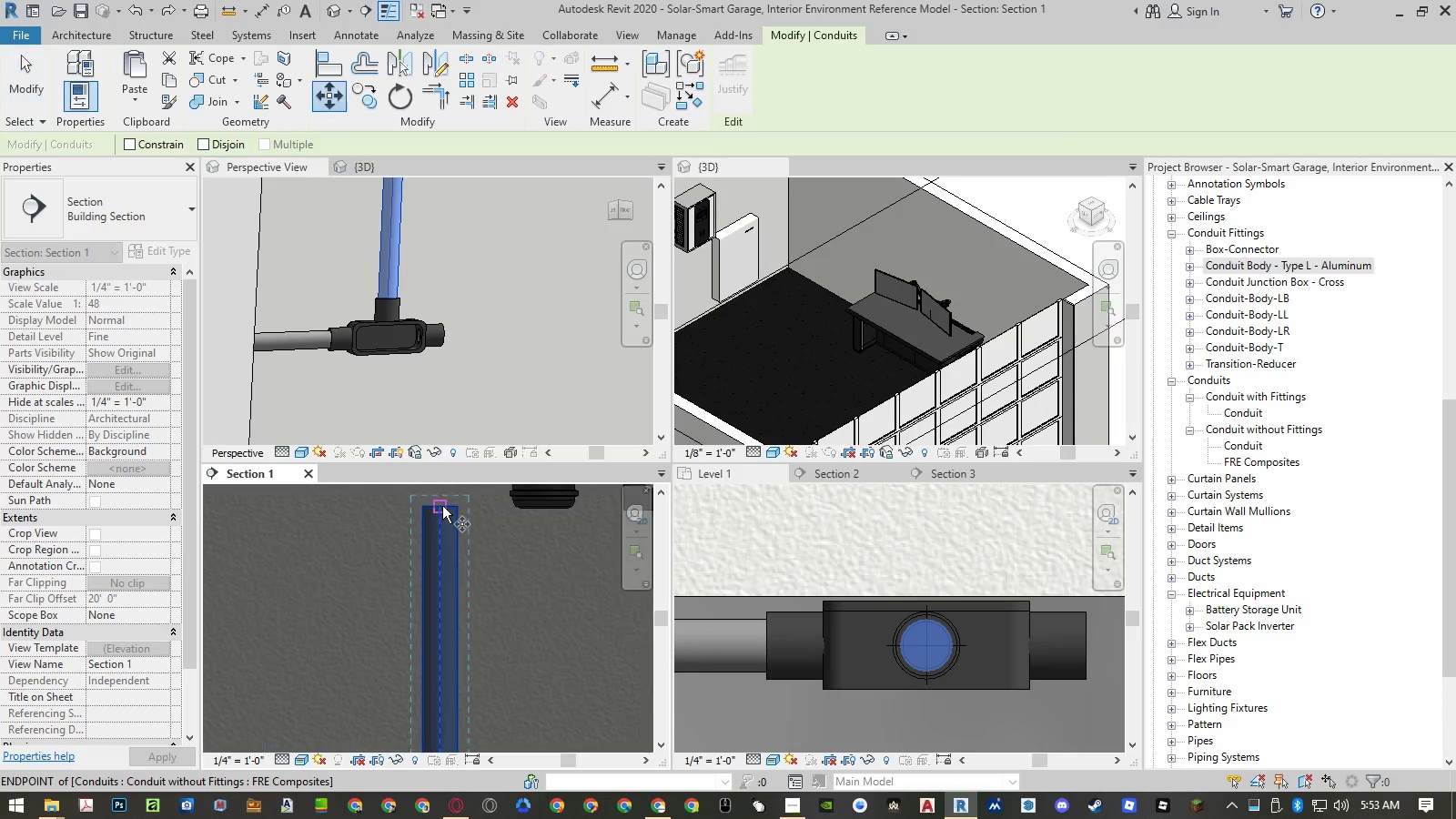 
left_click([442, 506])
 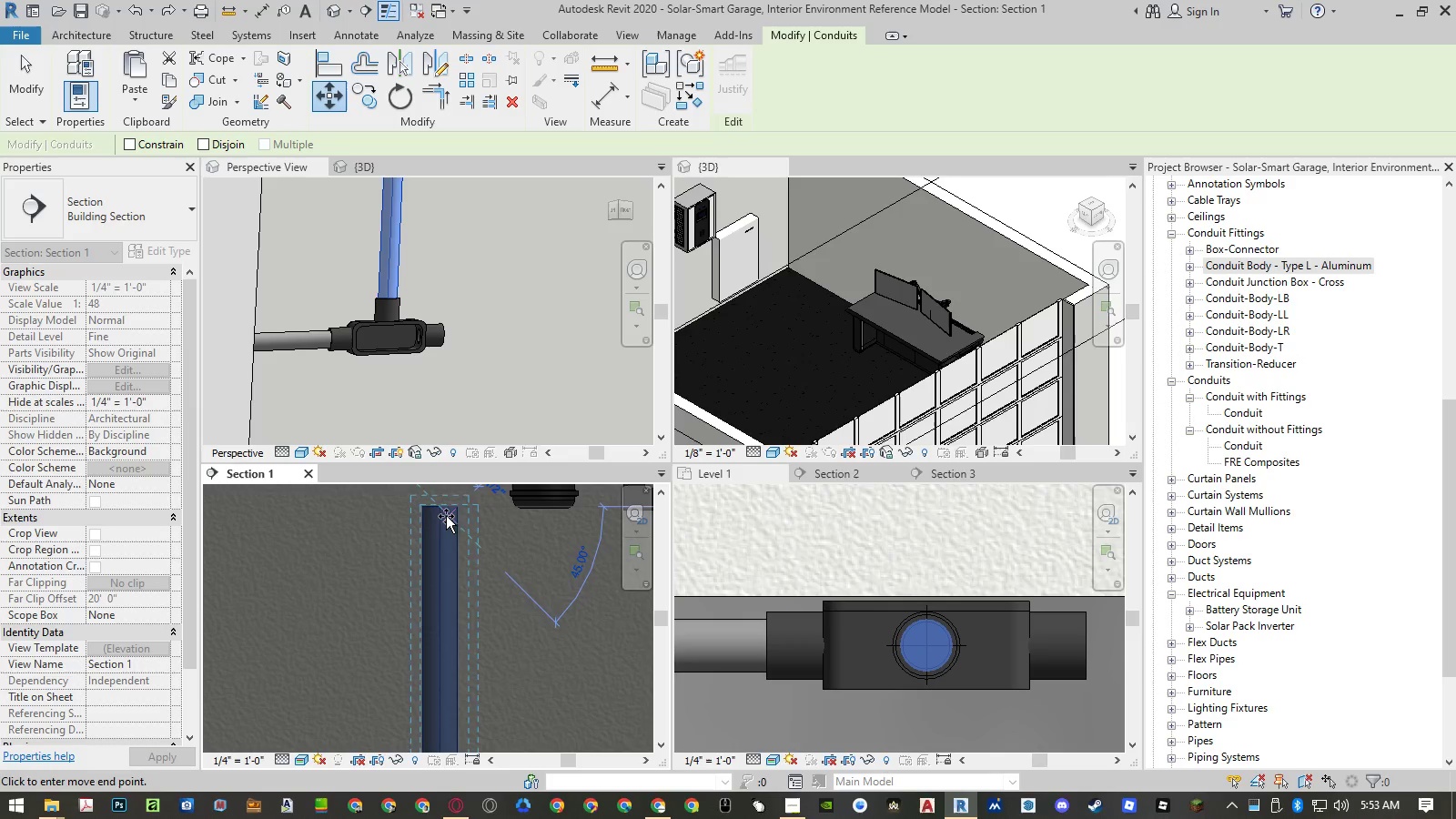 
left_click([440, 533])
 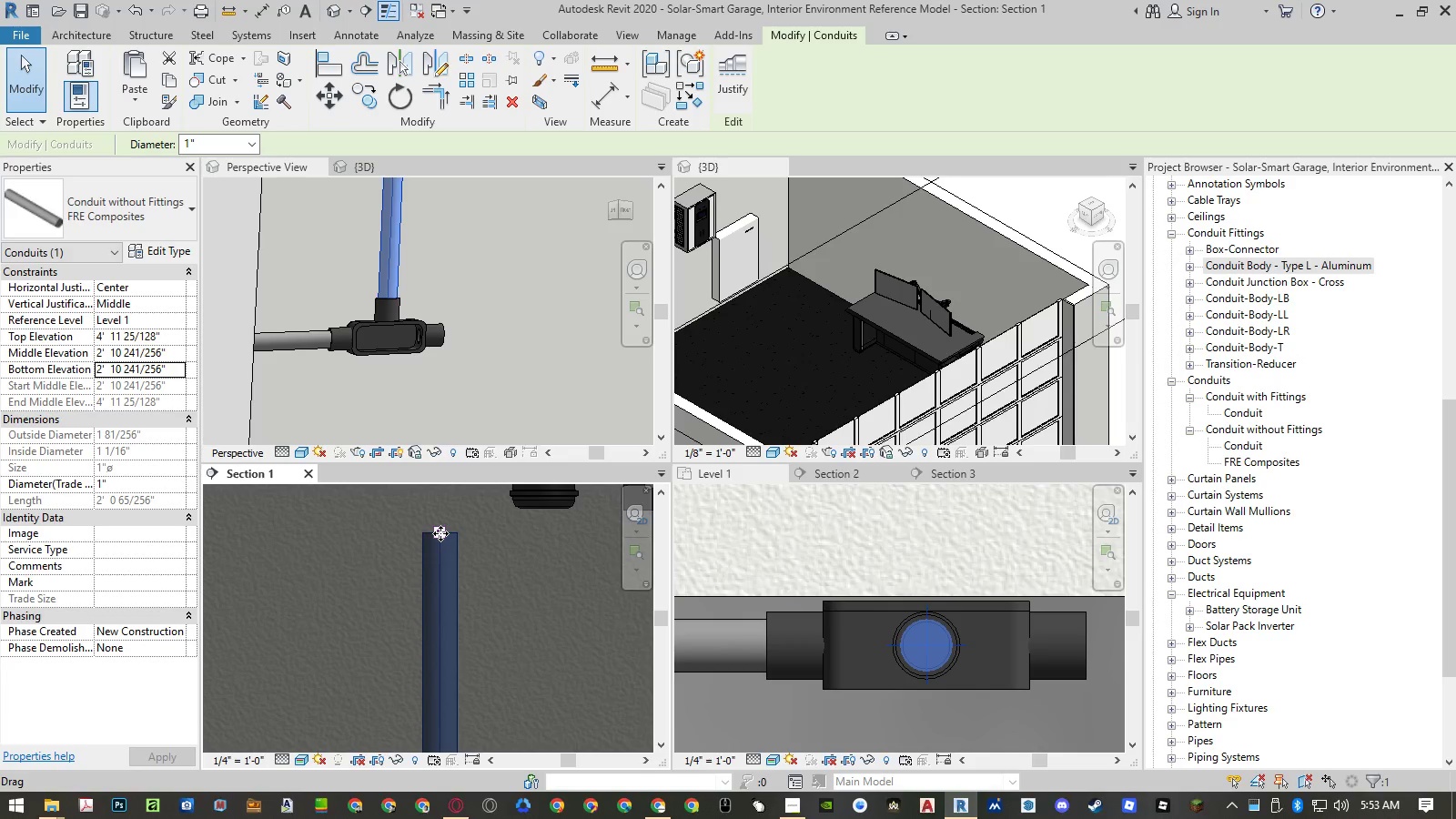 
type(mv)
 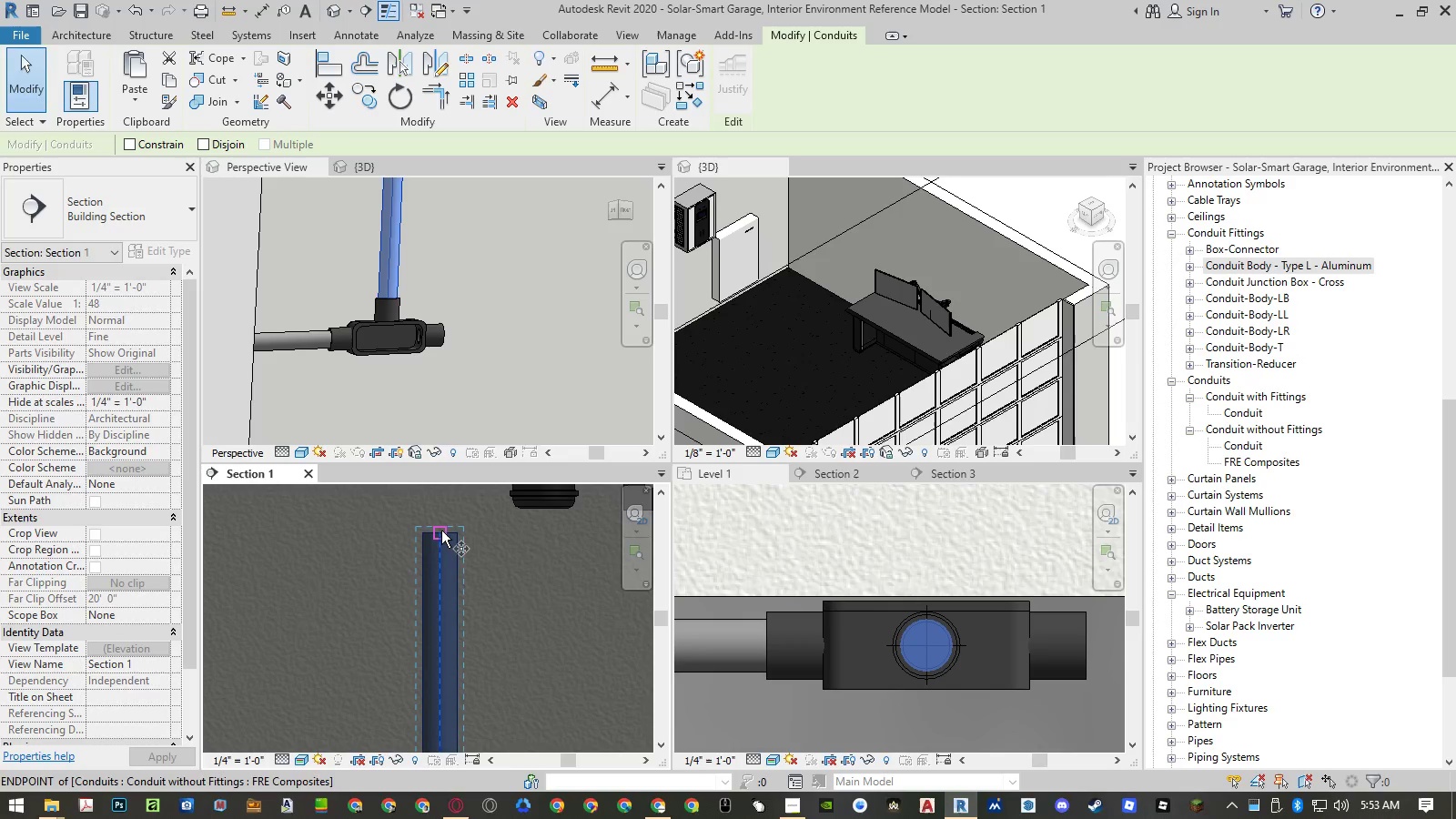 
left_click([441, 531])
 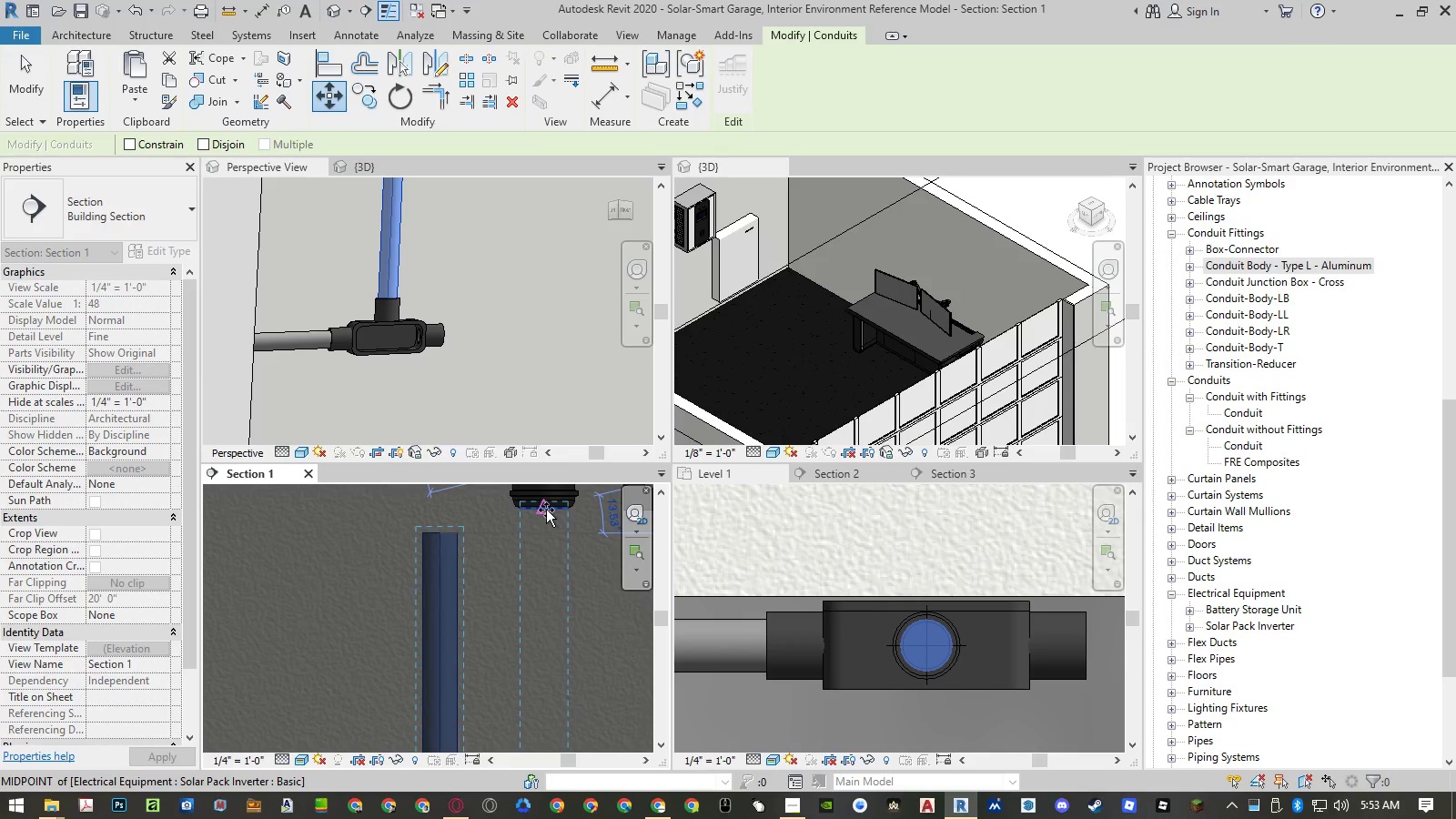 
left_click([546, 510])
 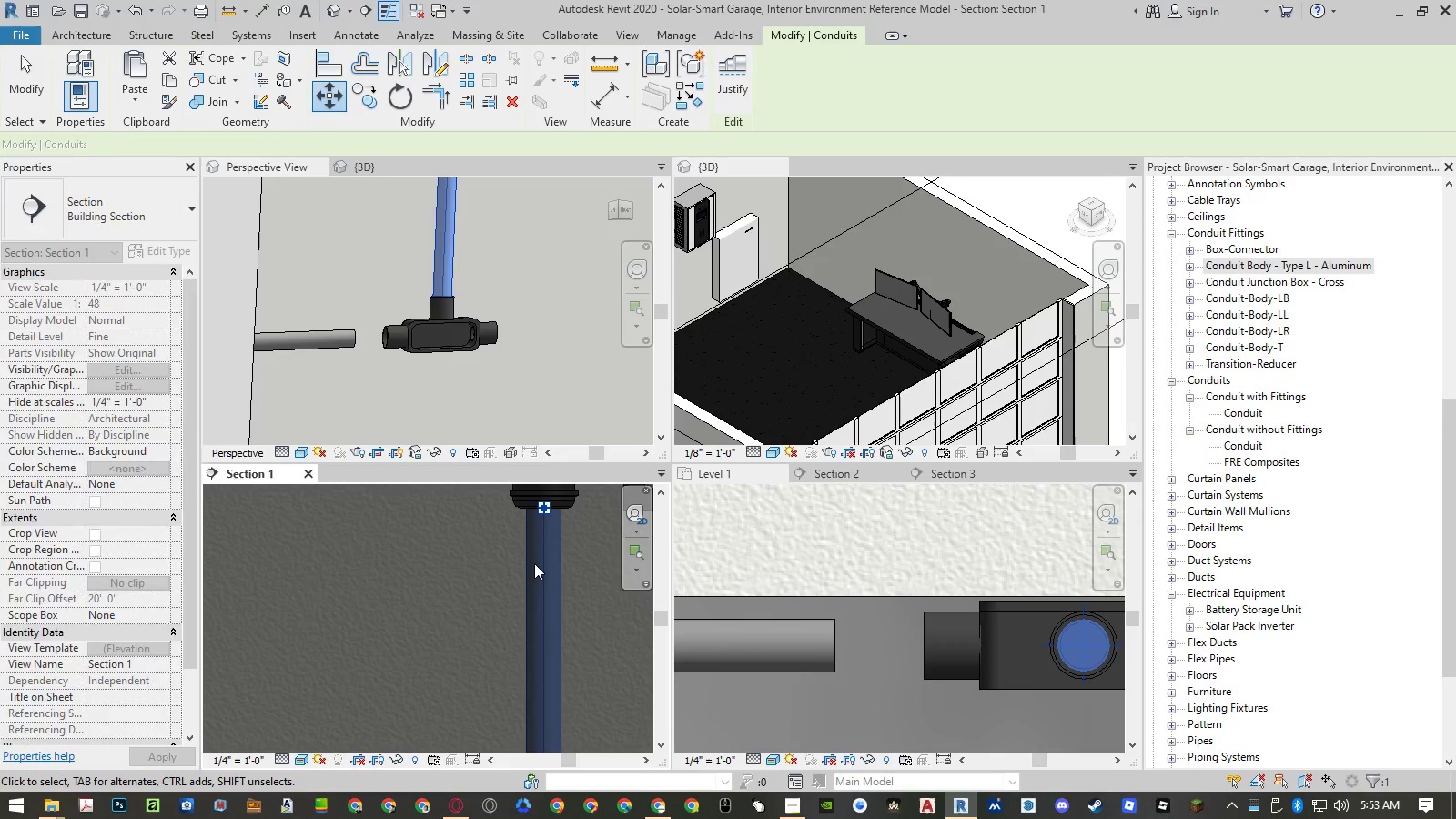 
key(Escape)
 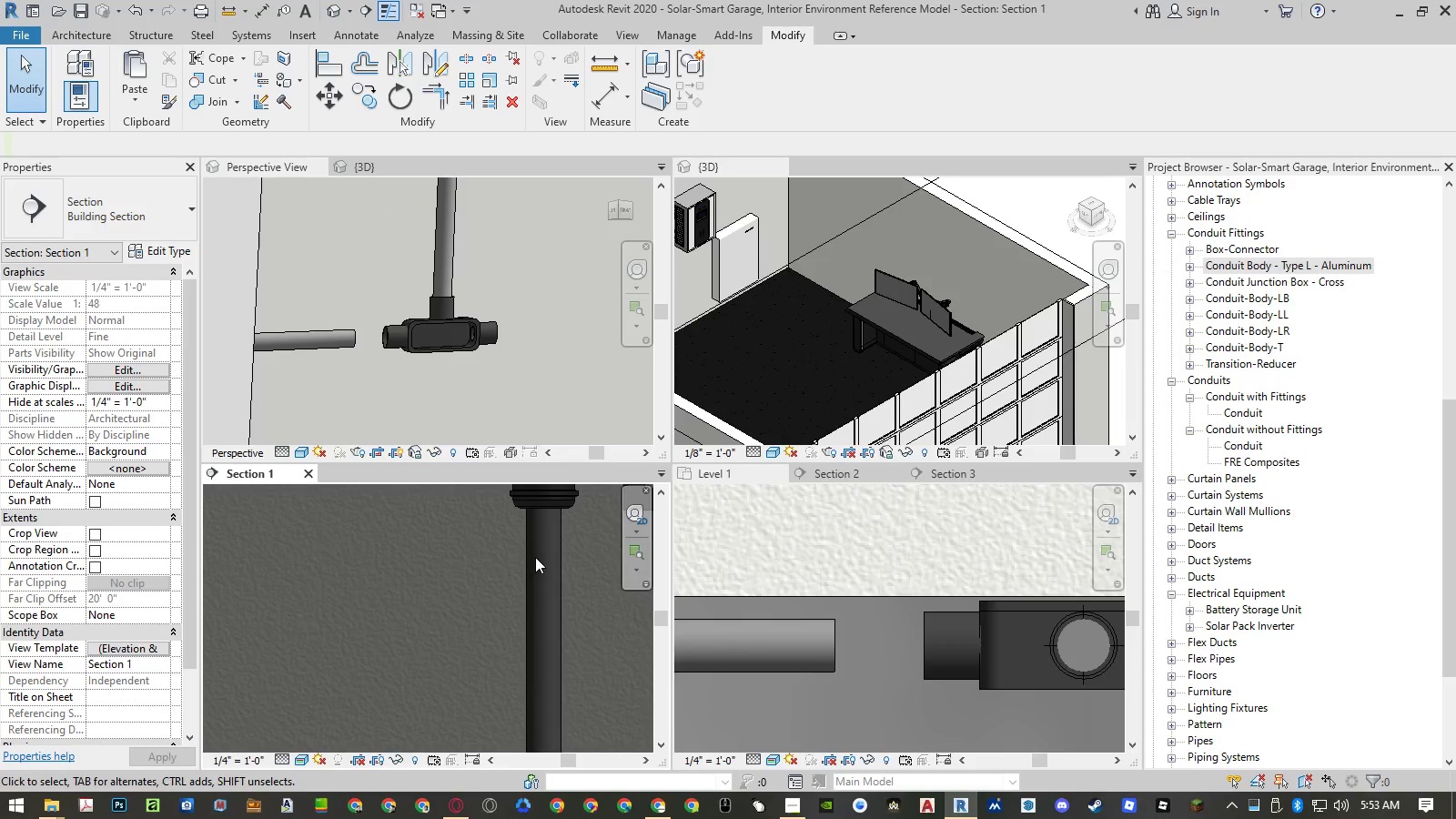 
scroll: coordinate [538, 552], scroll_direction: down, amount: 11.0
 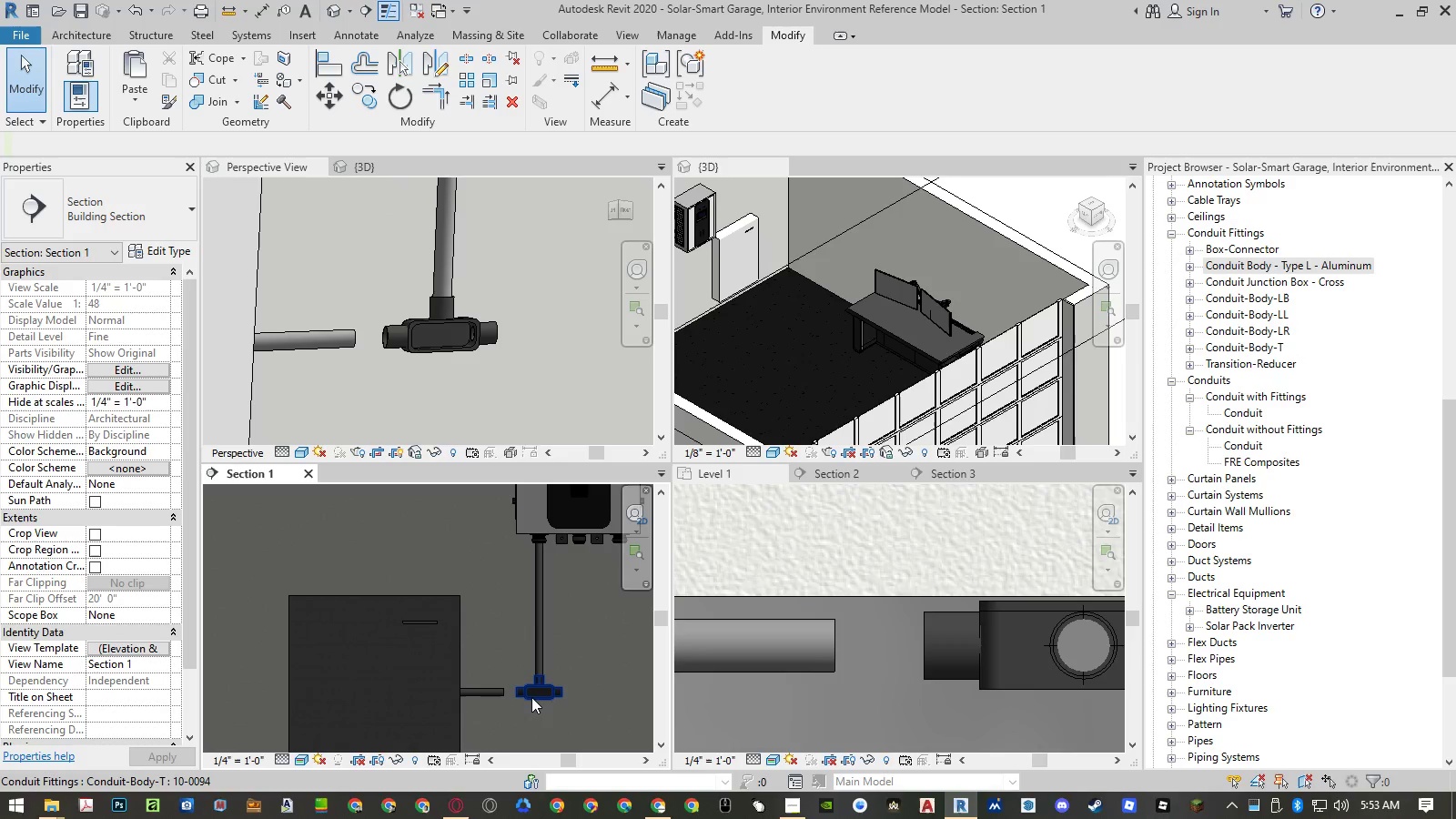 
left_click([544, 695])
 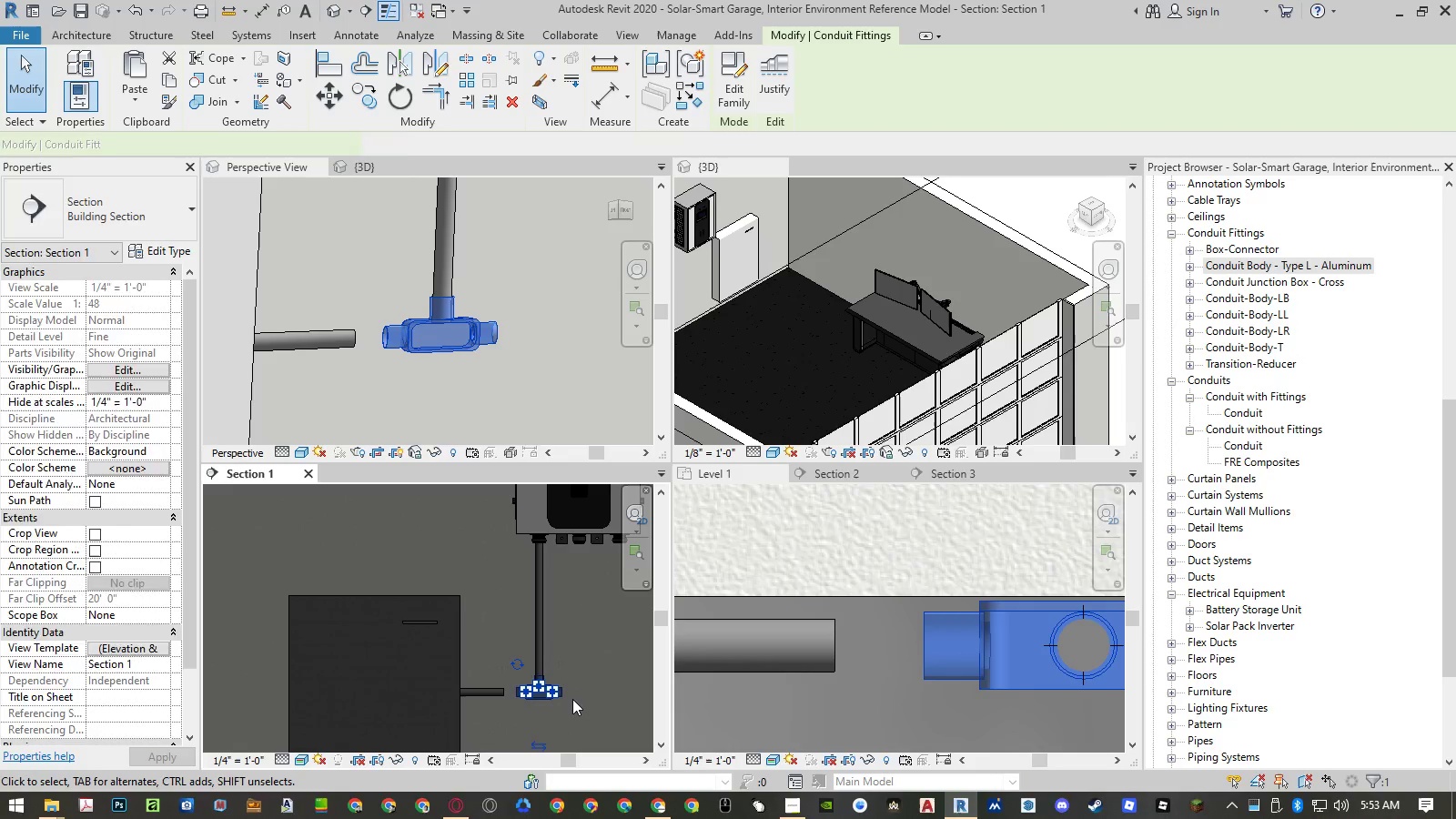 
scroll: coordinate [571, 698], scroll_direction: up, amount: 6.0
 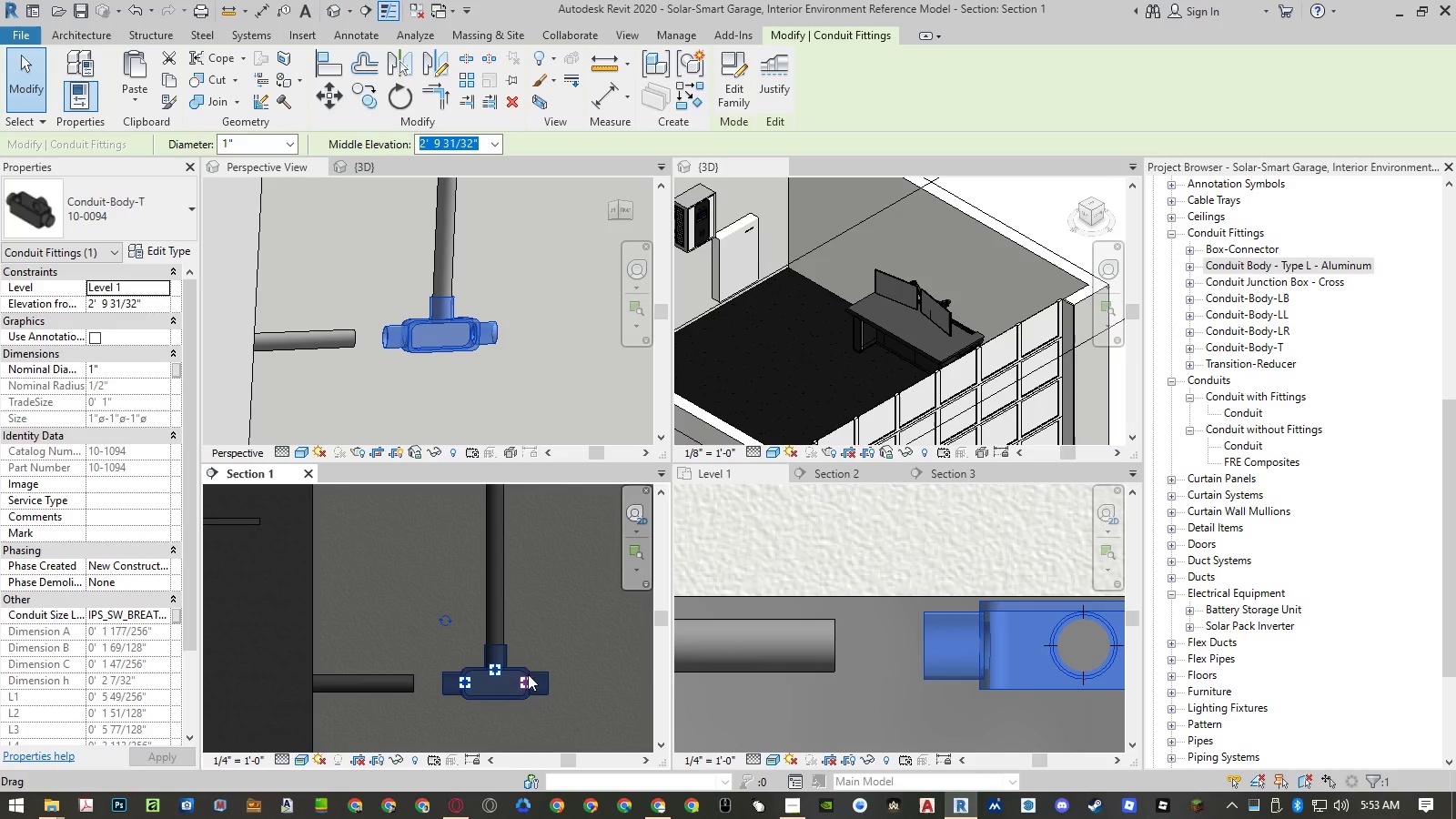 
left_click([498, 371])
 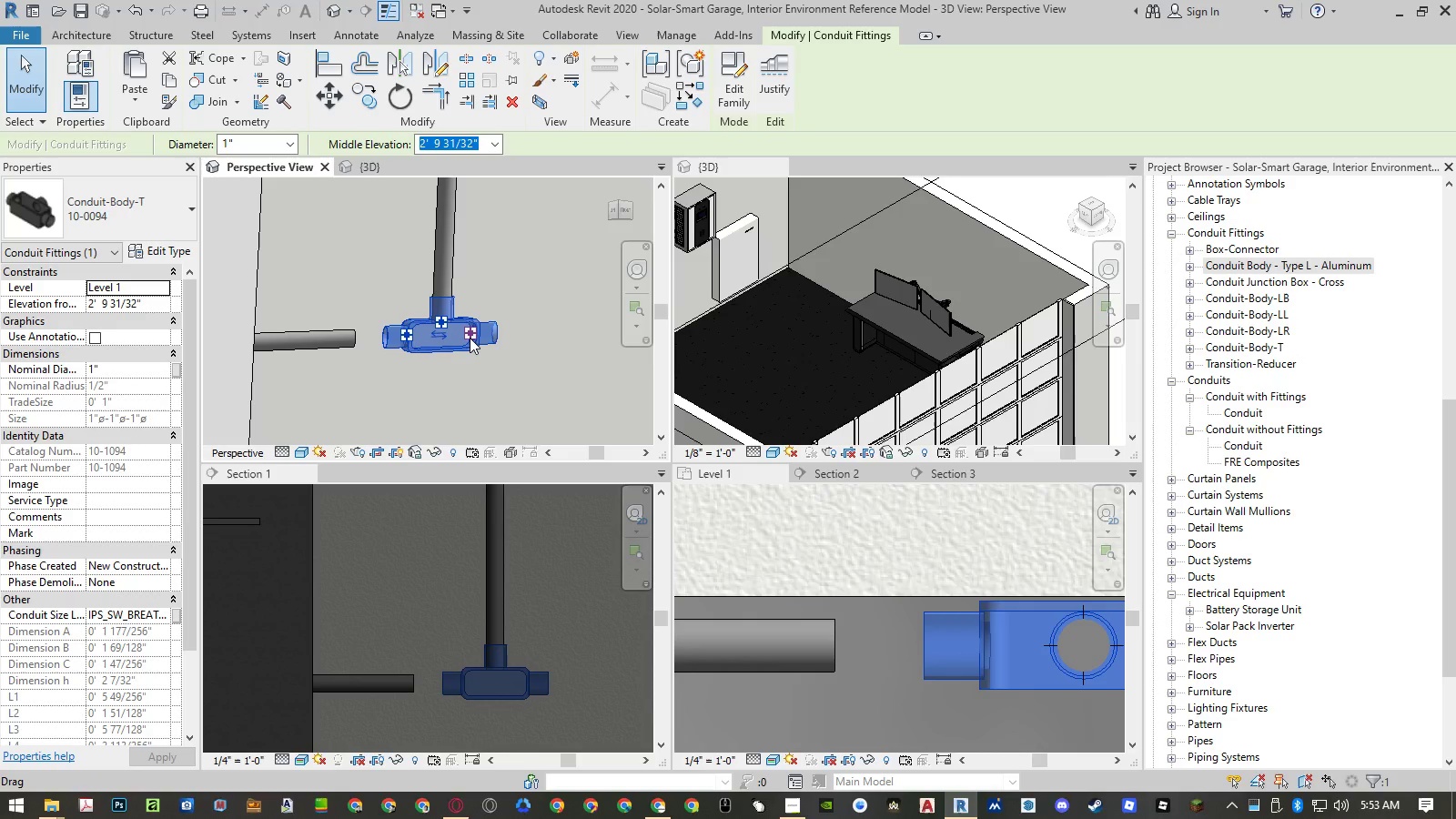 
left_click([470, 338])
 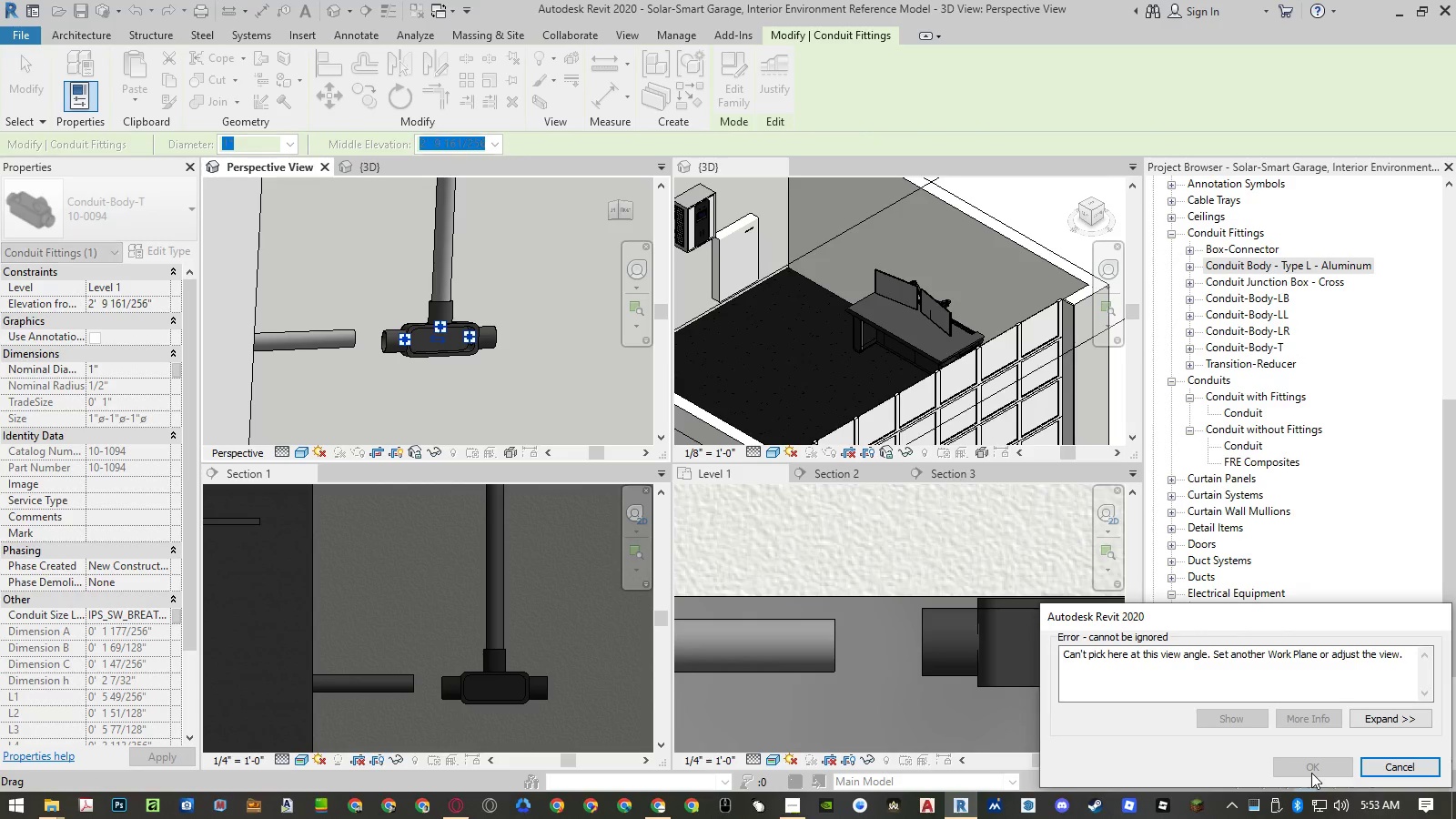 
left_click_drag(start_coordinate=[1390, 770], to_coordinate=[512, 672])
 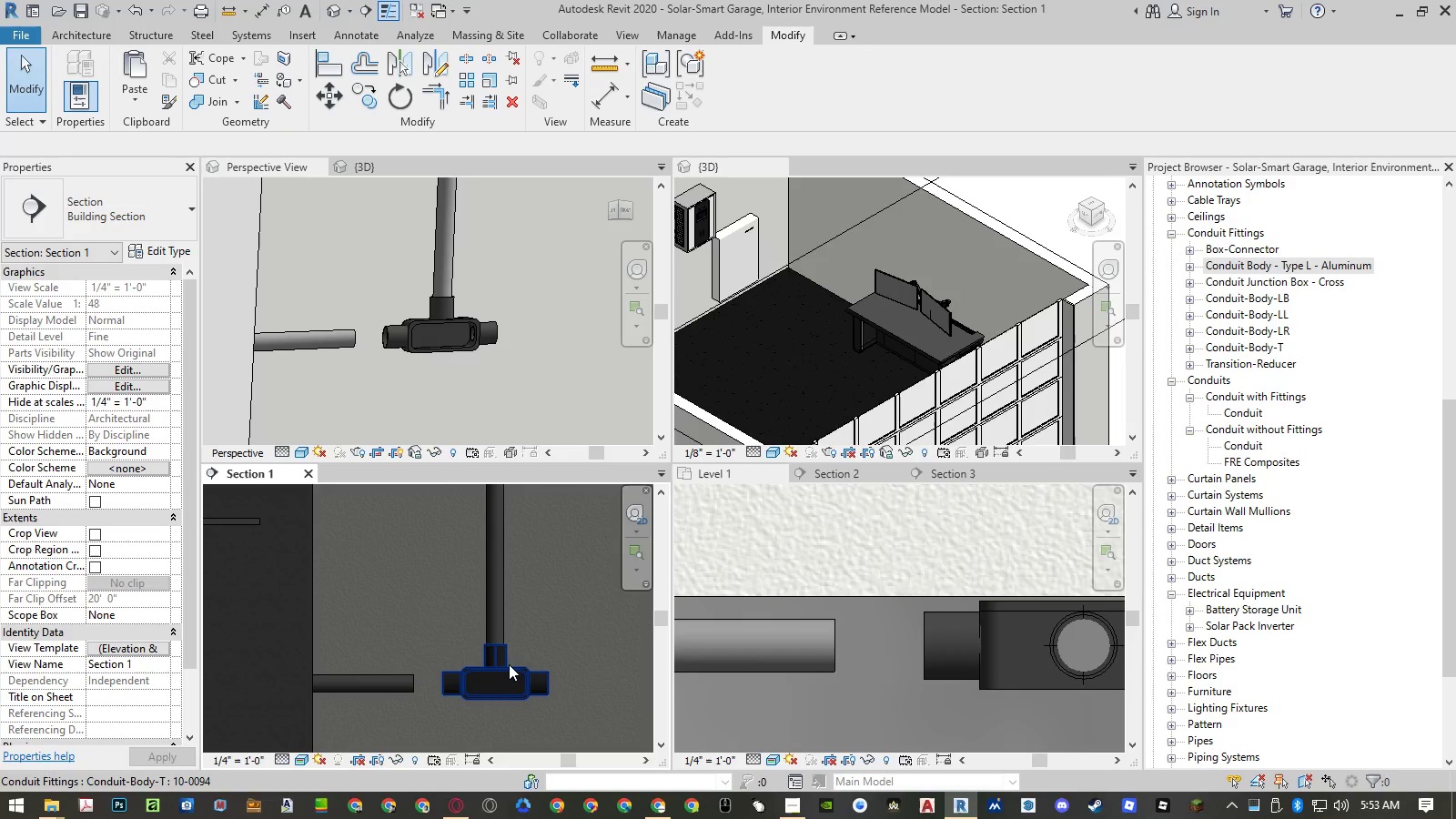 
key(Escape)
 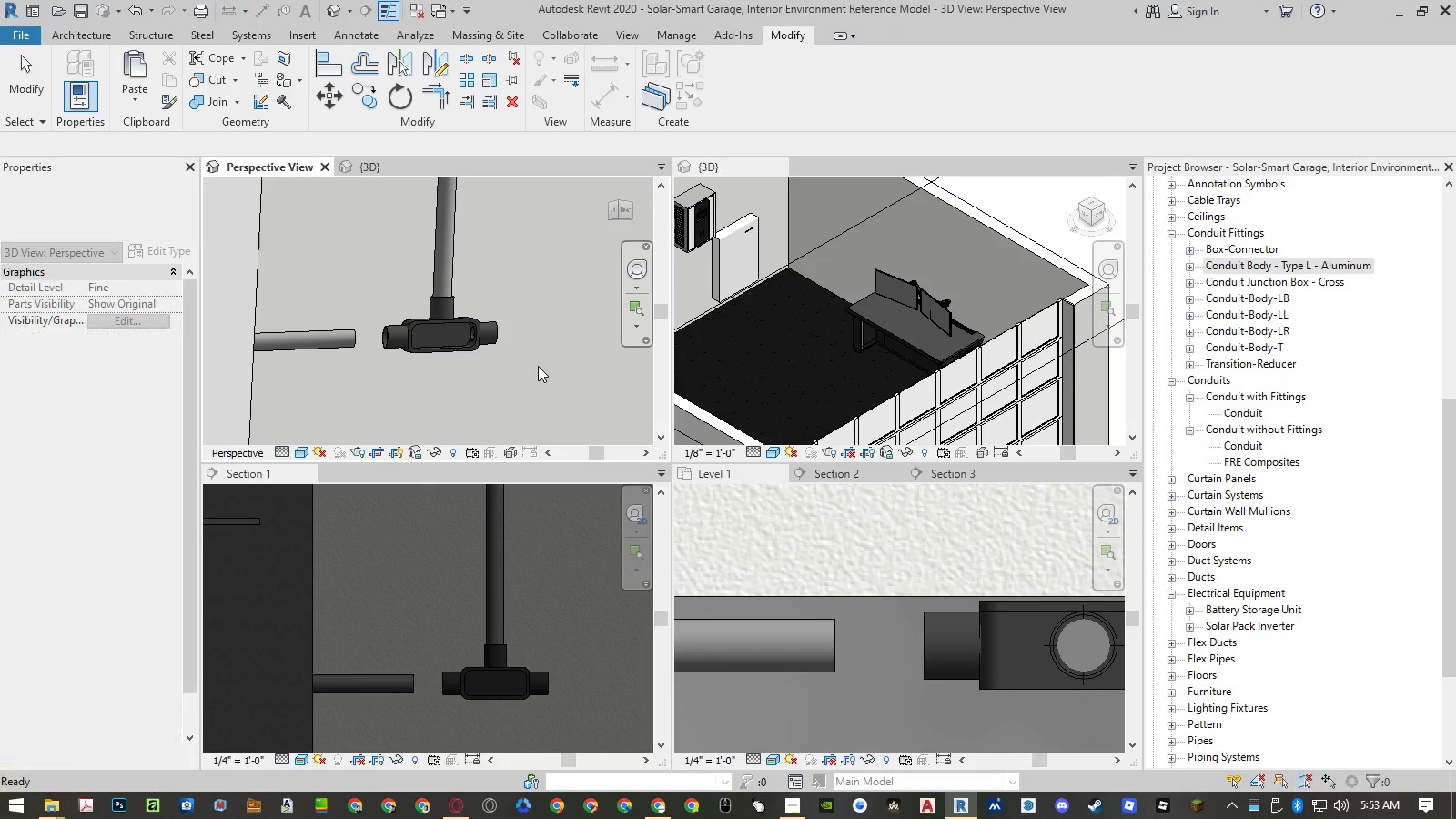 
key(Escape)
 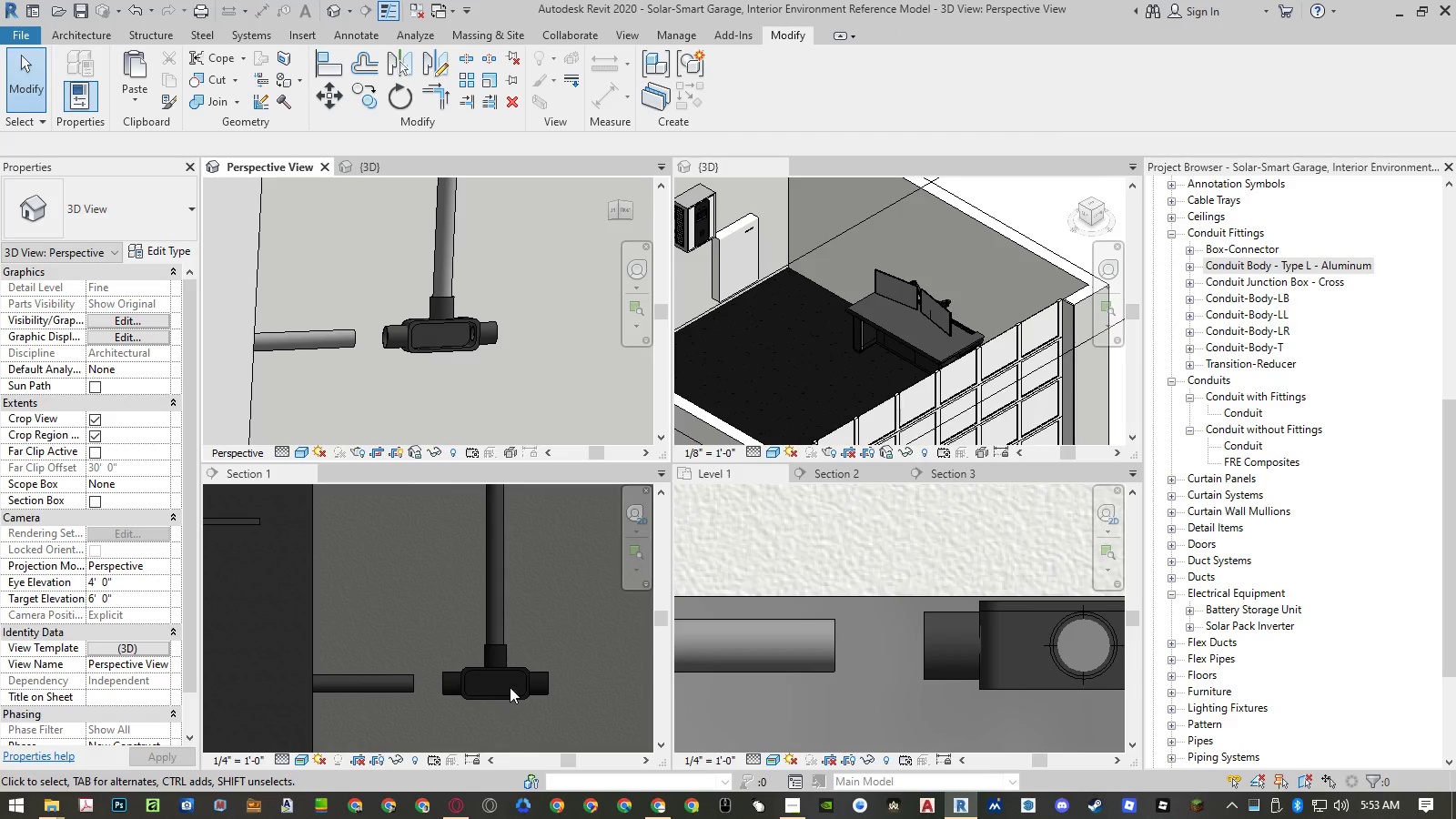 
left_click([512, 672])
 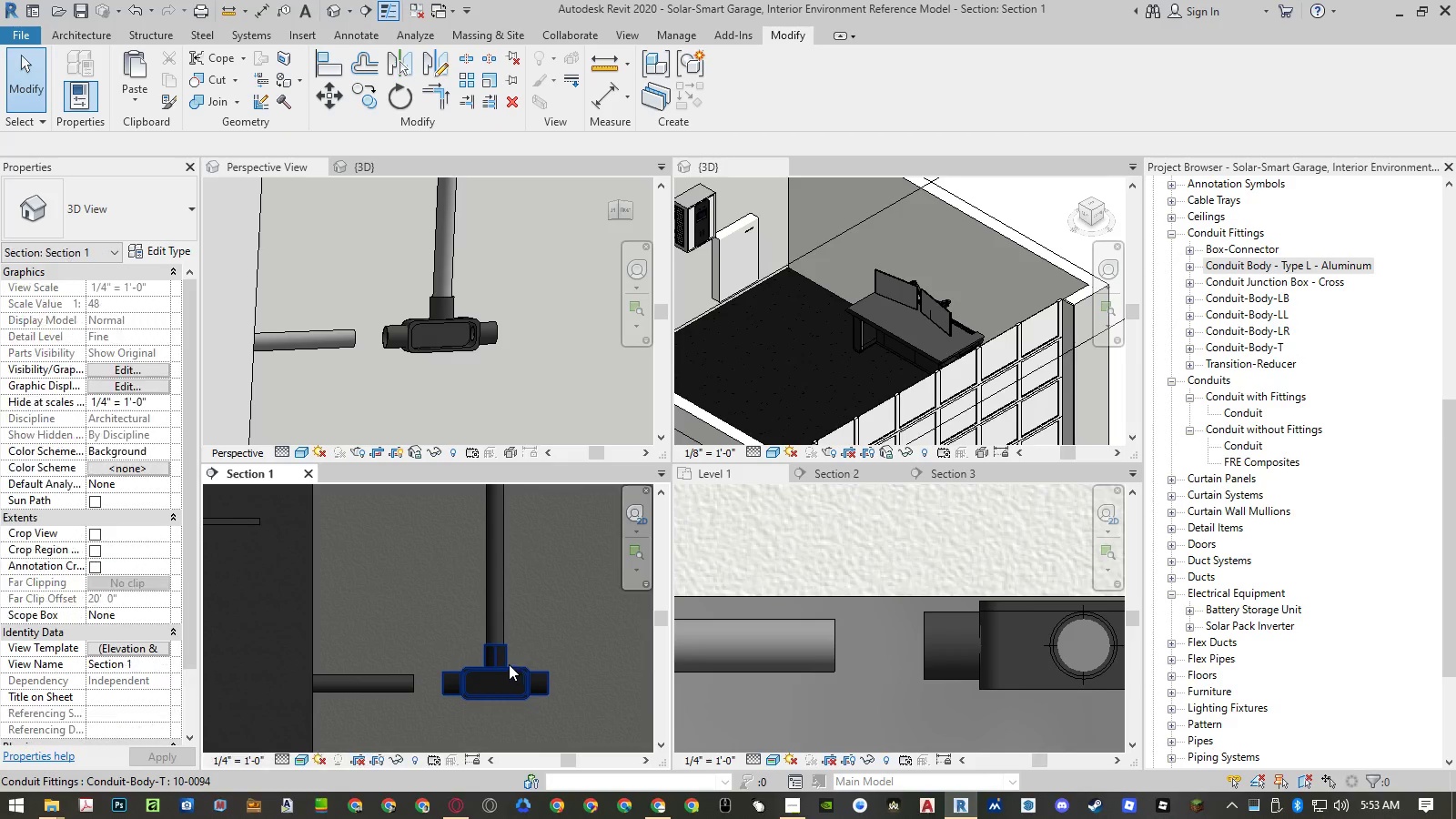 
double_click([509, 664])
 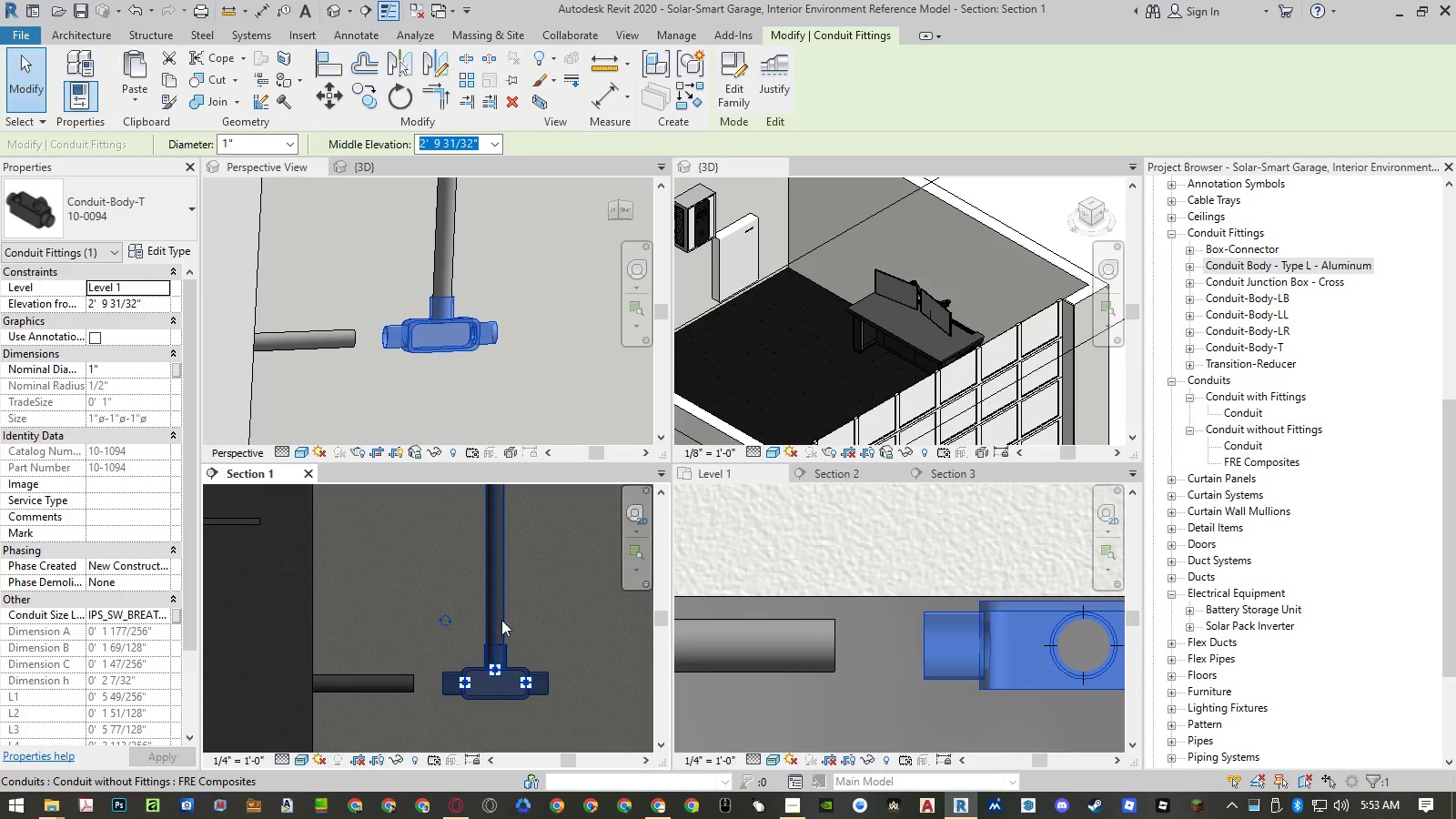 
key(Escape)
 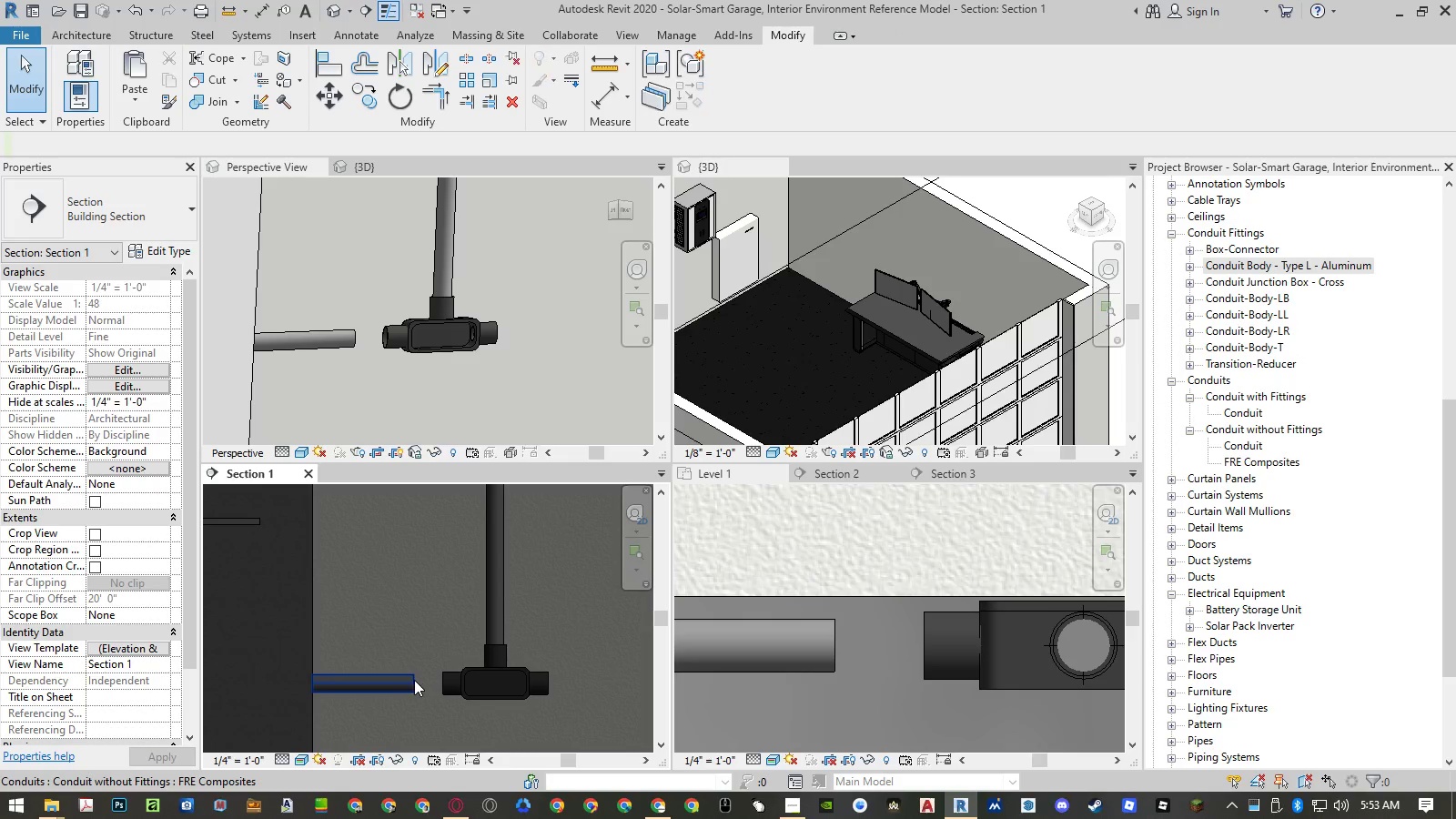 
left_click([414, 680])
 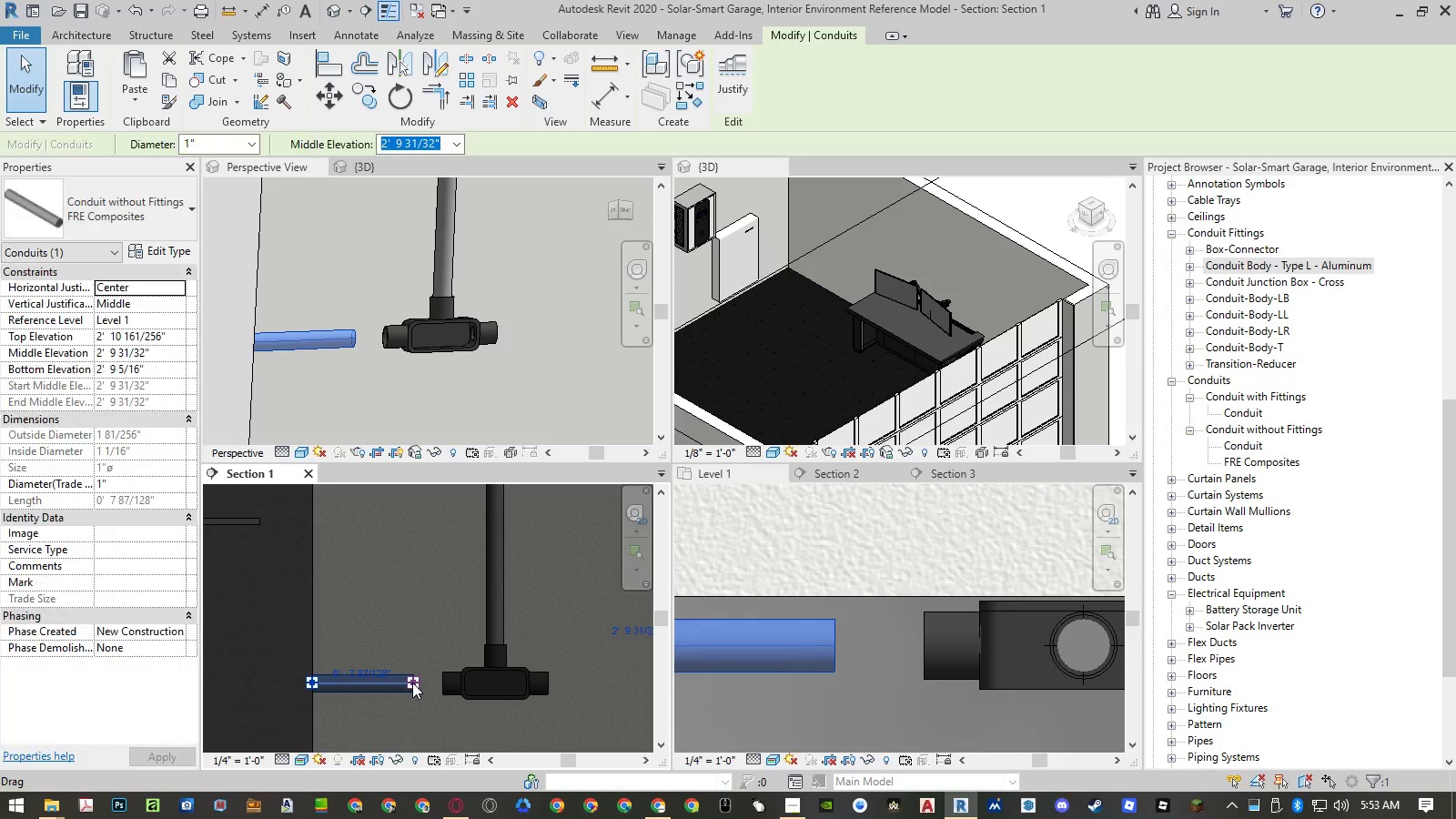 
left_click_drag(start_coordinate=[412, 682], to_coordinate=[461, 684])
 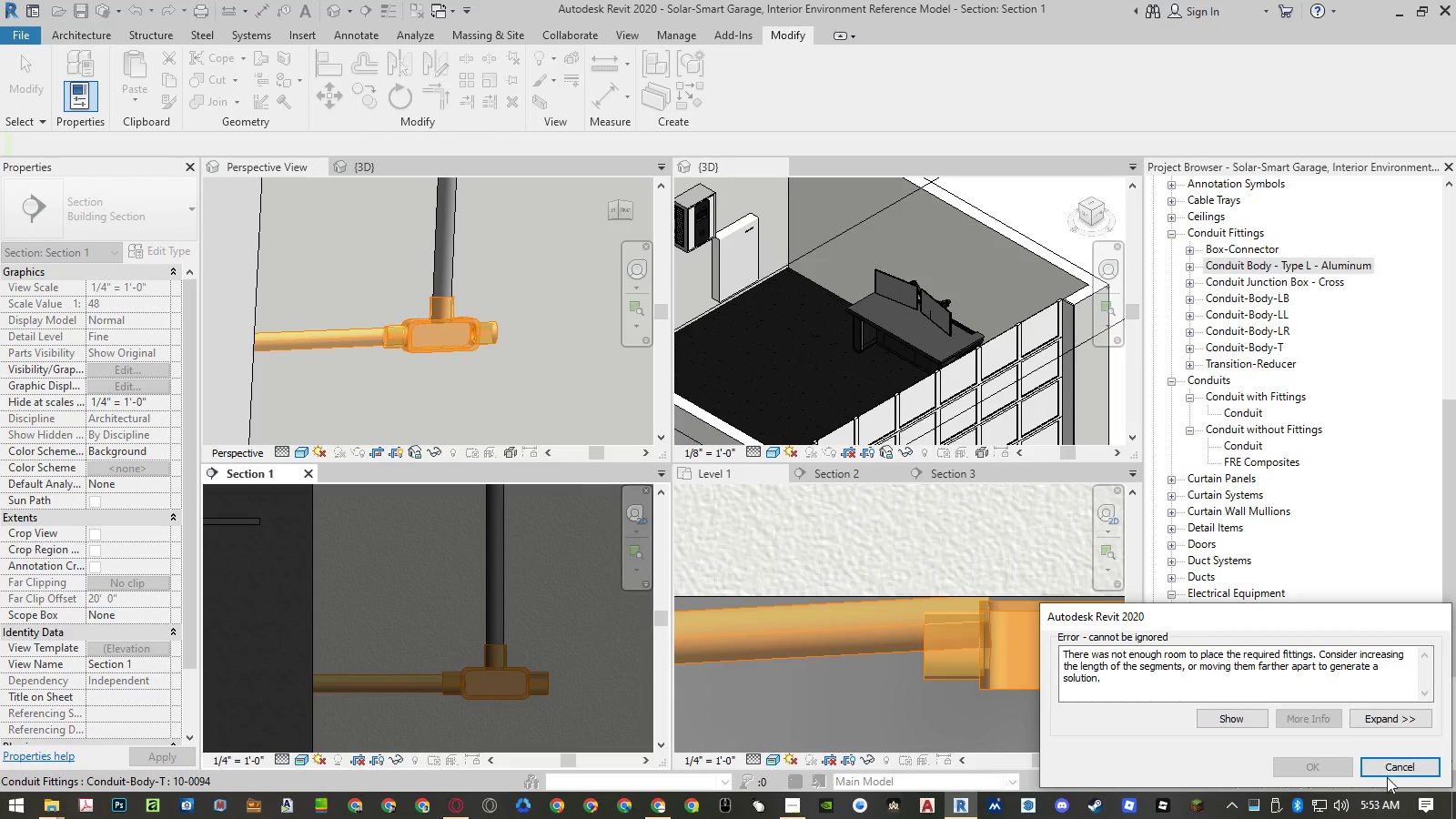 
left_click([1390, 770])
 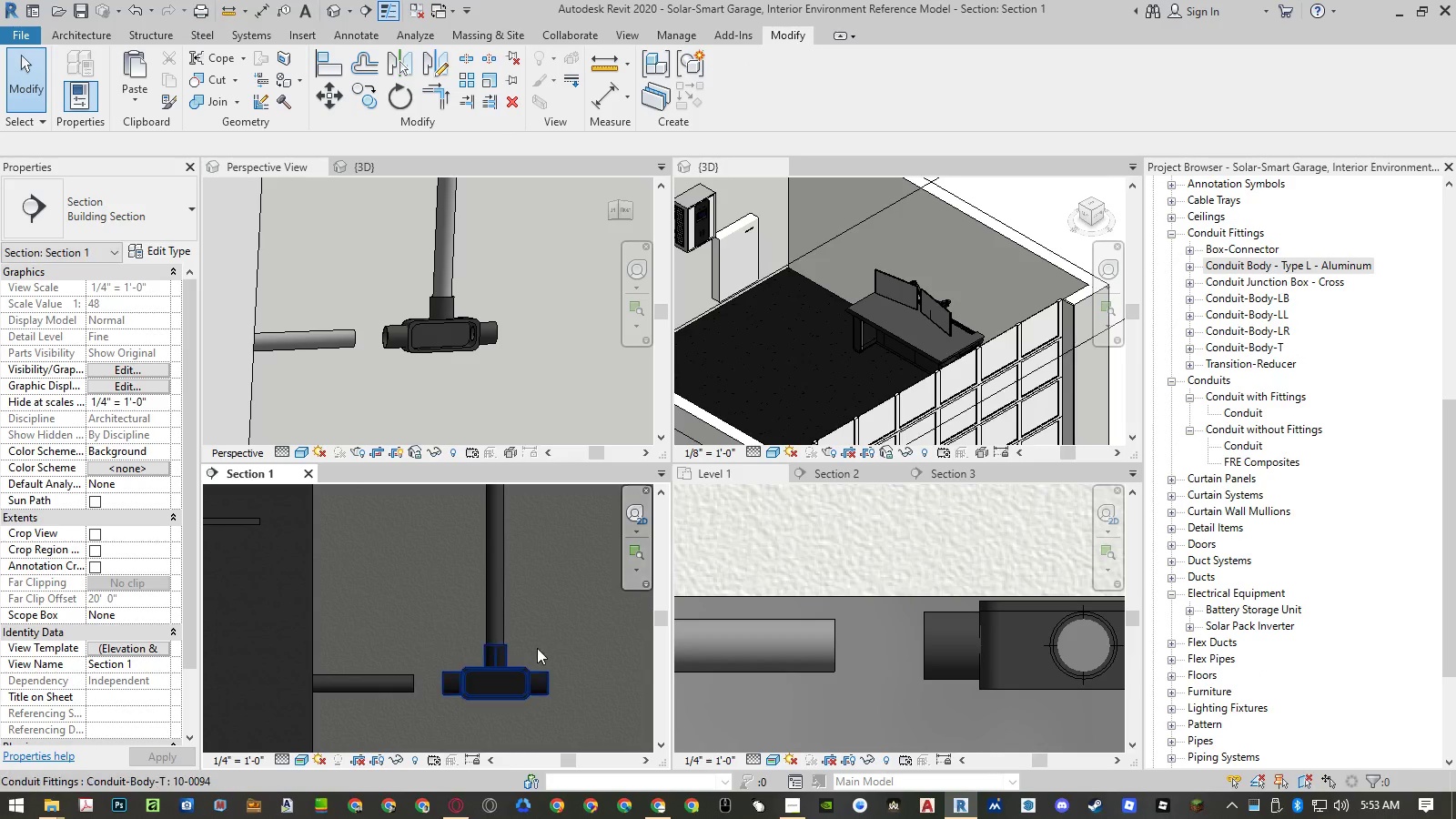 
left_click([525, 667])
 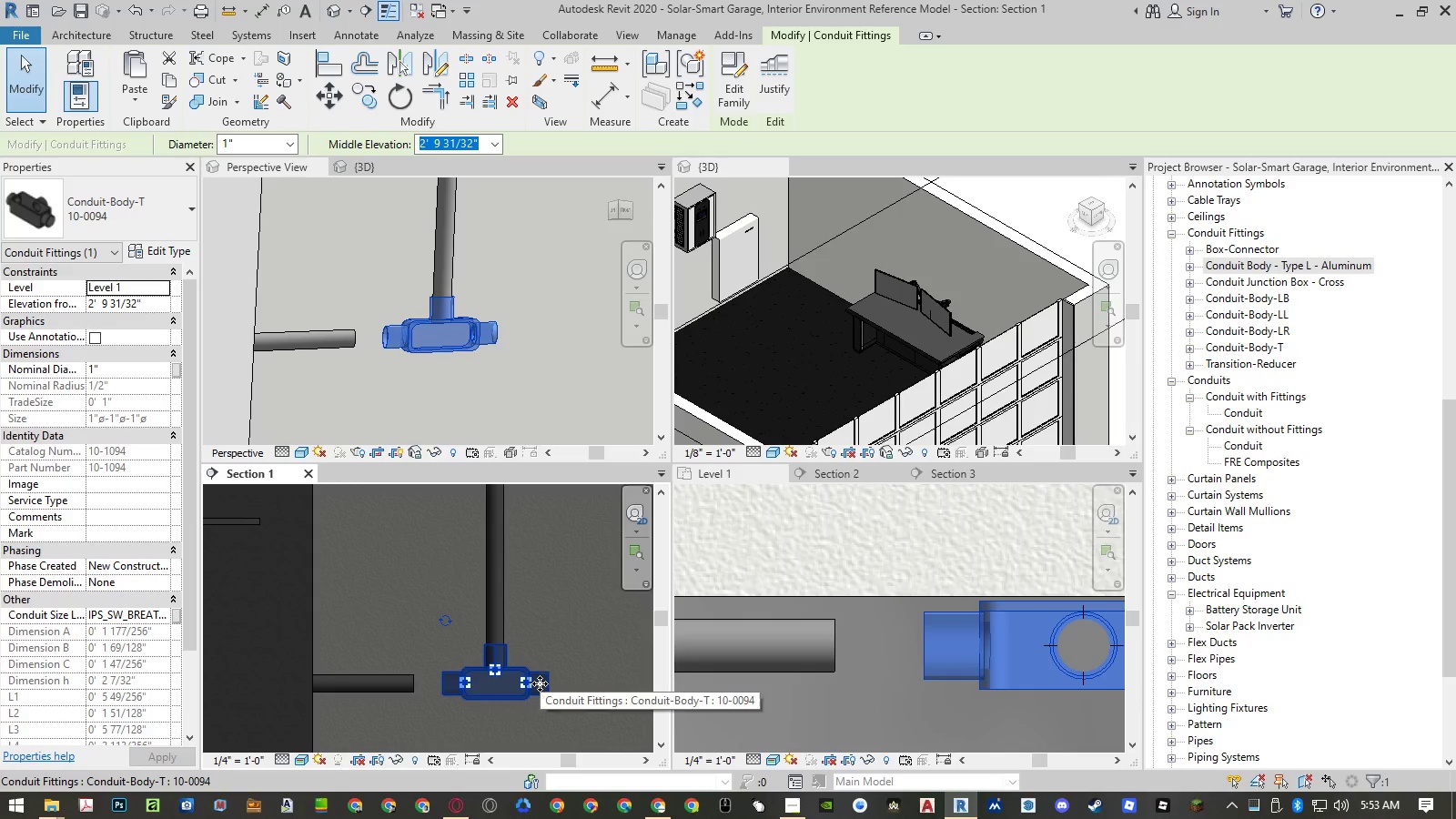 
wait(13.12)
 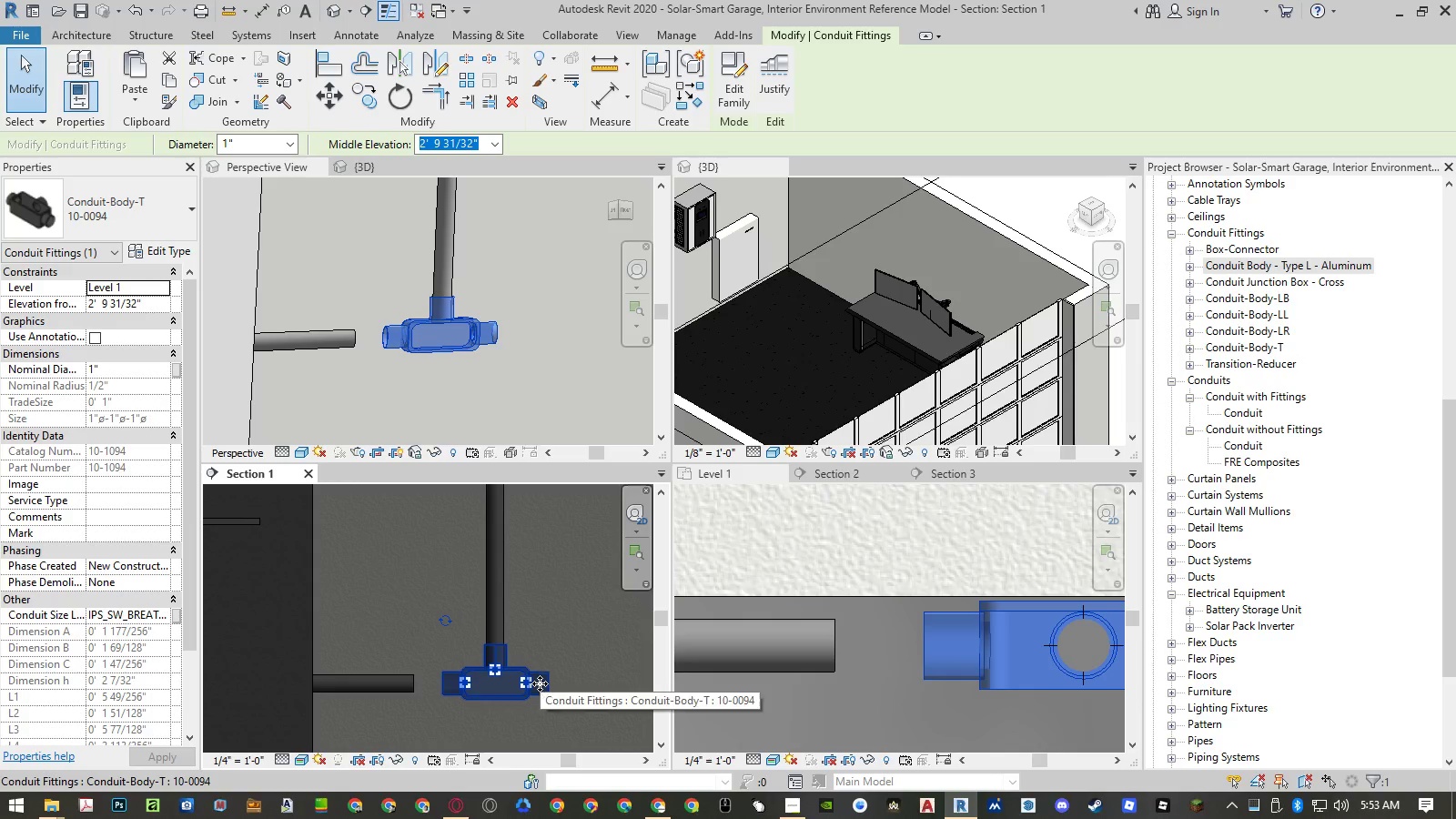 
left_click([126, 217])
 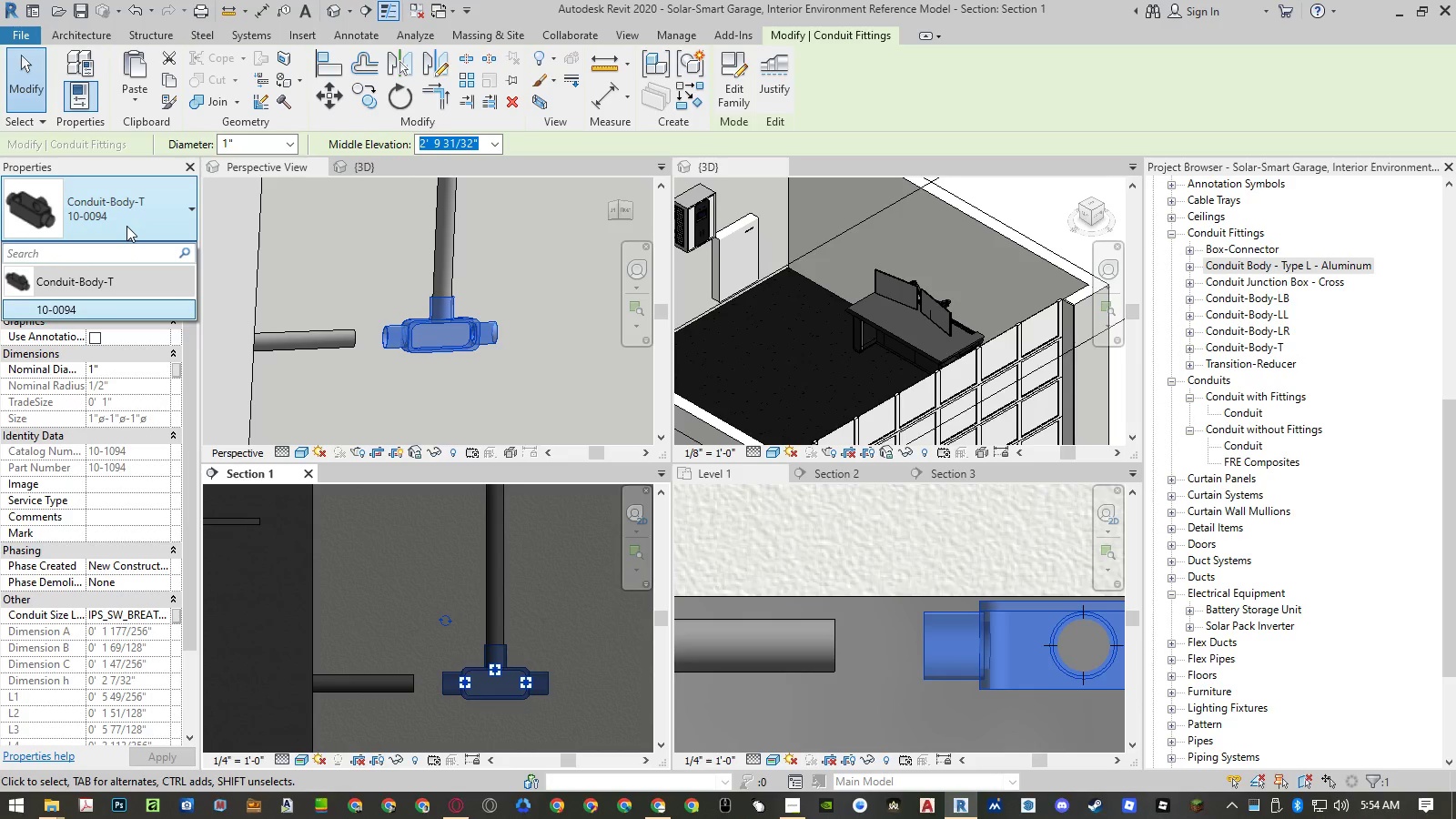 
key(Escape)
 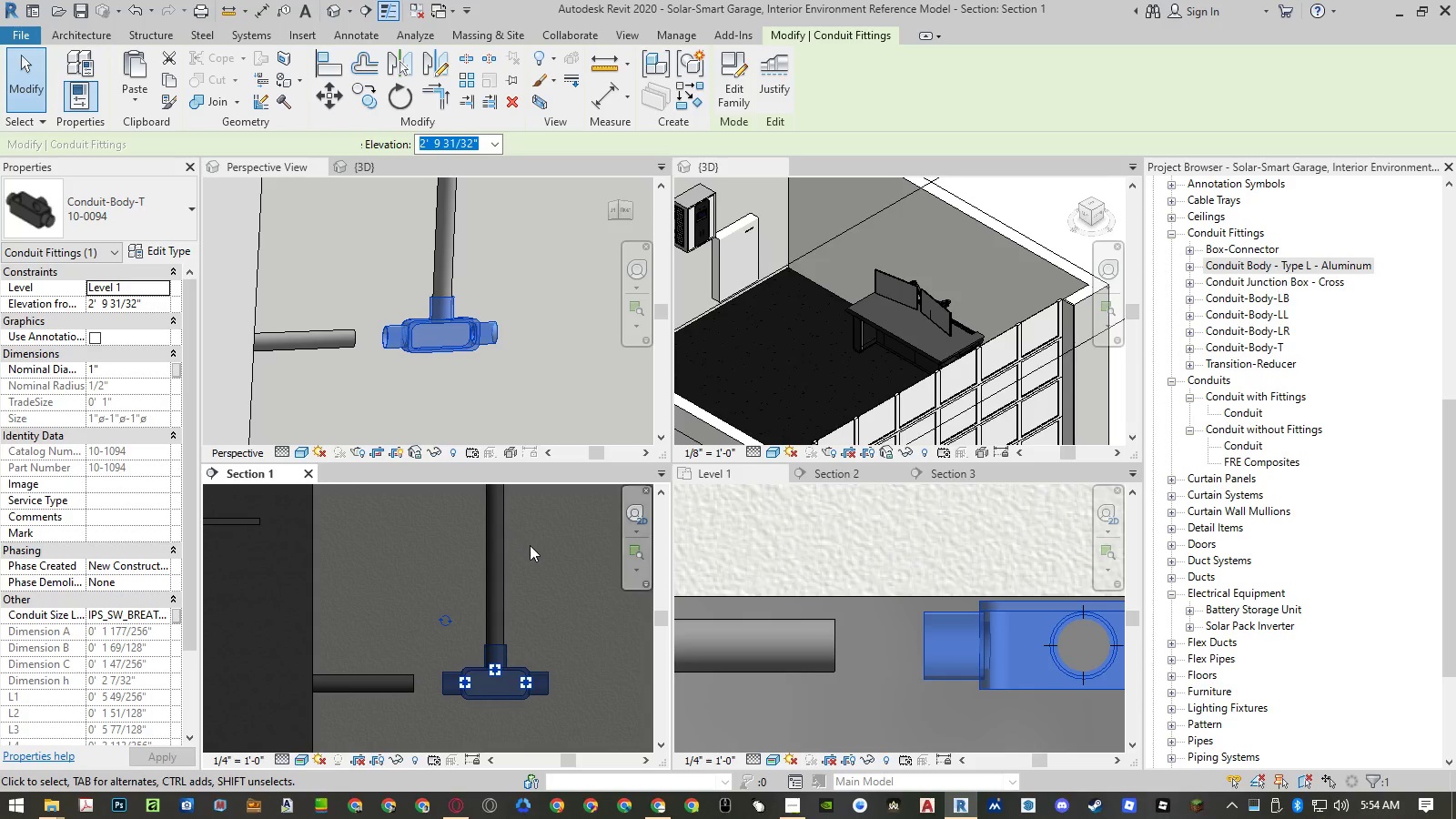 
key(Escape)
 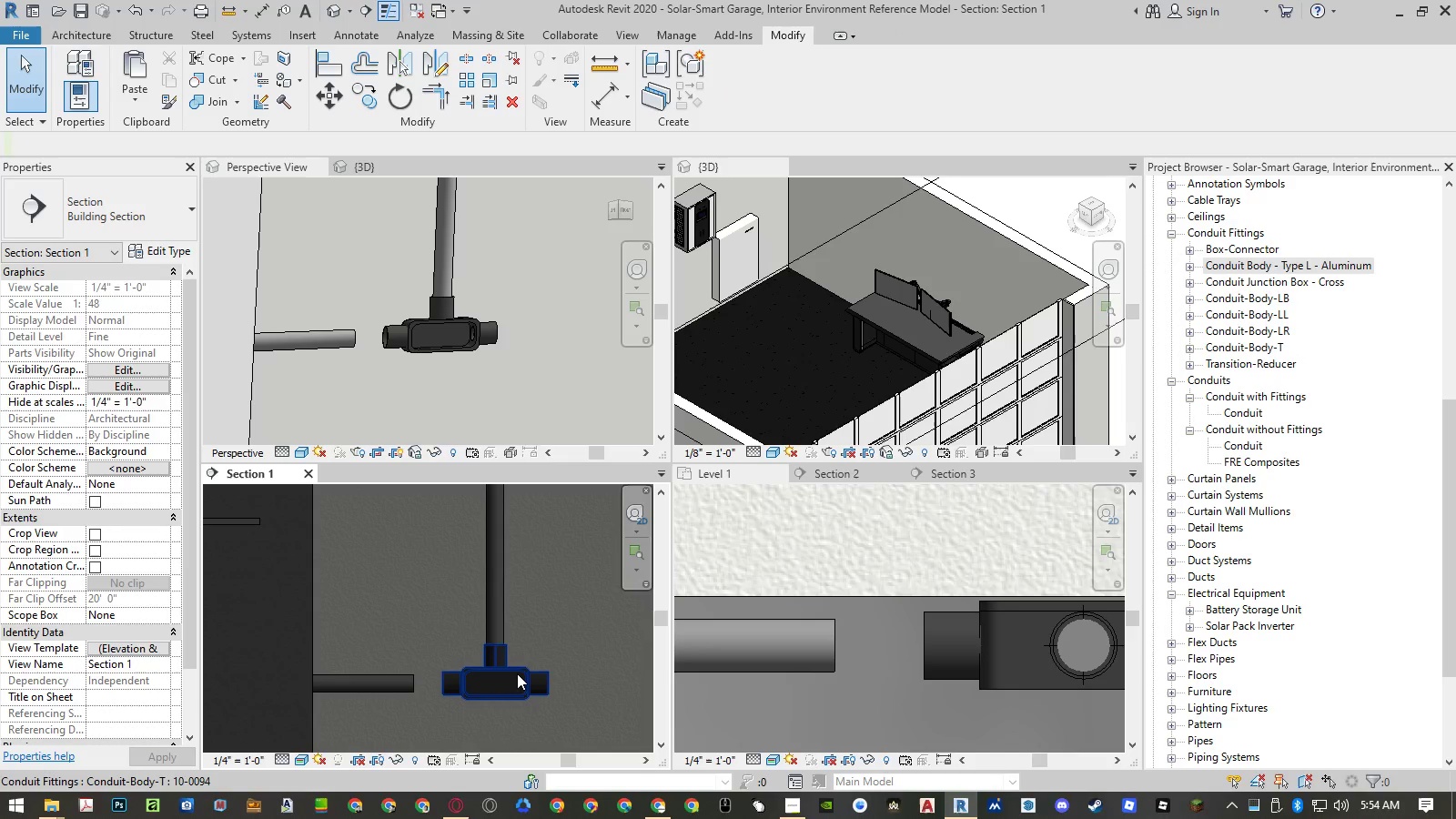 
left_click([517, 673])
 